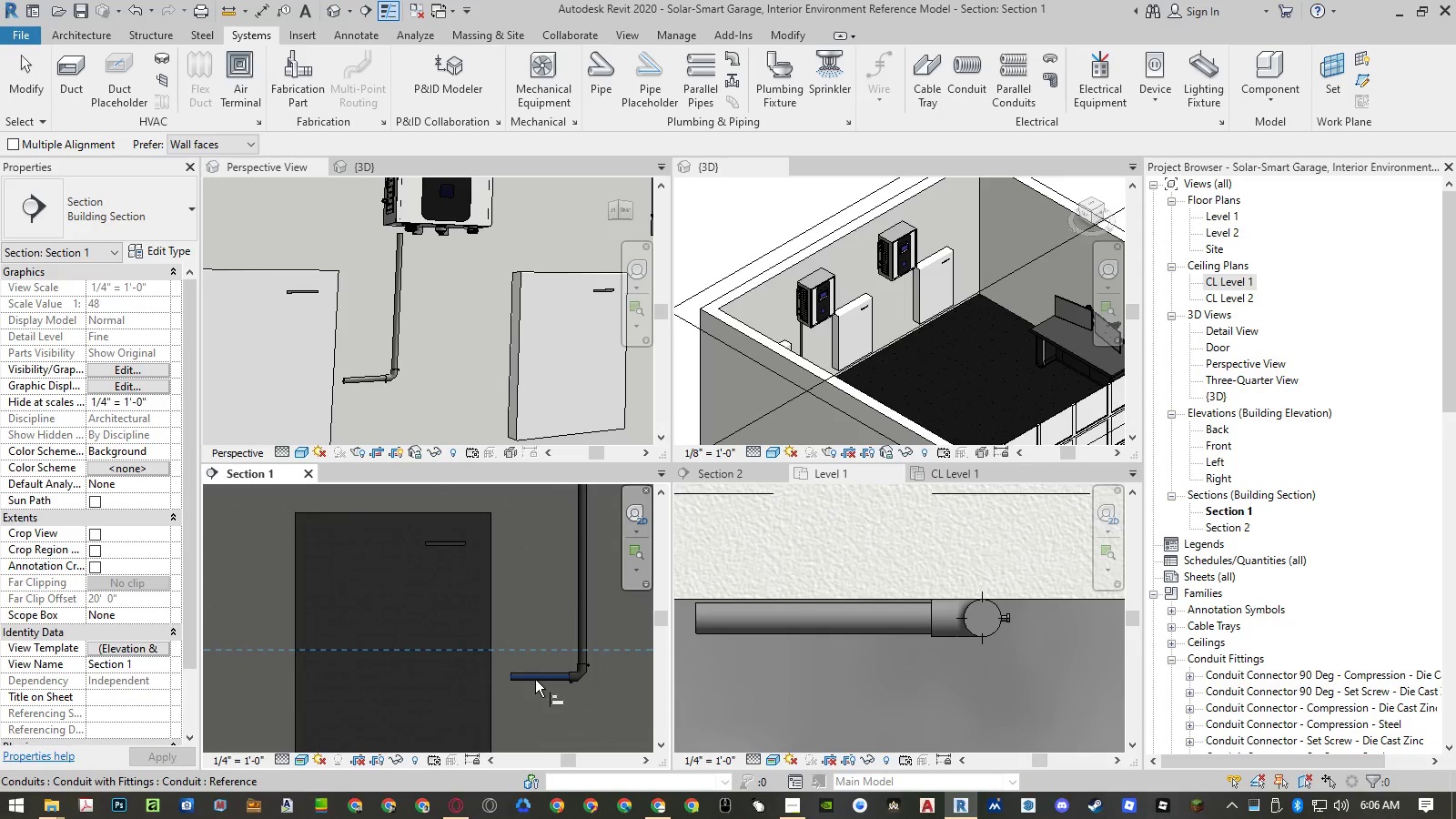 
left_click([535, 680])
 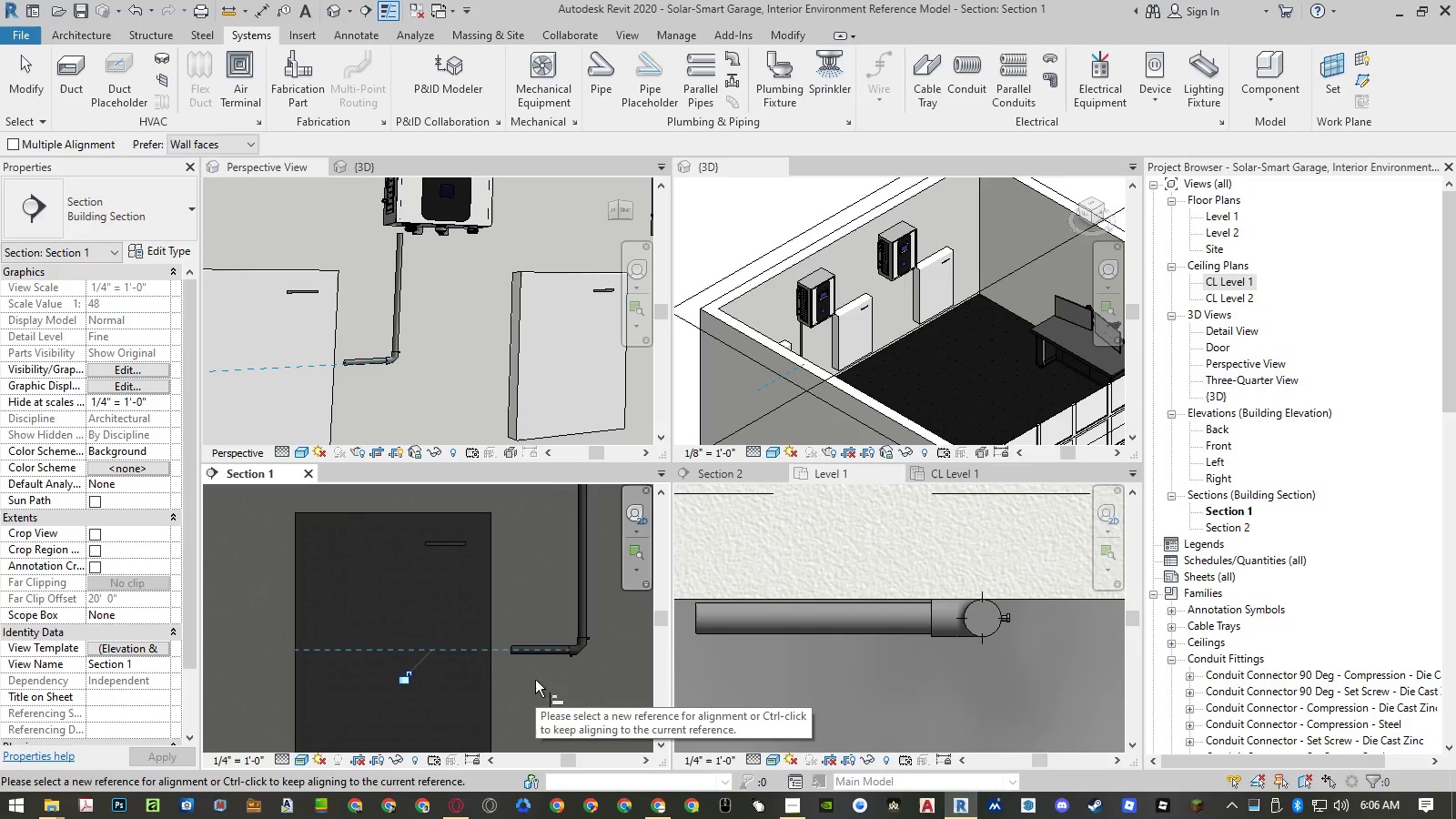 
key(Escape)
 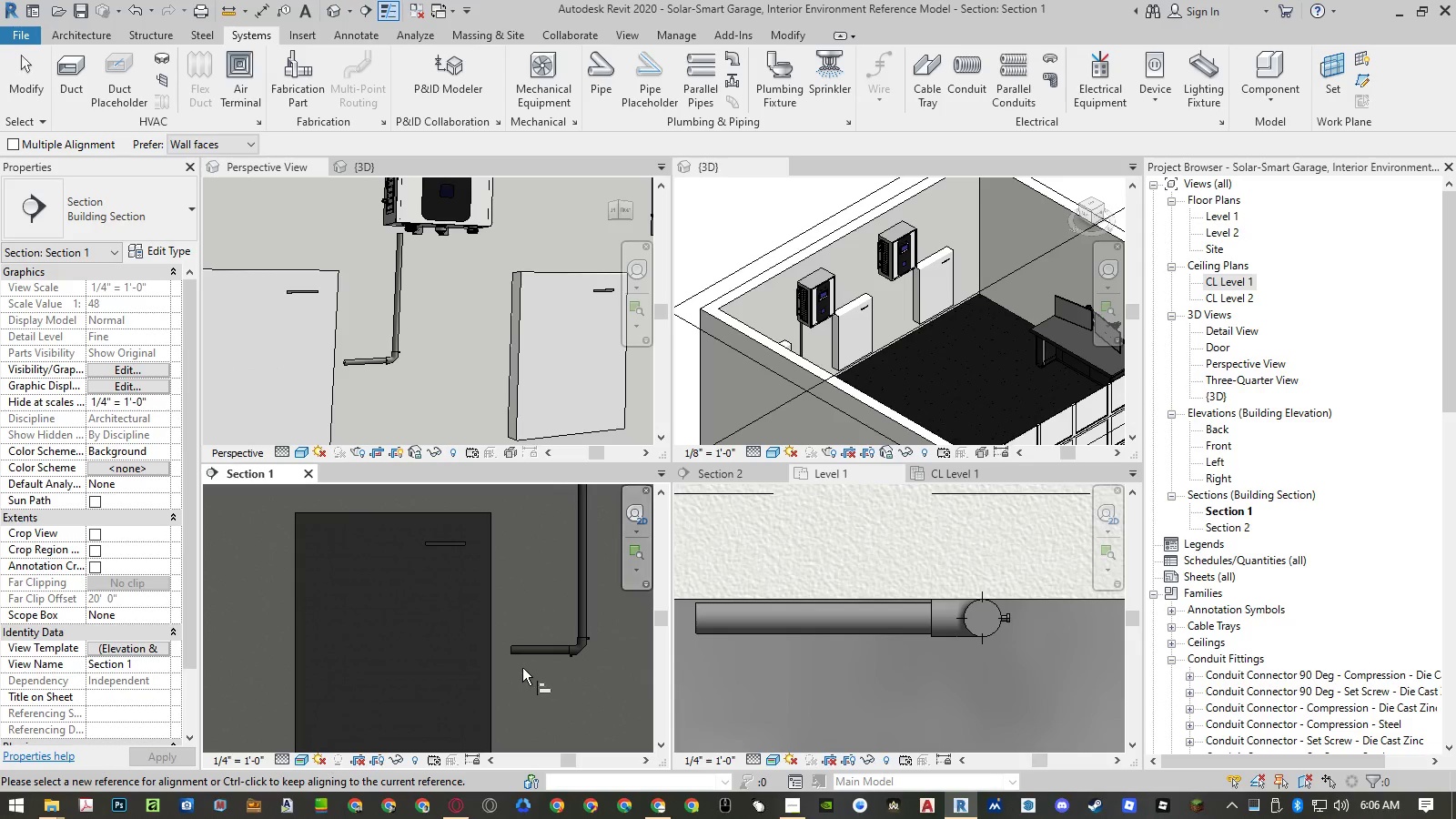 
scroll: coordinate [516, 666], scroll_direction: down, amount: 3.0
 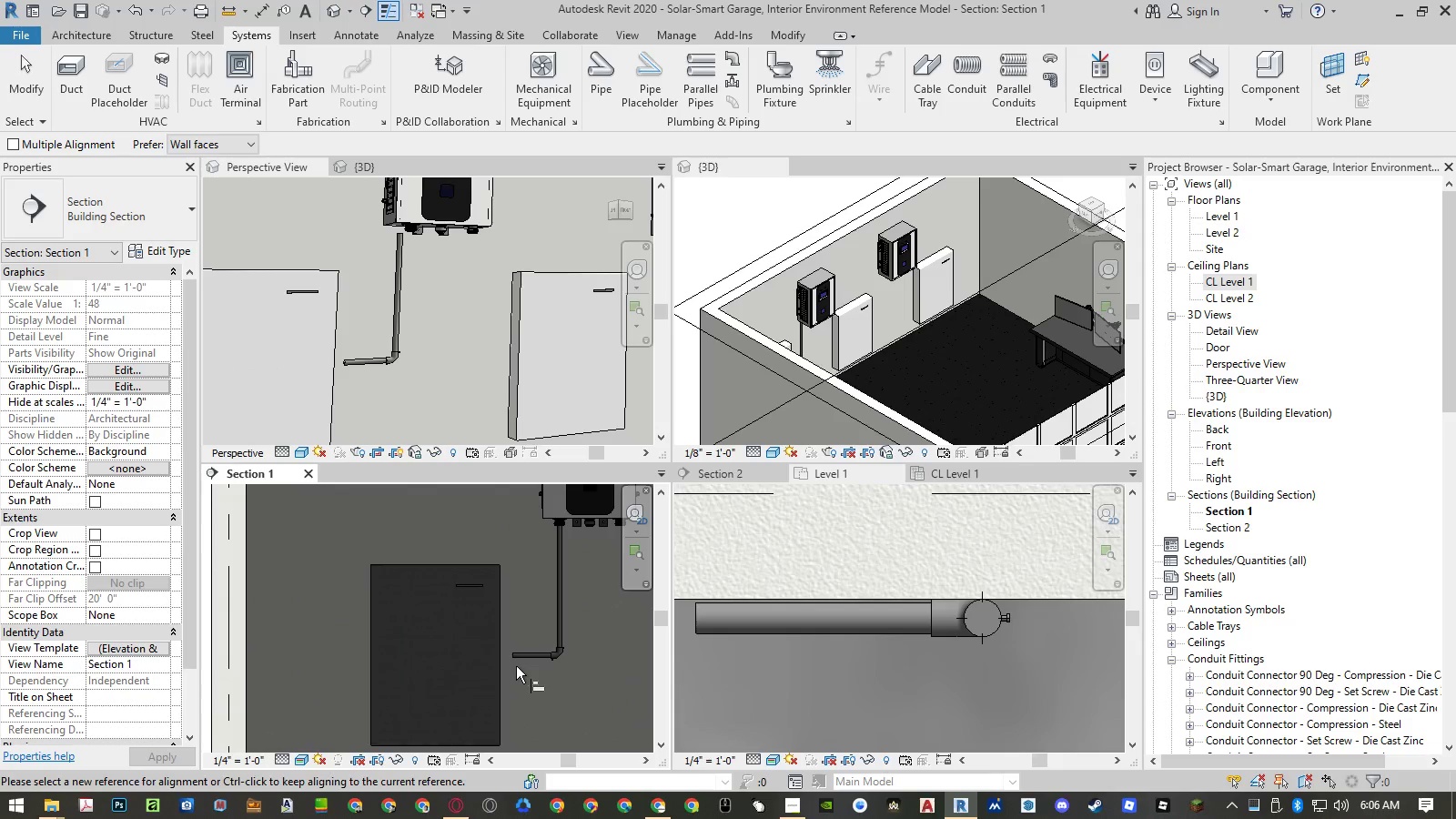 
type(al)
 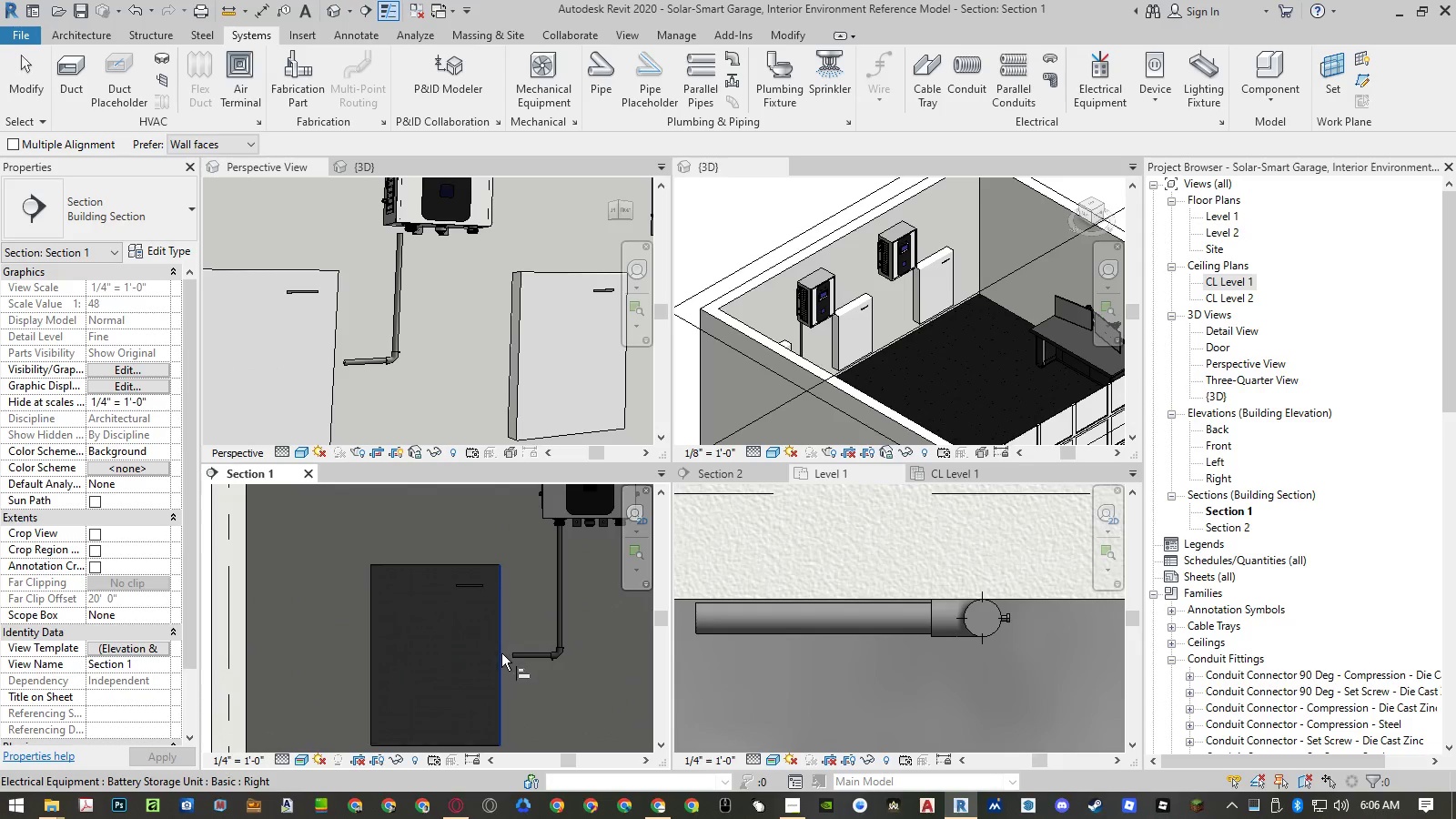 
left_click([500, 653])
 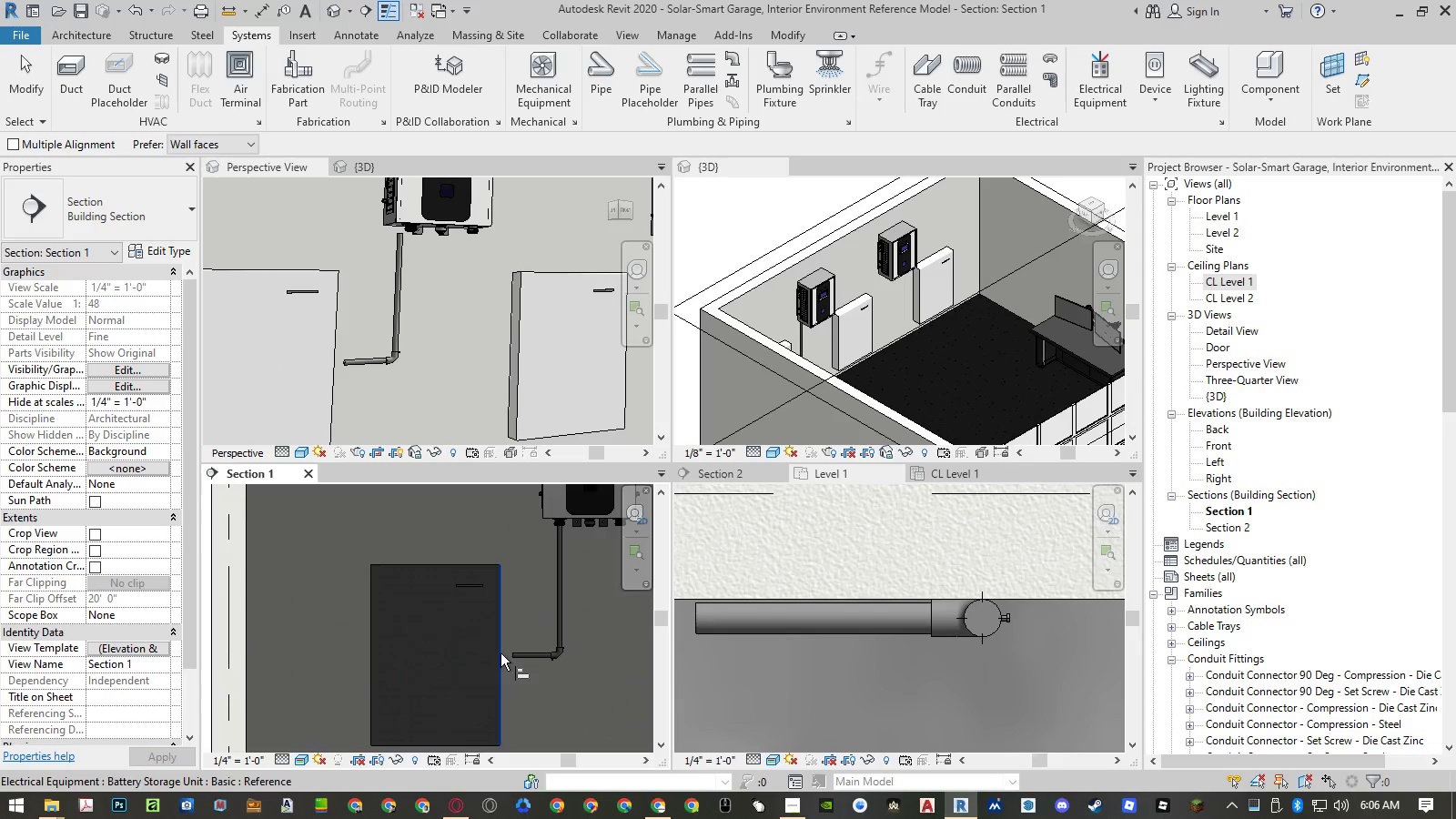 
scroll: coordinate [521, 660], scroll_direction: up, amount: 6.0
 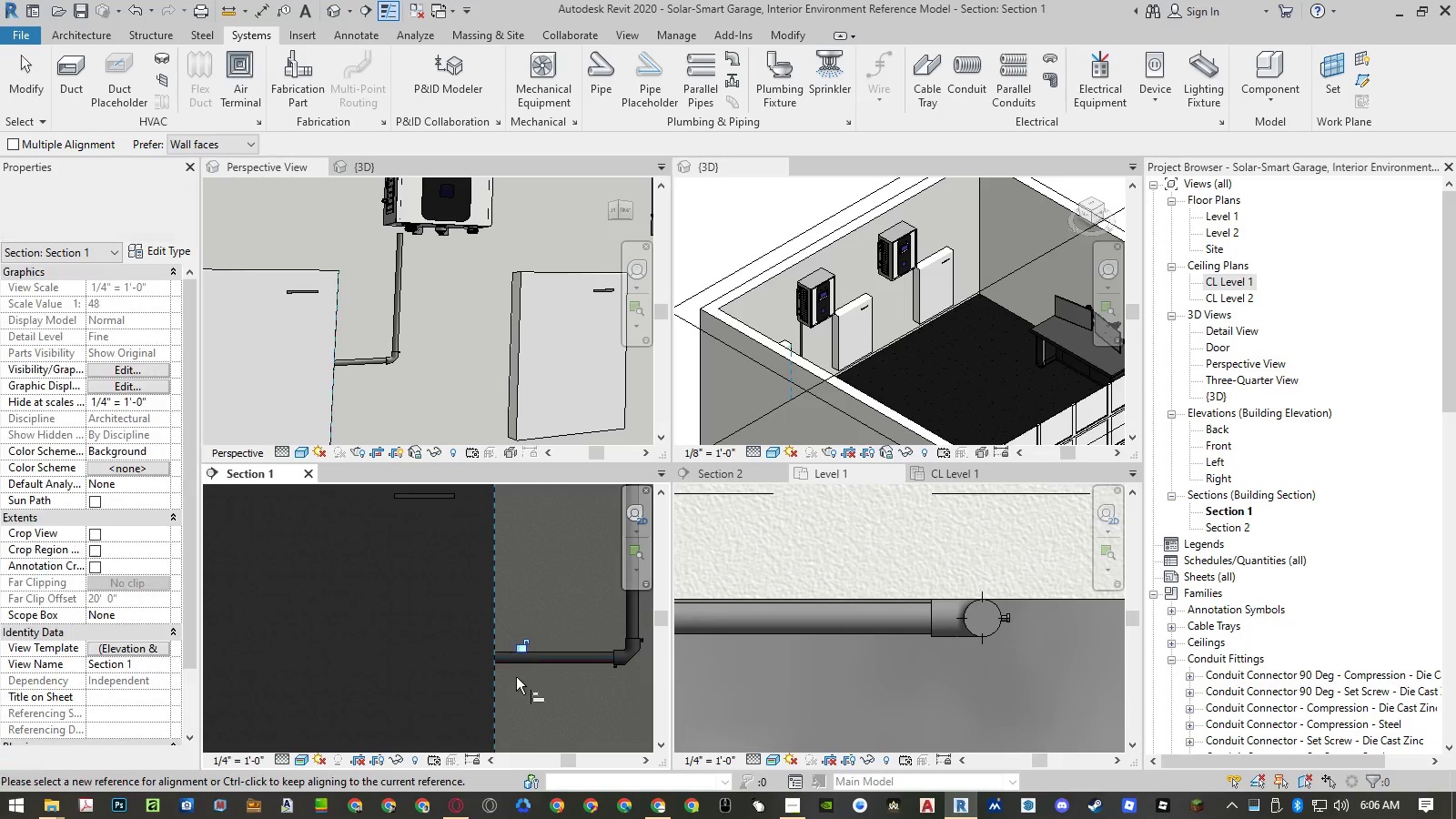 
key(Escape)
 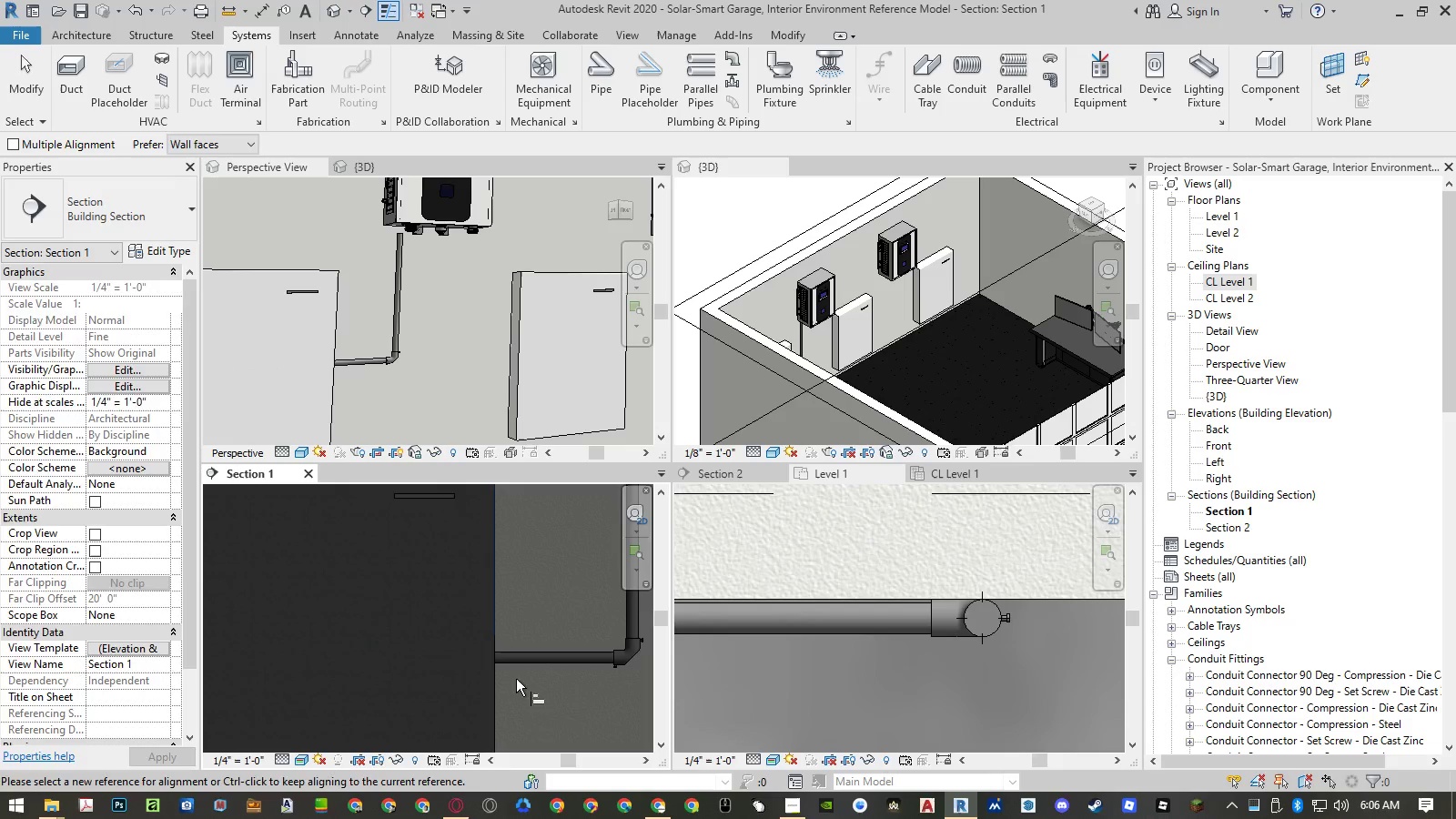 
key(Escape)
 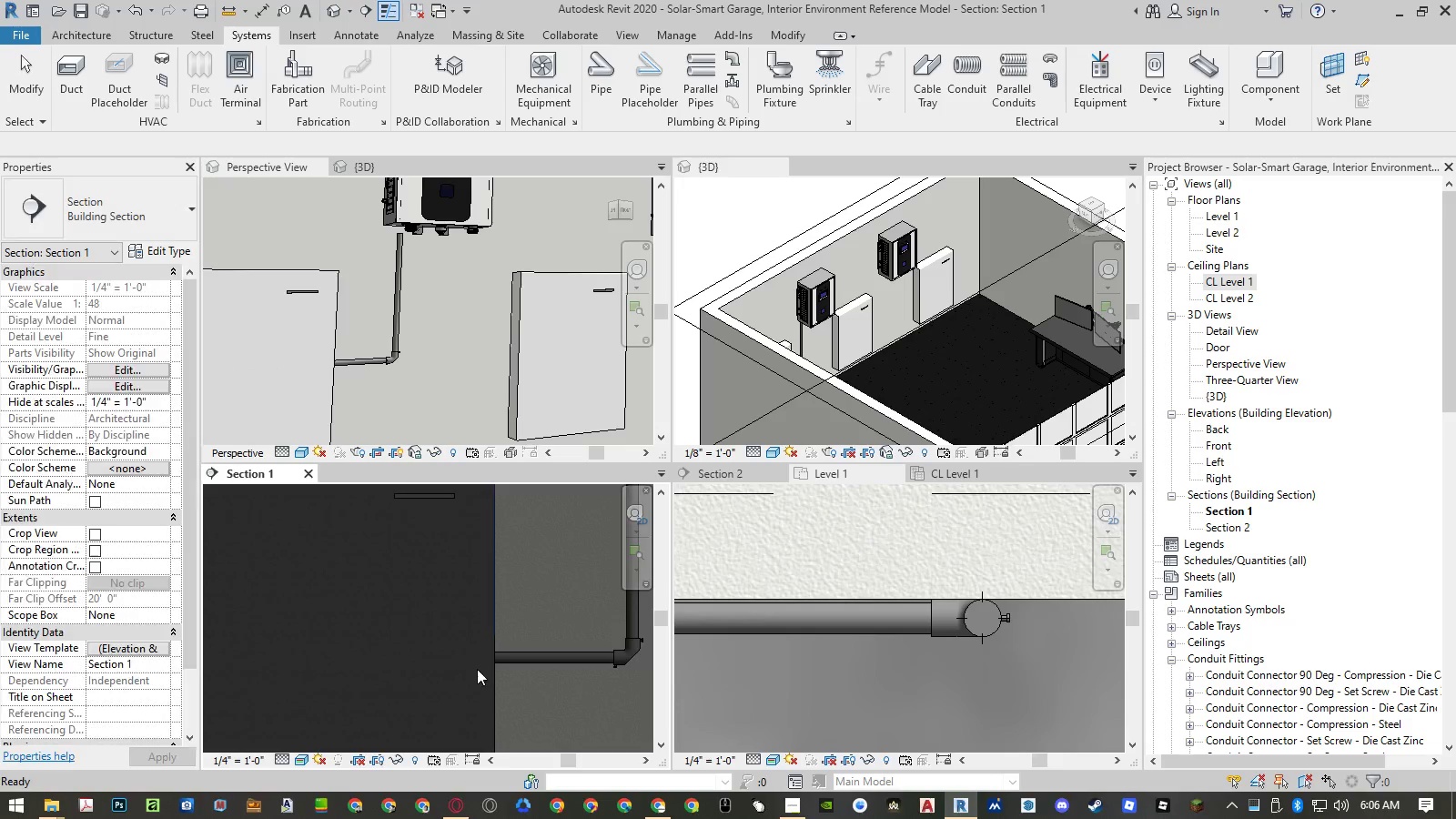 
scroll: coordinate [477, 669], scroll_direction: down, amount: 5.0
 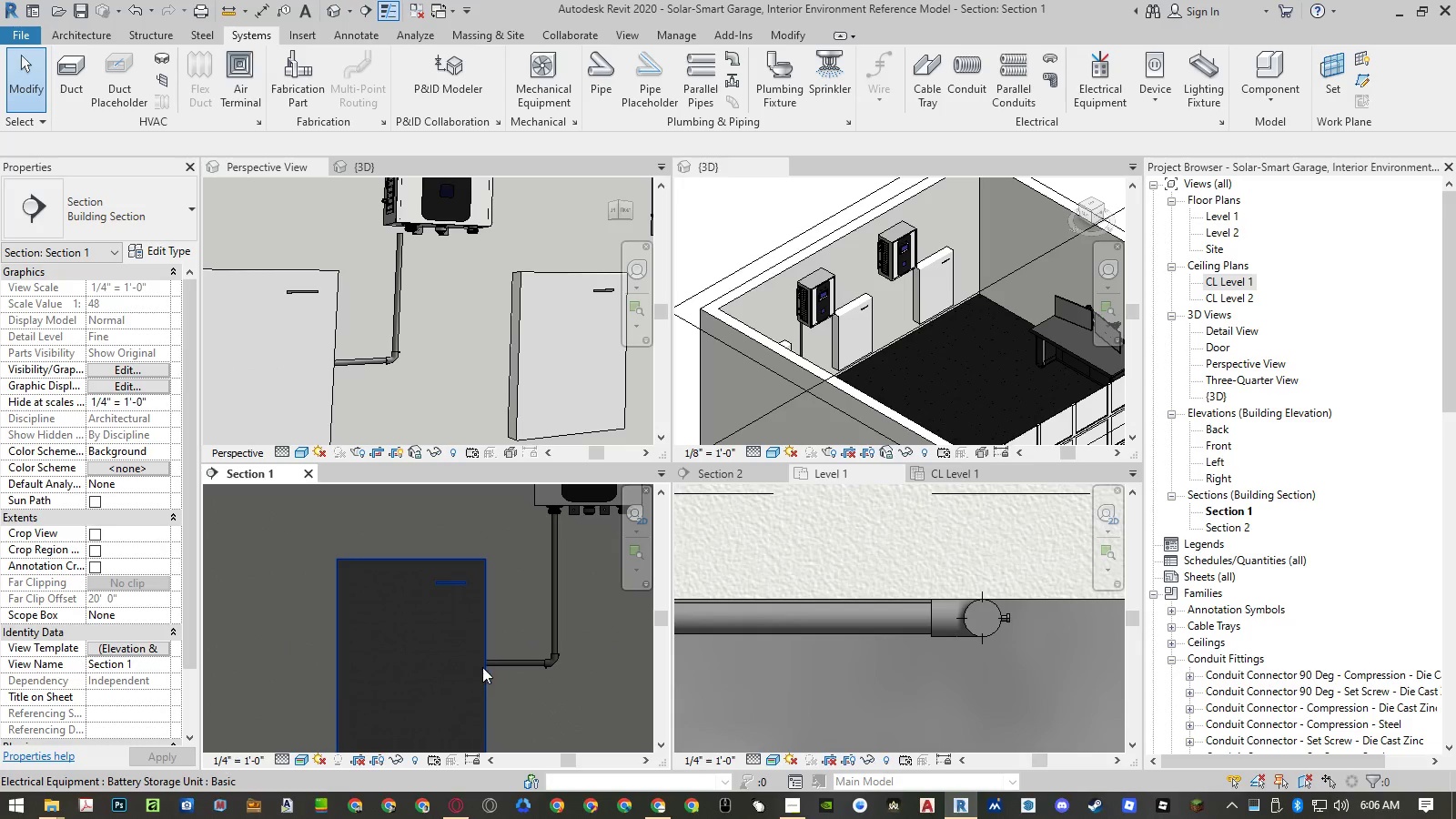 
key(Escape)
 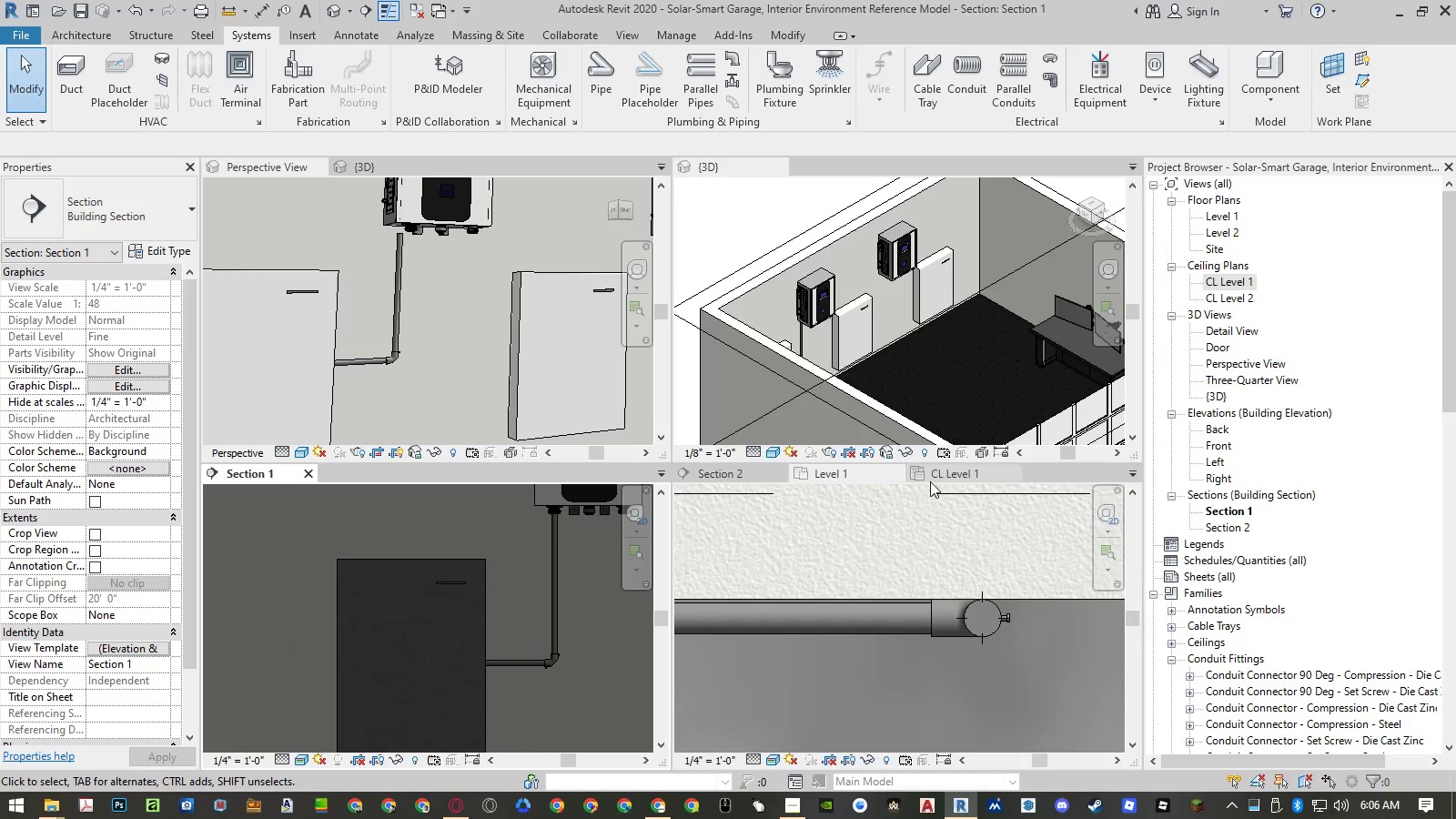 
left_click([721, 476])
 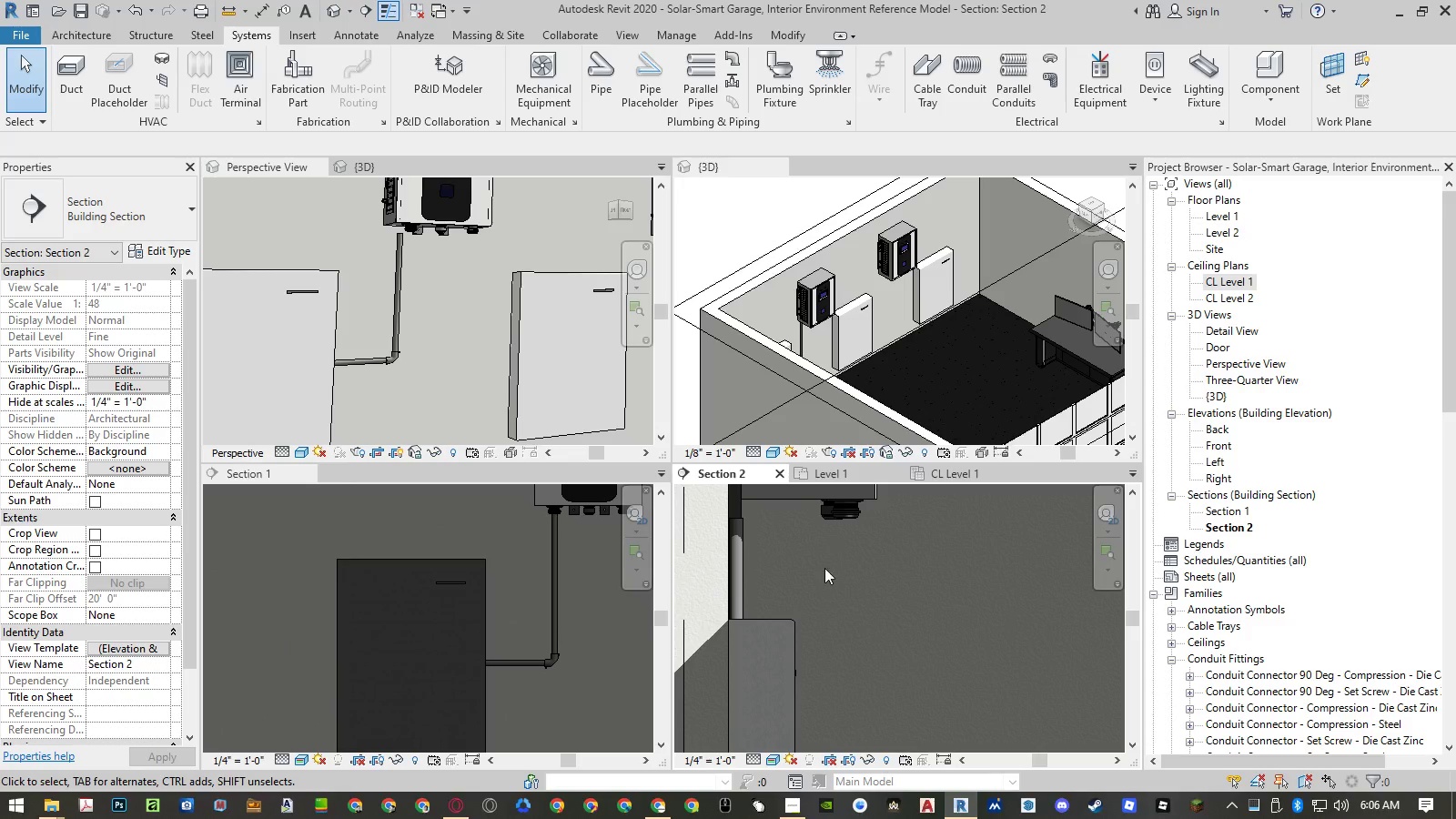 
scroll: coordinate [783, 582], scroll_direction: down, amount: 2.0
 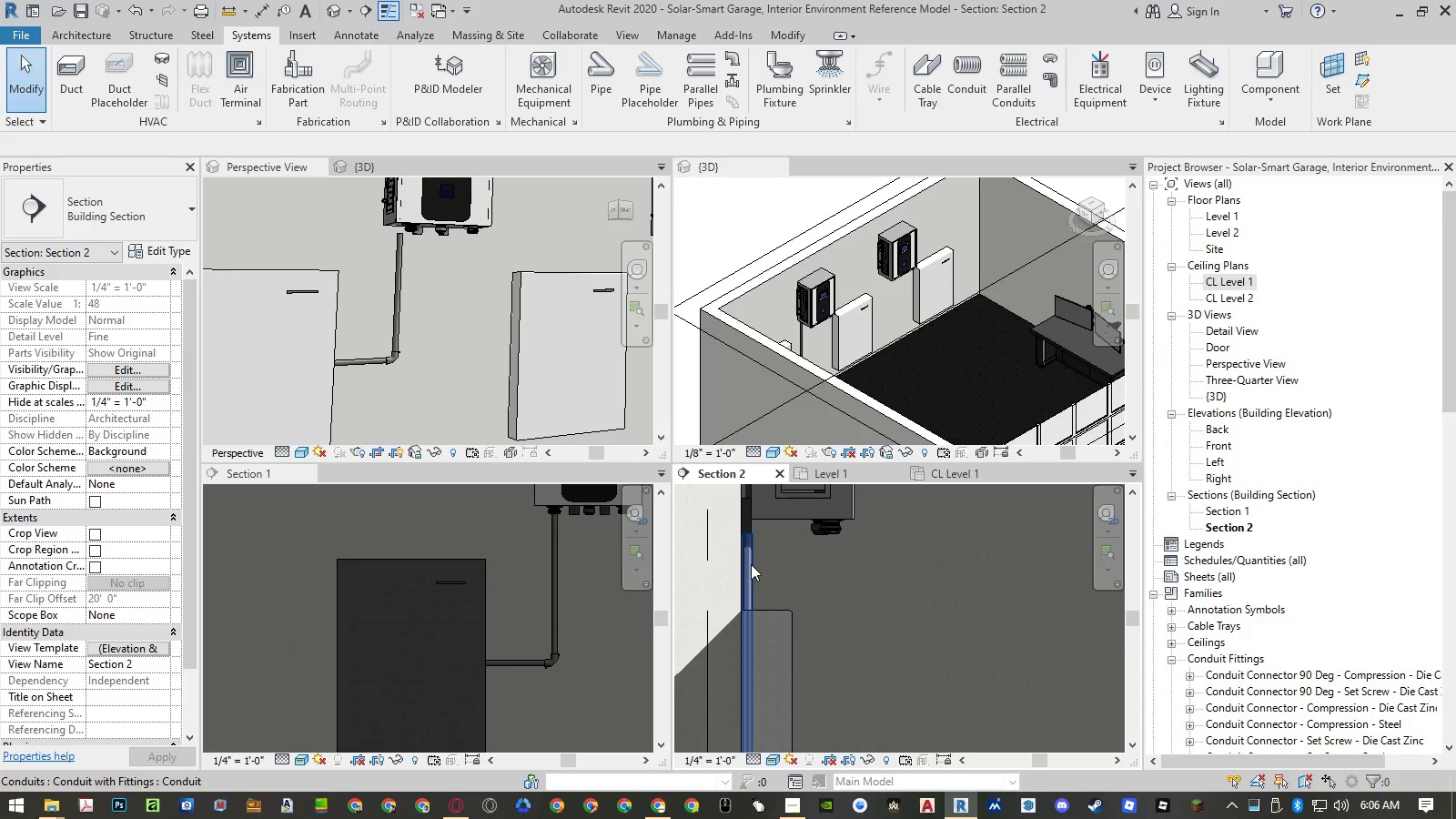 
left_click([751, 564])
 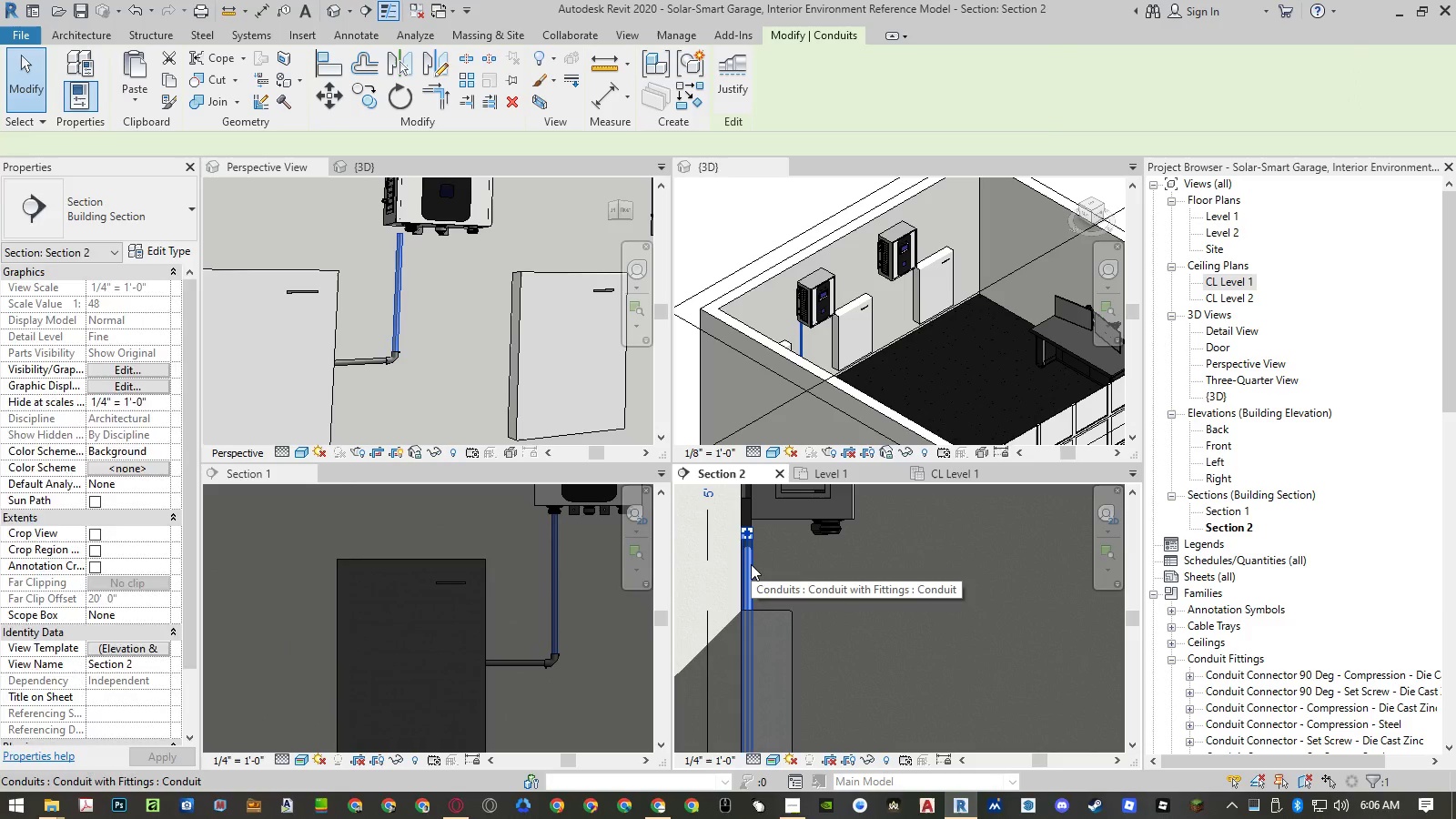 
type(co )
 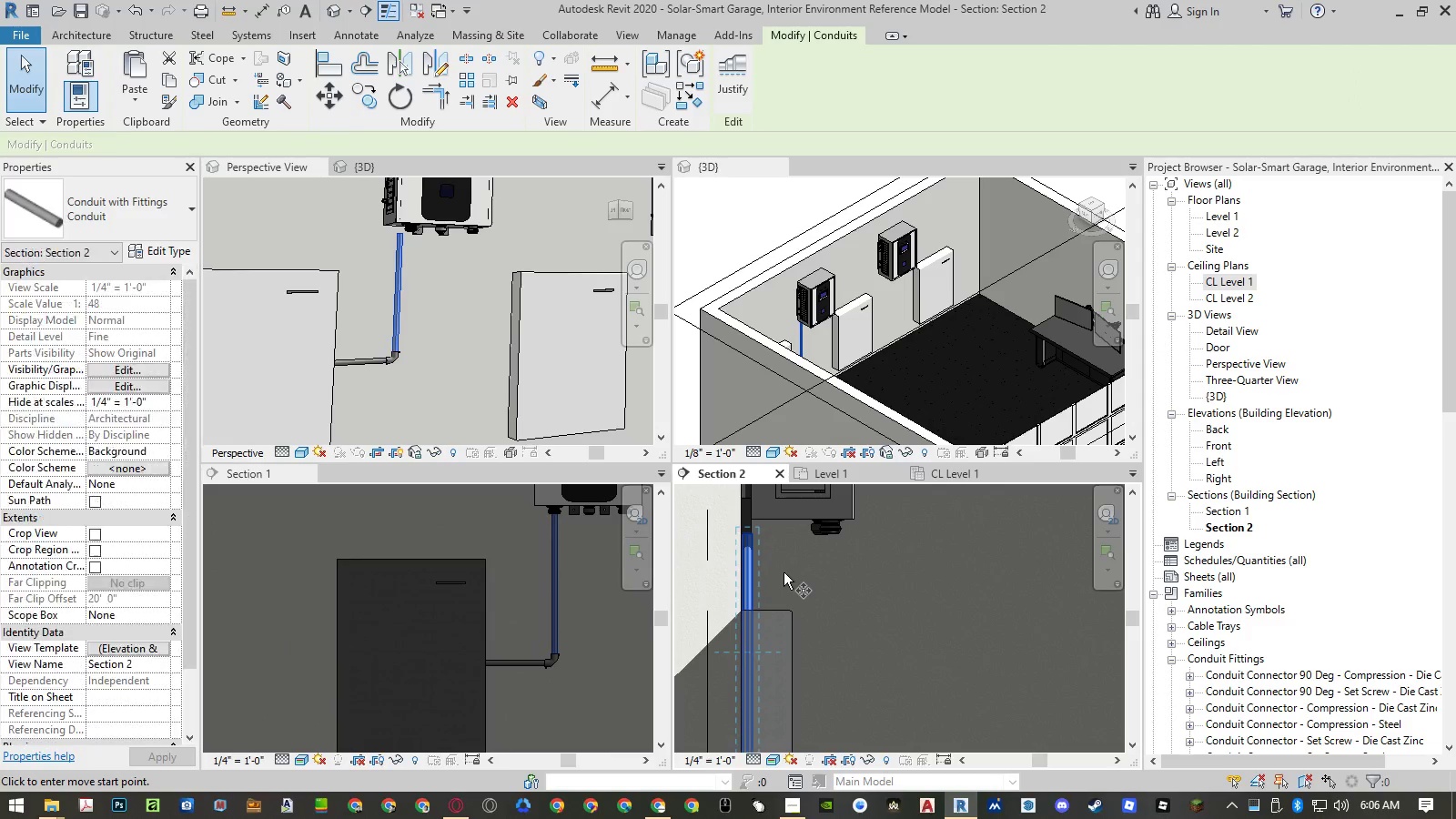 
left_click([784, 572])
 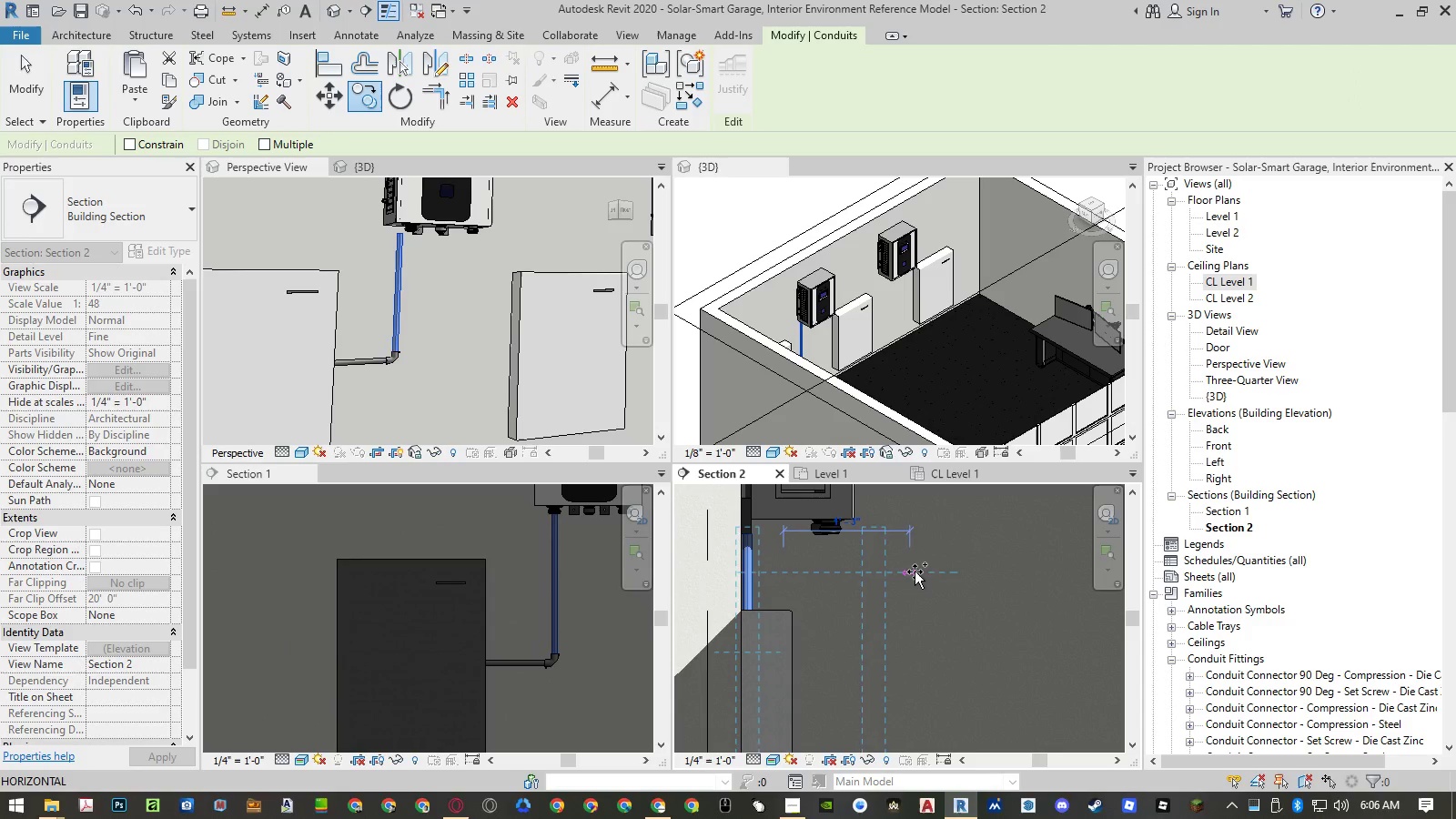 
left_click([916, 571])
 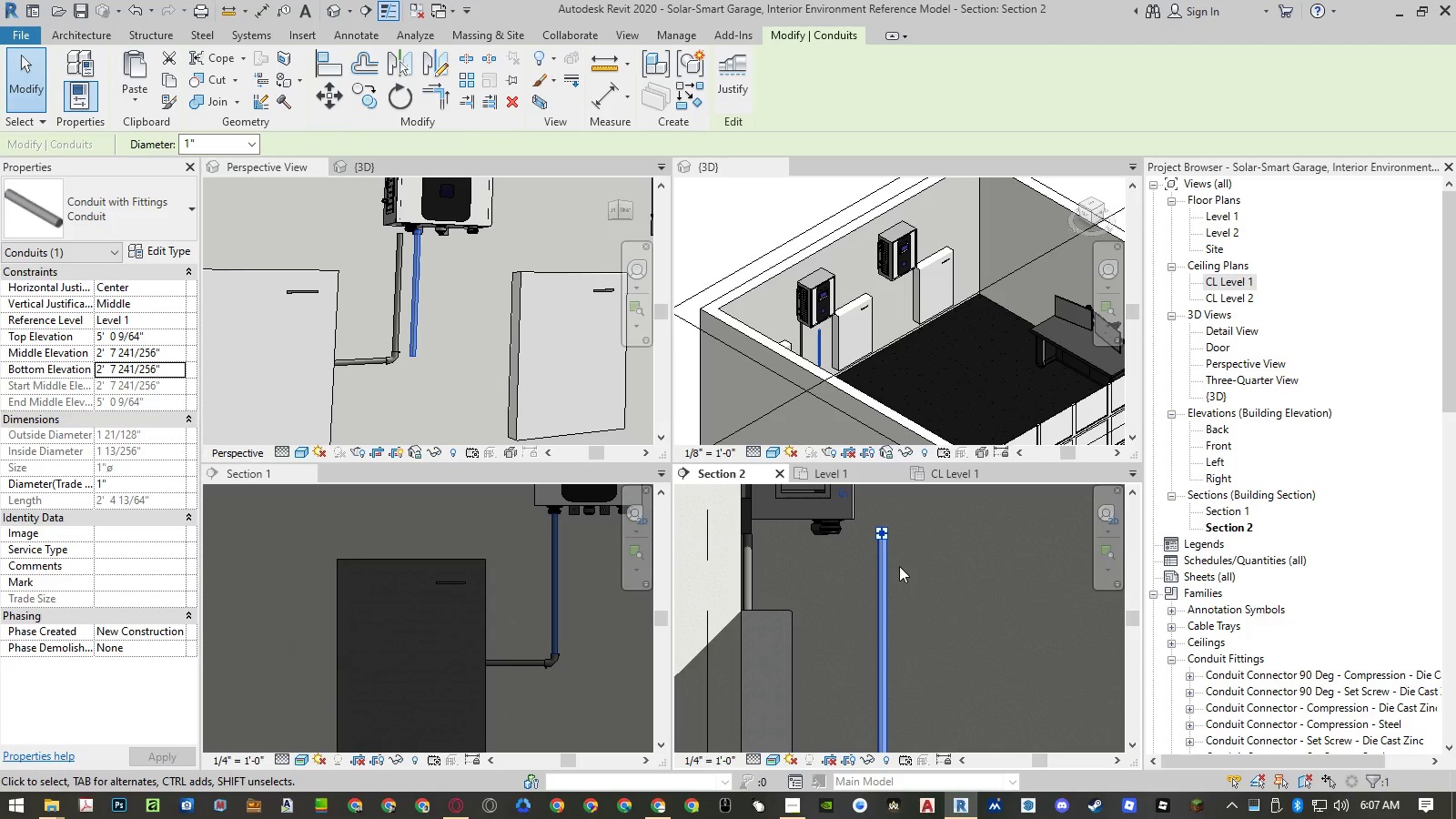 
type(mv)
 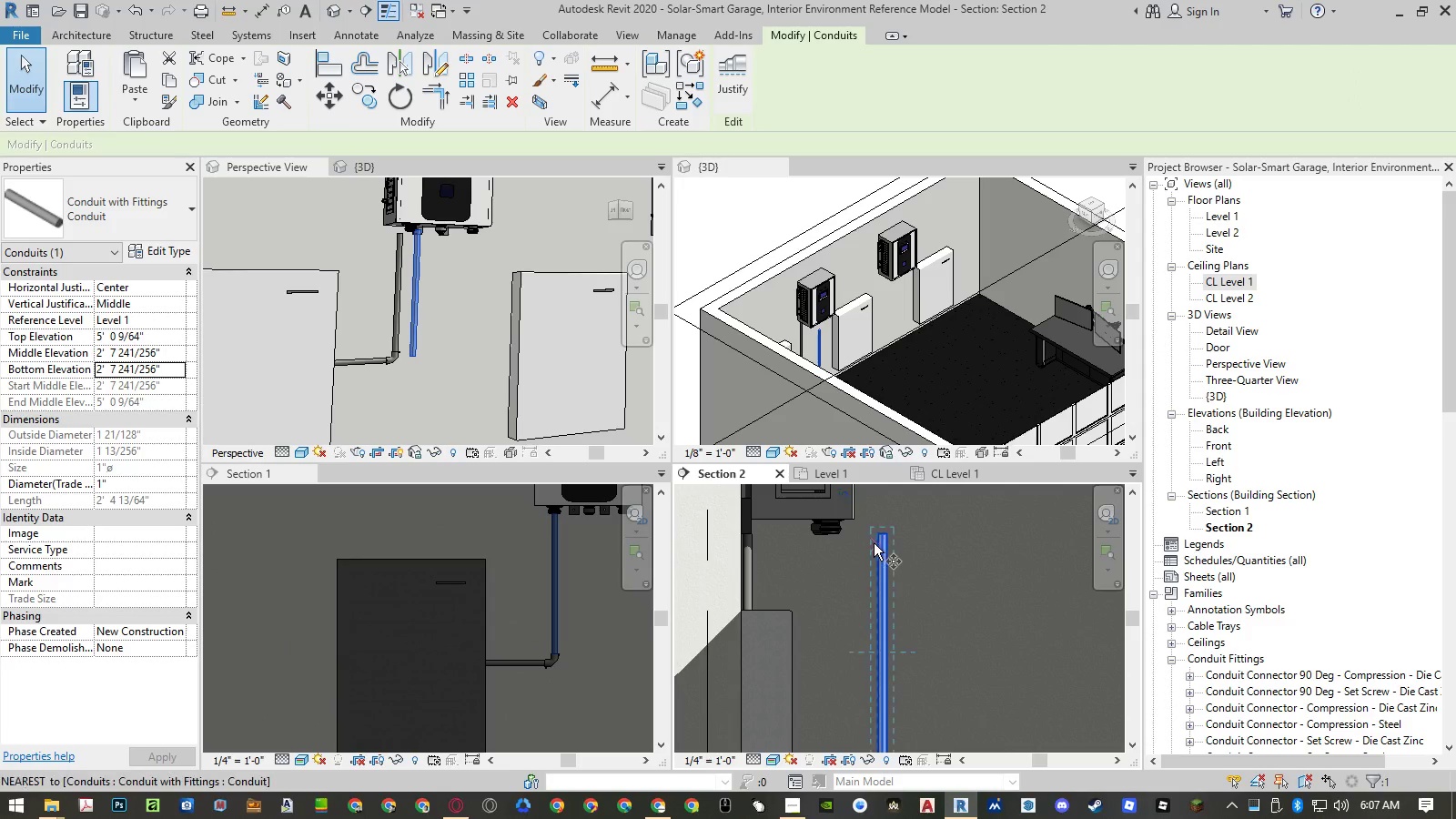 
scroll: coordinate [874, 541], scroll_direction: up, amount: 5.0
 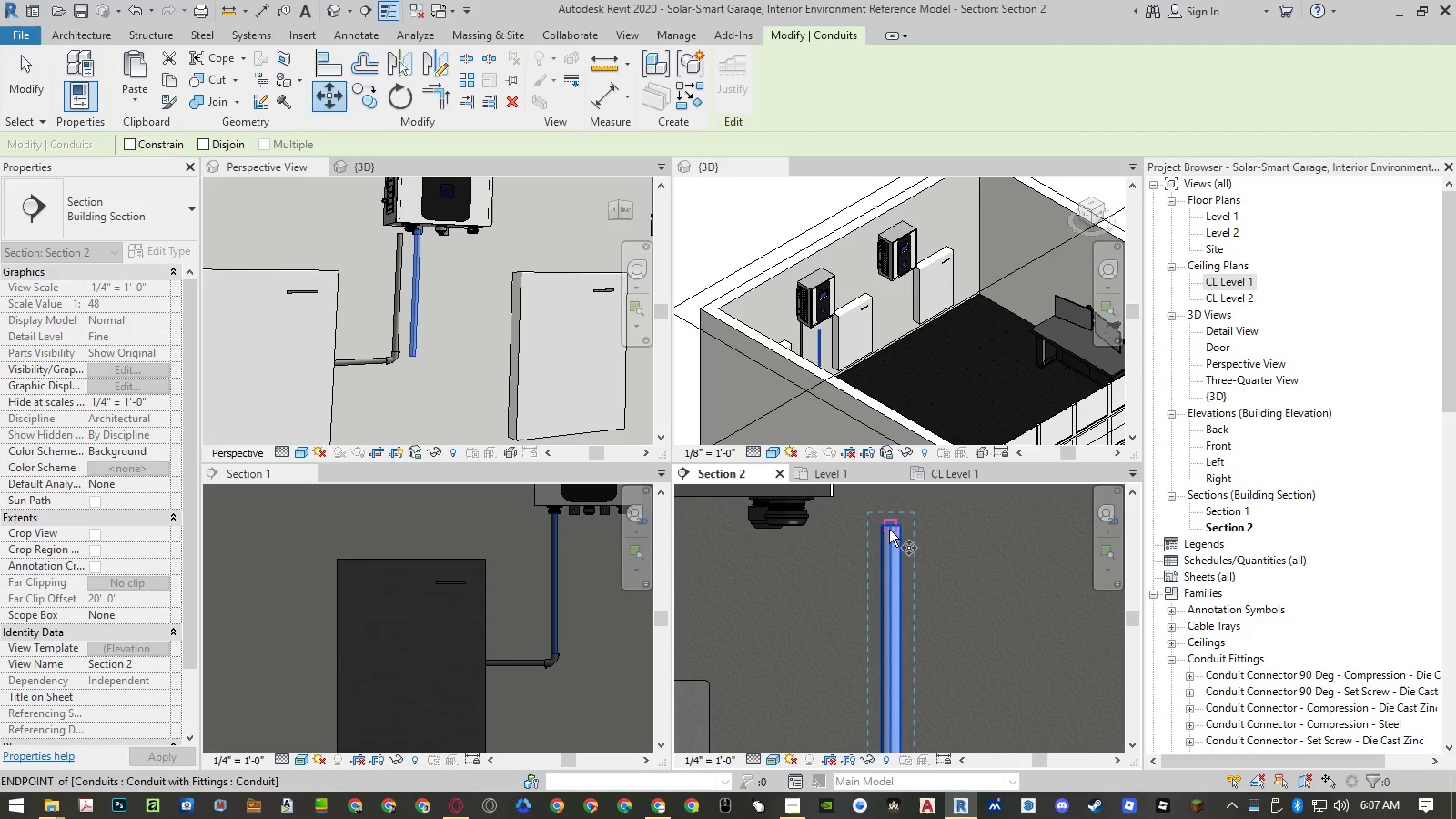 
left_click([890, 529])
 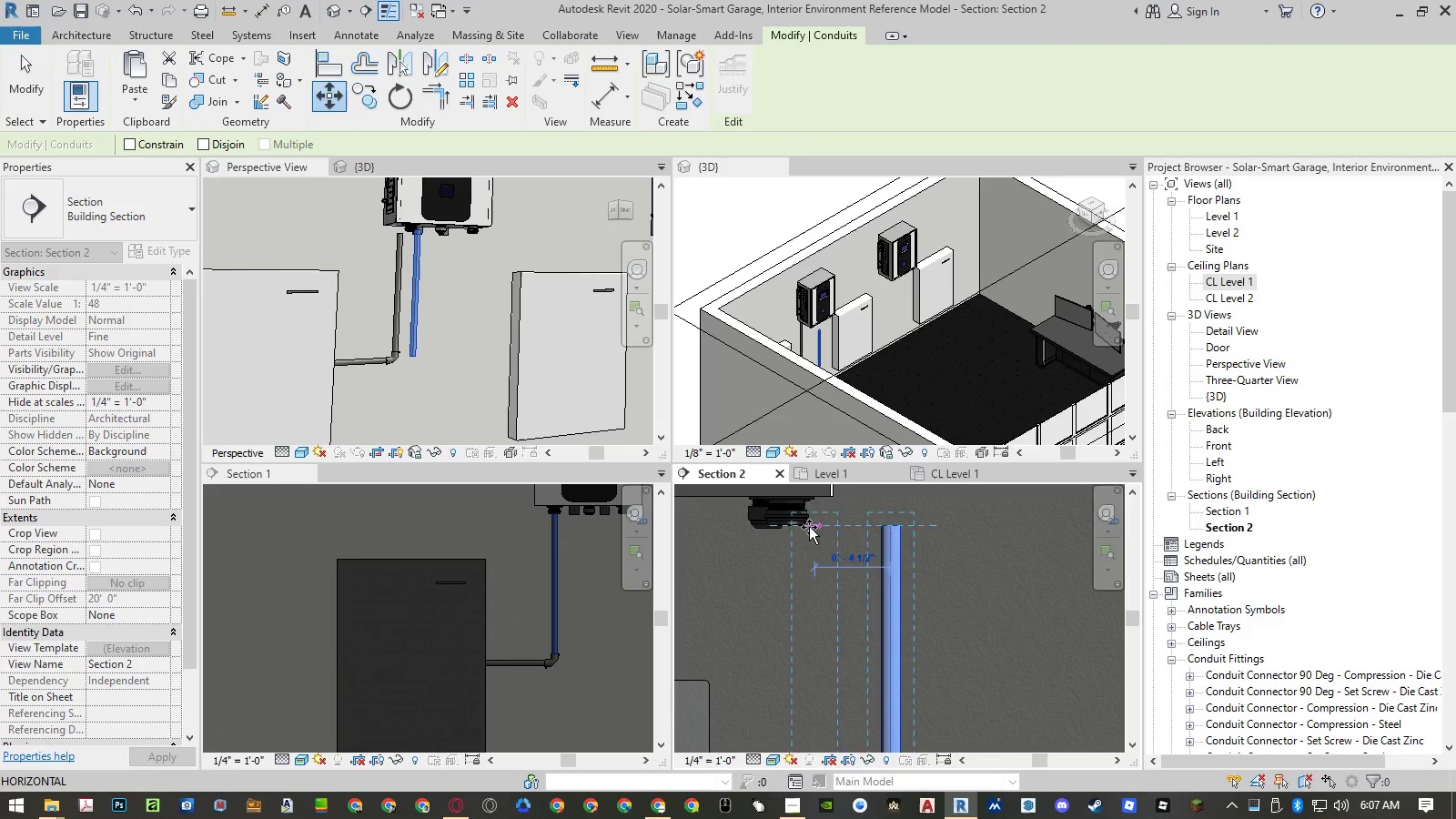 
scroll: coordinate [771, 517], scroll_direction: up, amount: 9.0
 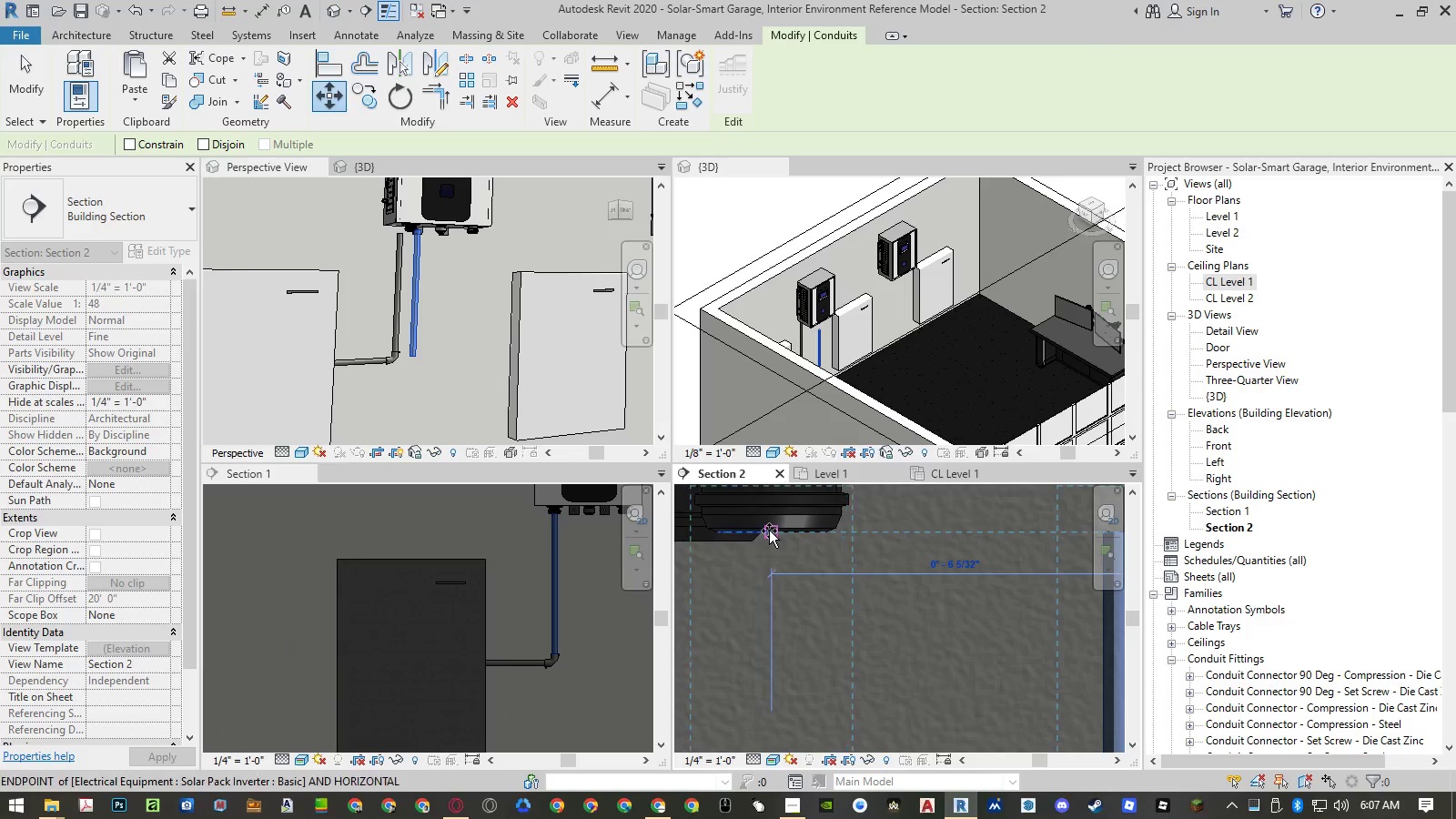 
left_click([774, 531])
 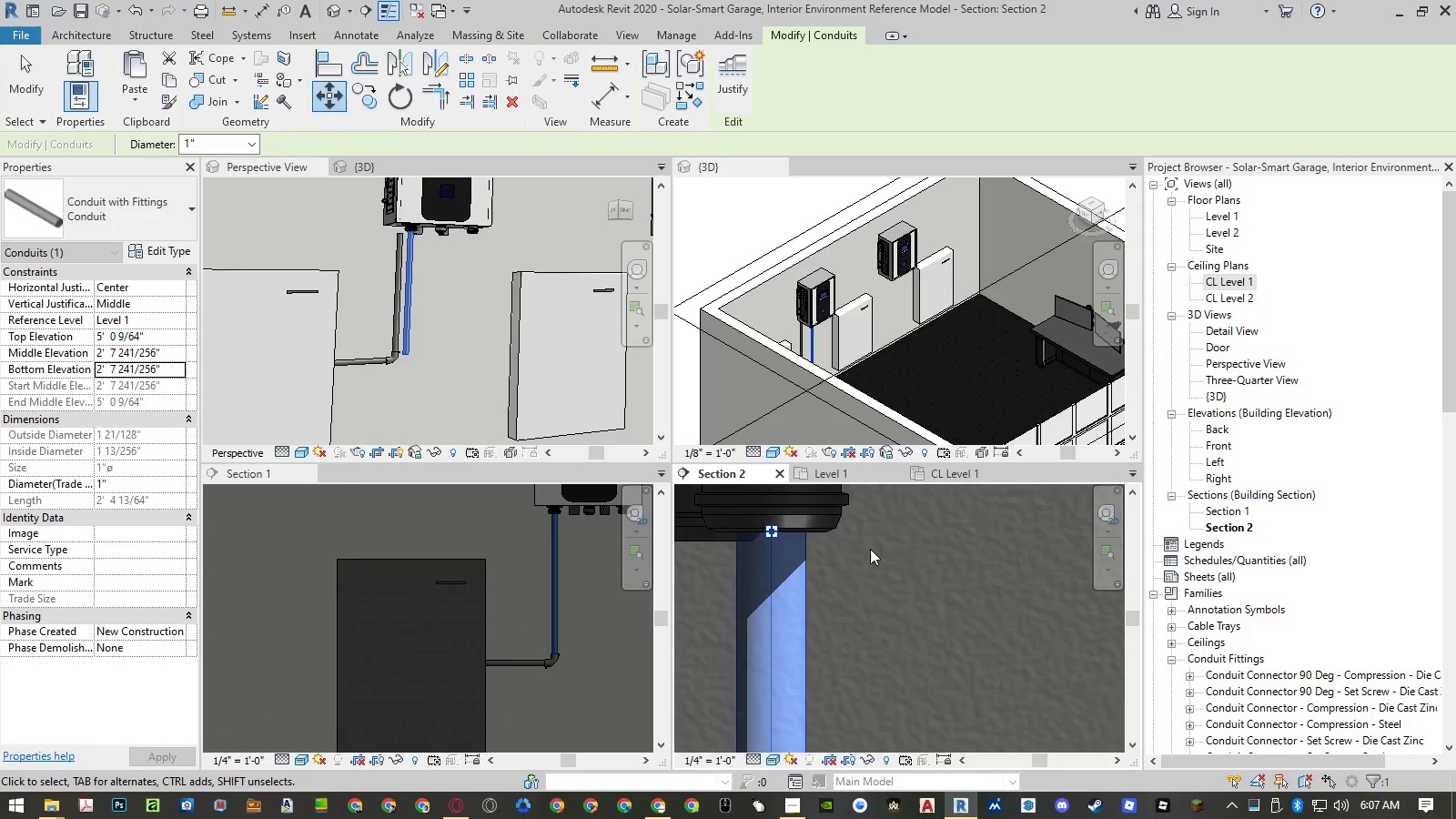 
key(Escape)
 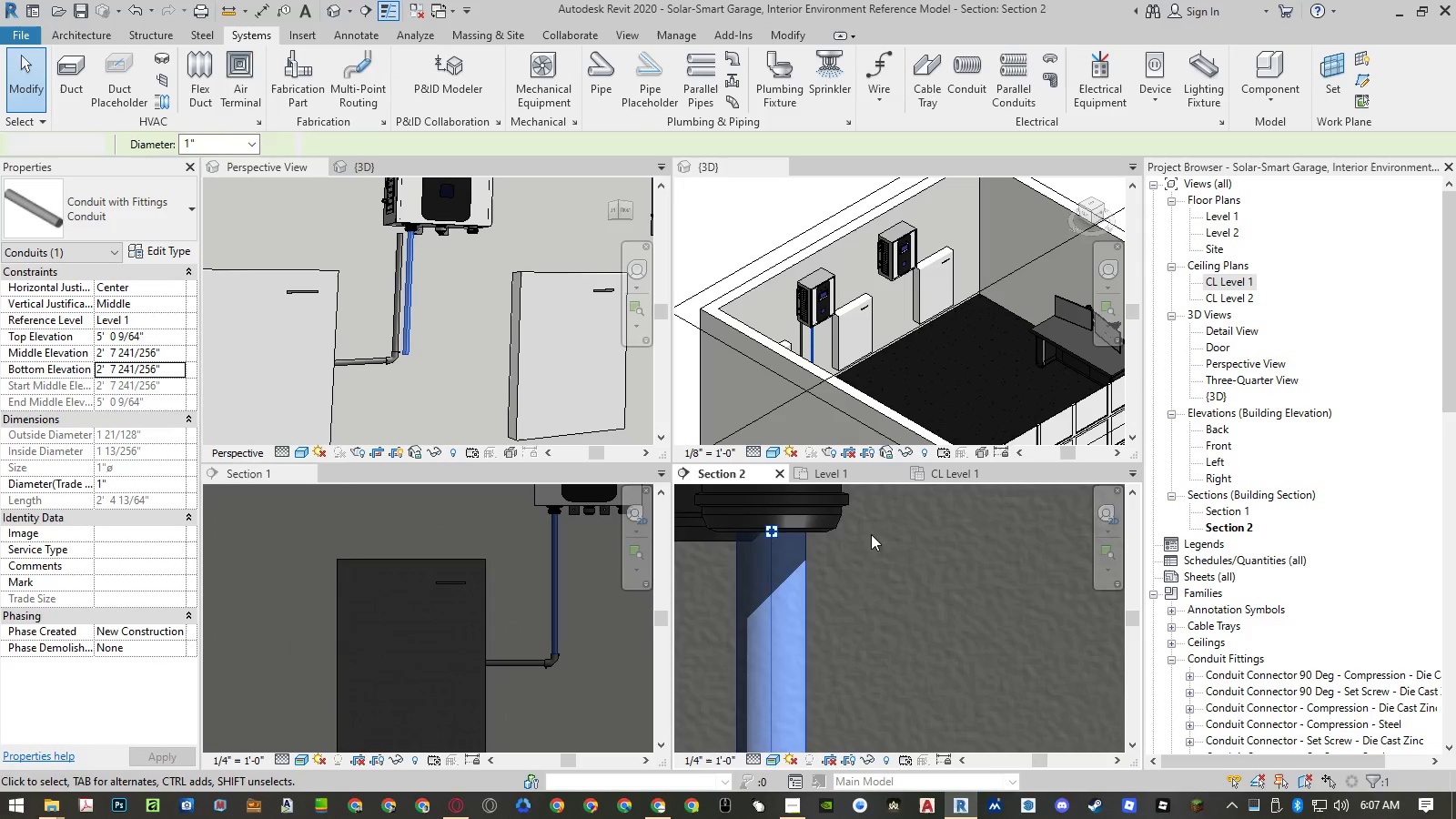 
key(Escape)
 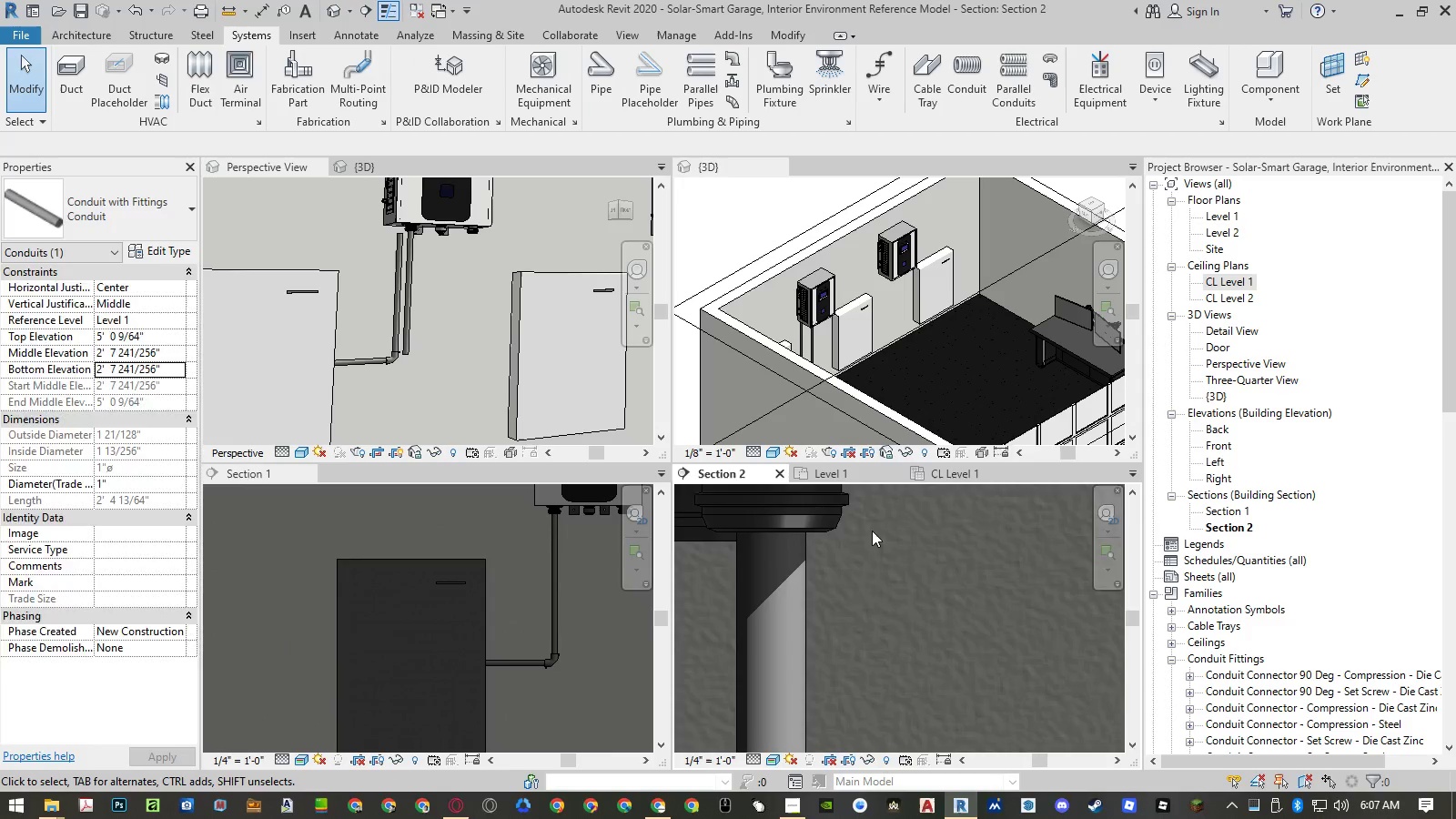 
scroll: coordinate [875, 529], scroll_direction: down, amount: 21.0
 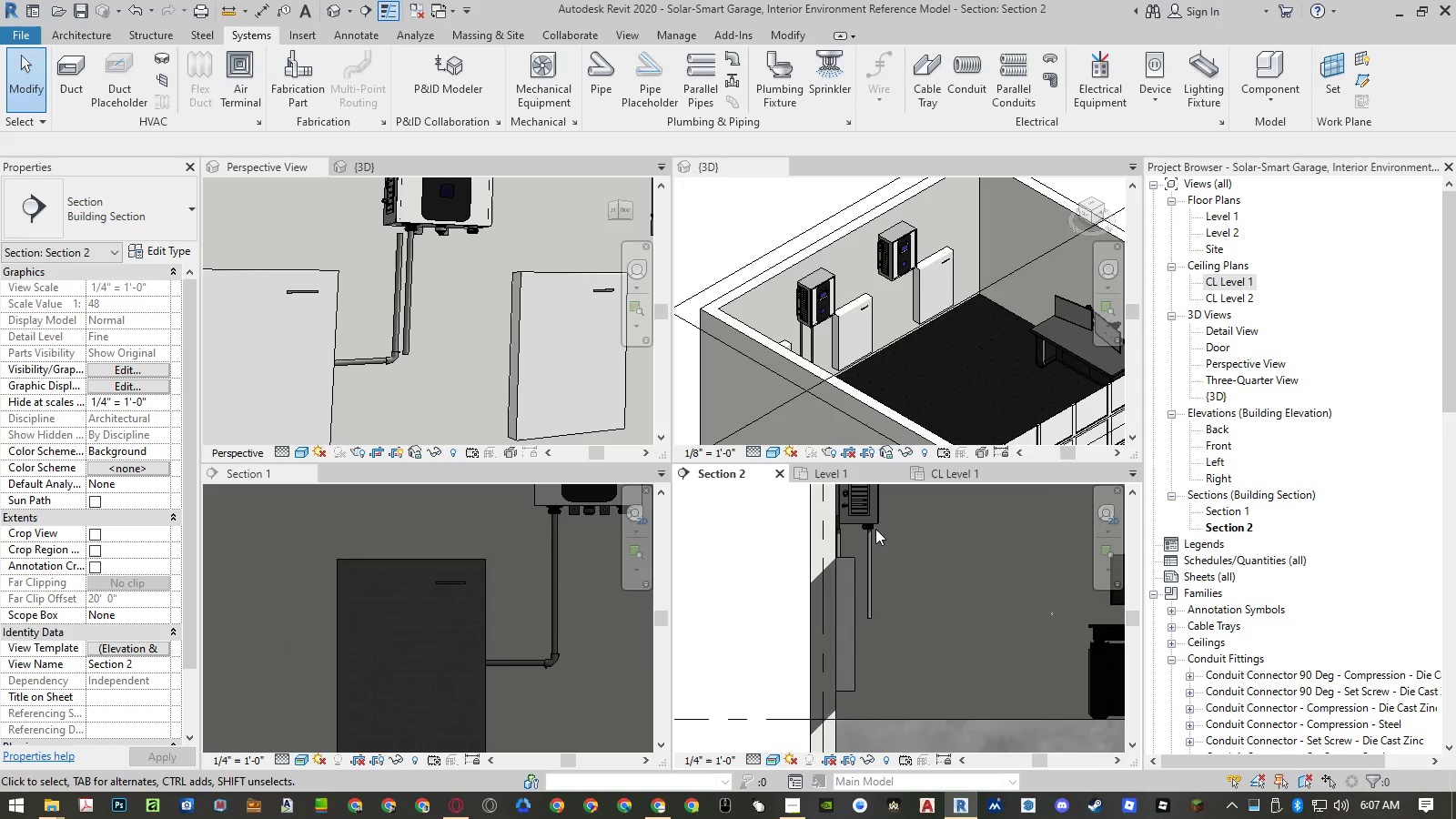 
scroll: coordinate [875, 529], scroll_direction: up, amount: 3.0
 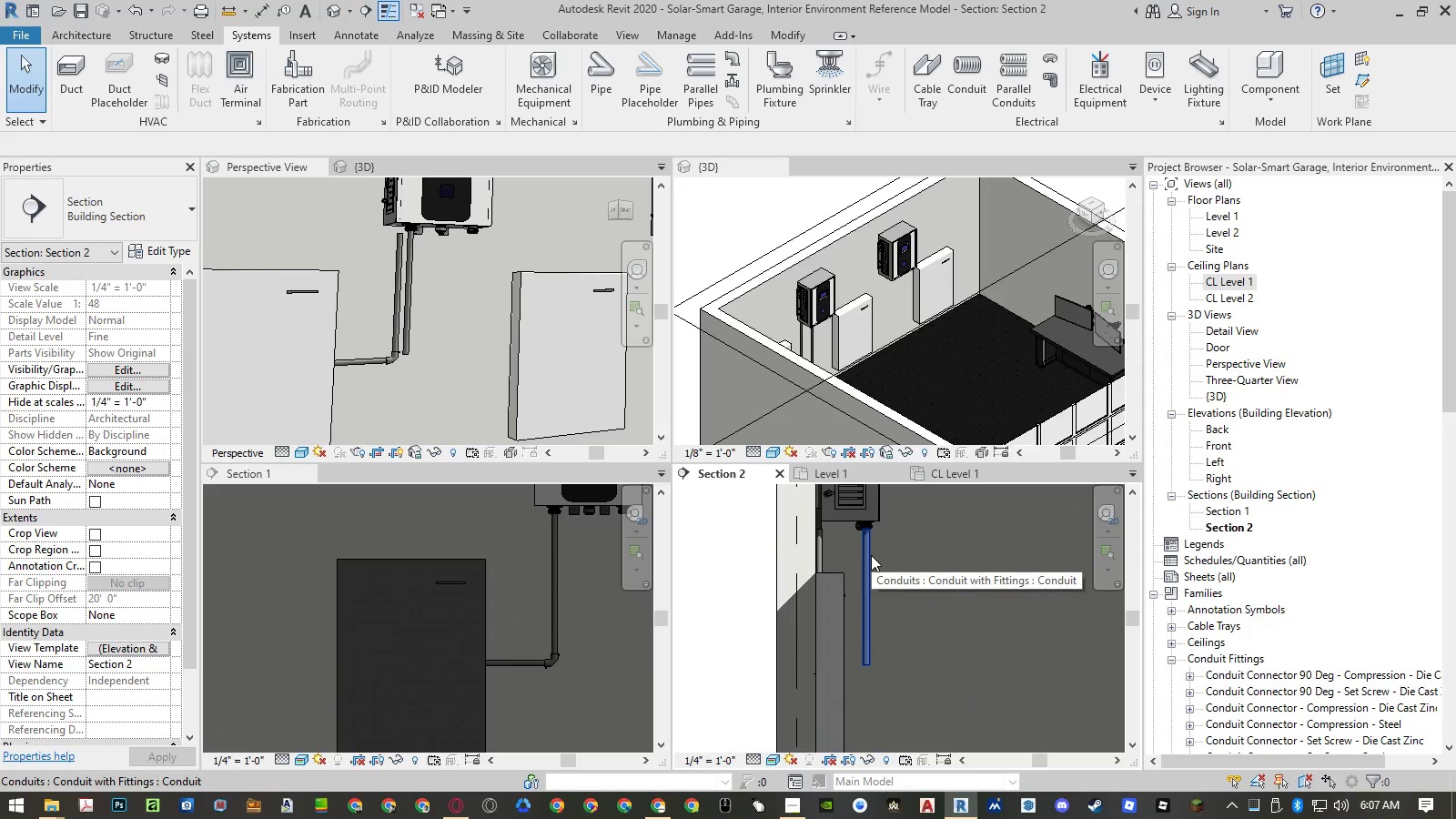 
left_click([871, 555])
 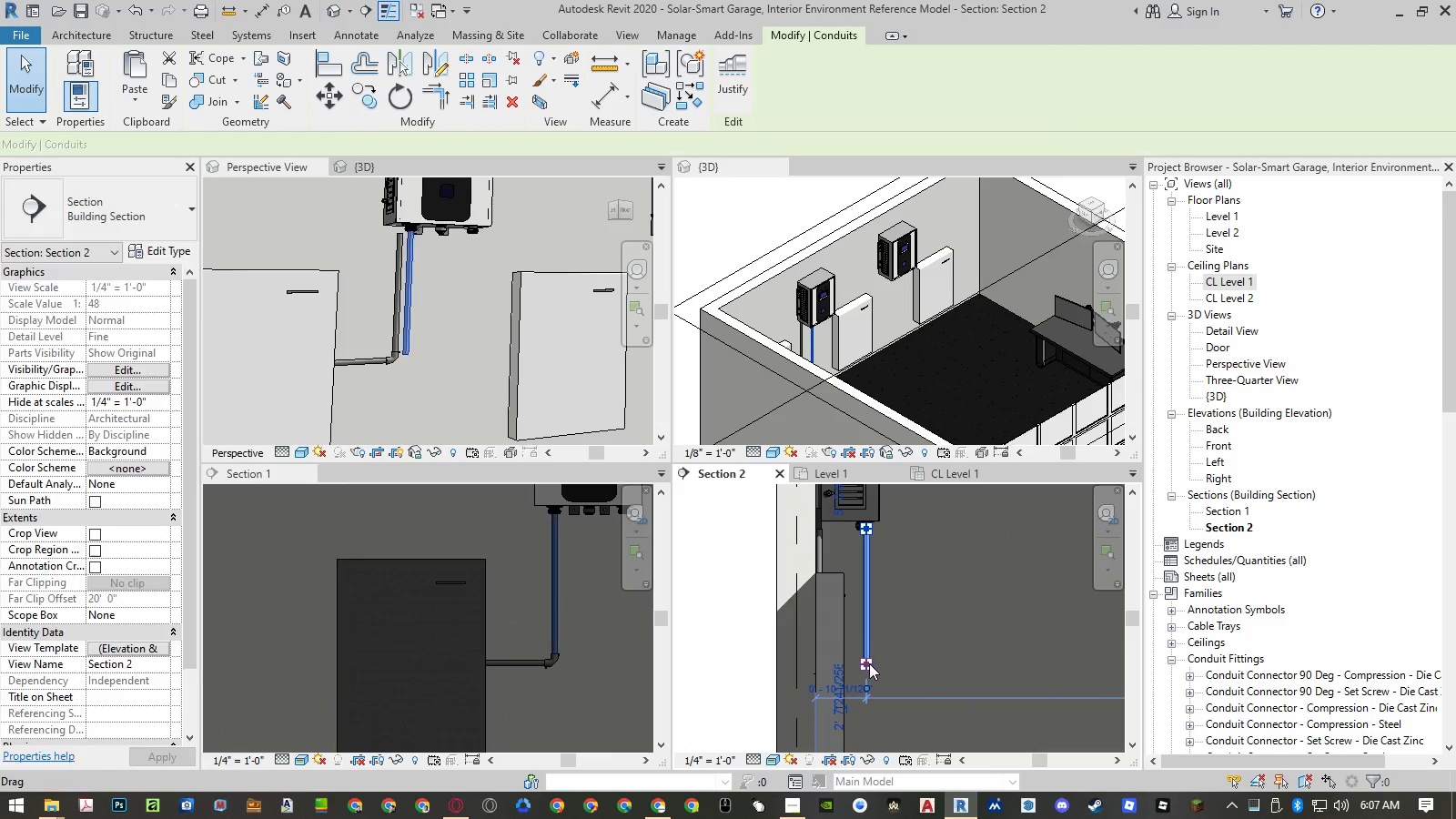 
right_click([869, 663])
 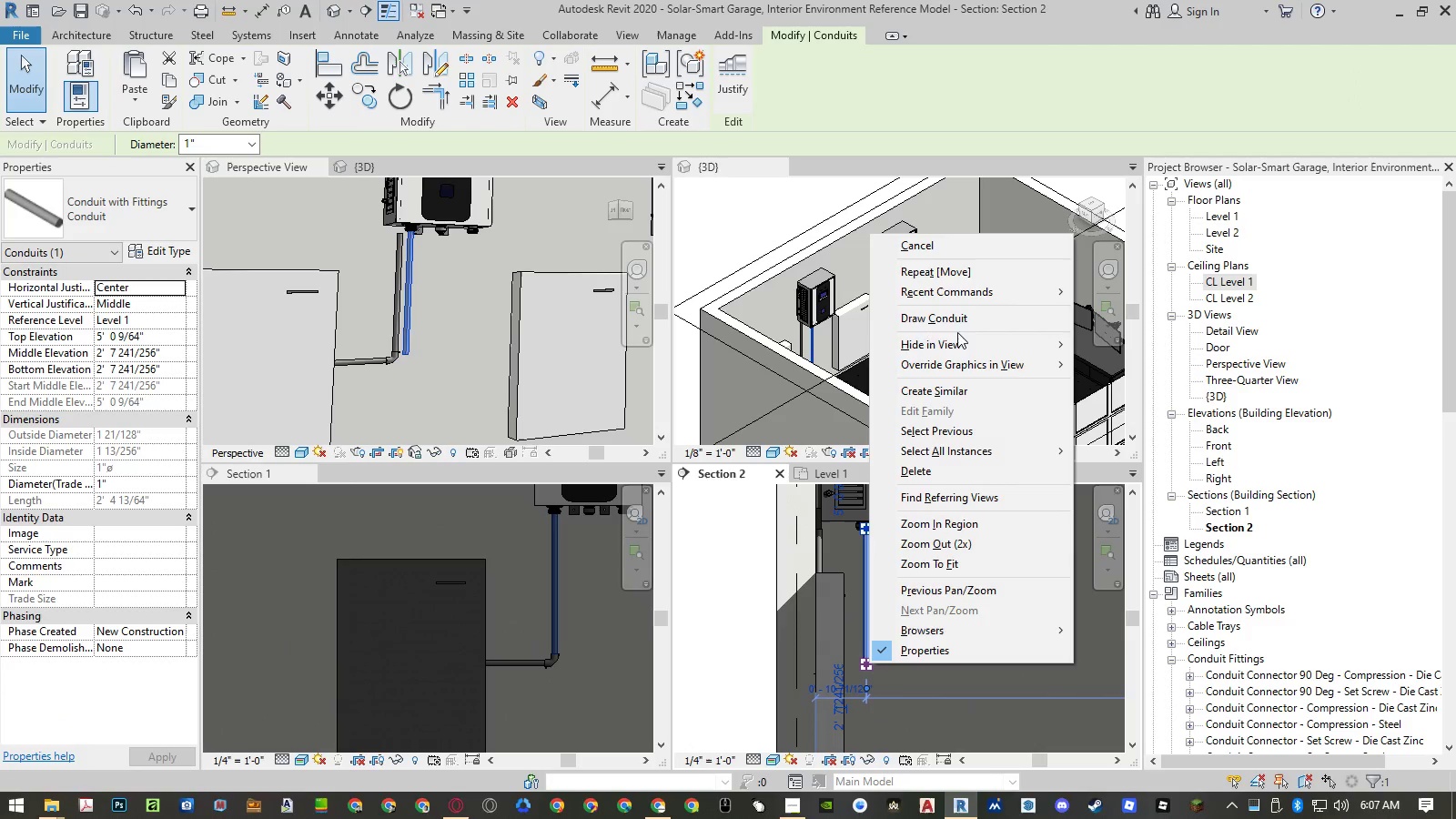 
left_click([956, 322])
 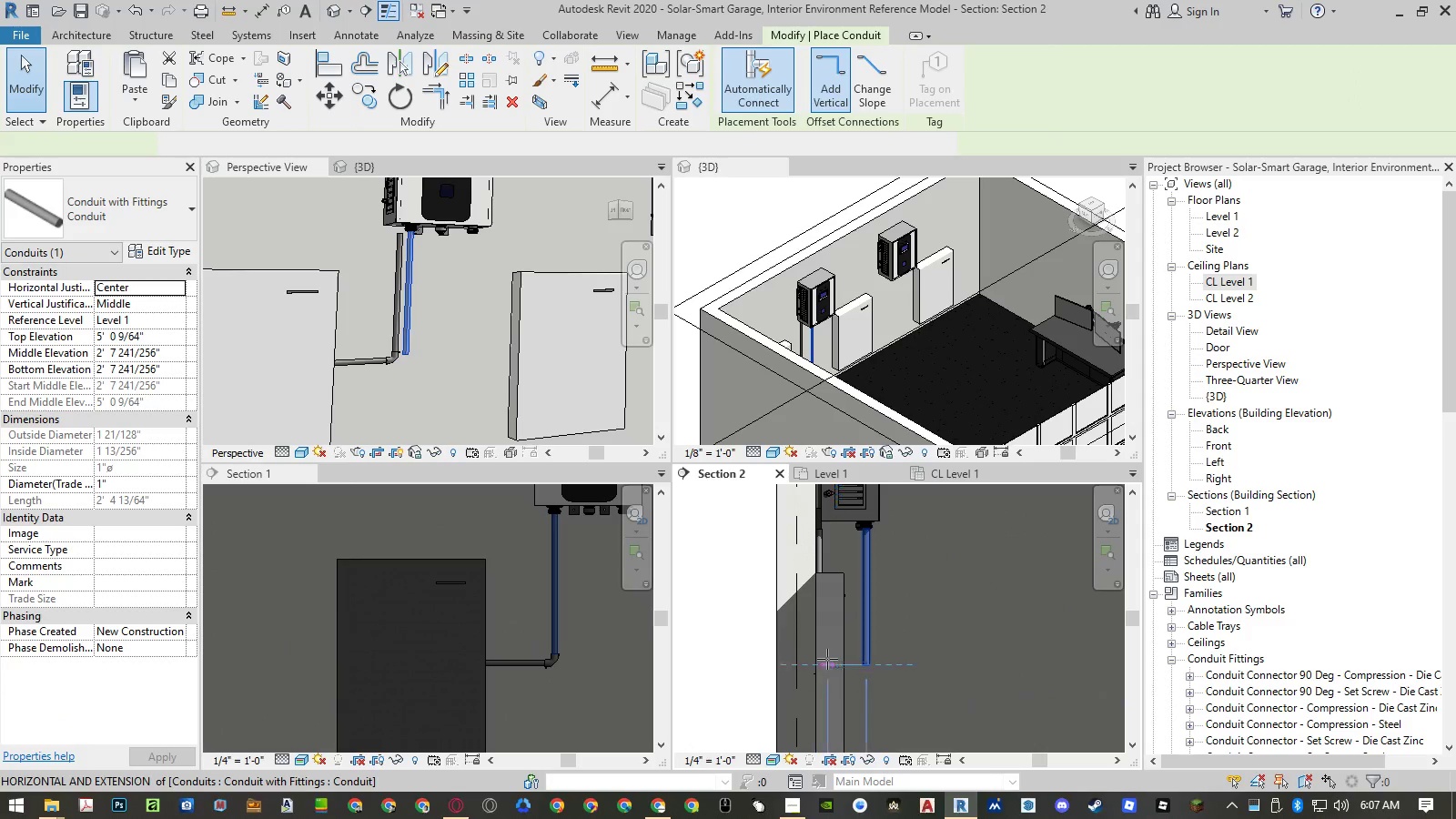 
scroll: coordinate [829, 663], scroll_direction: up, amount: 7.0
 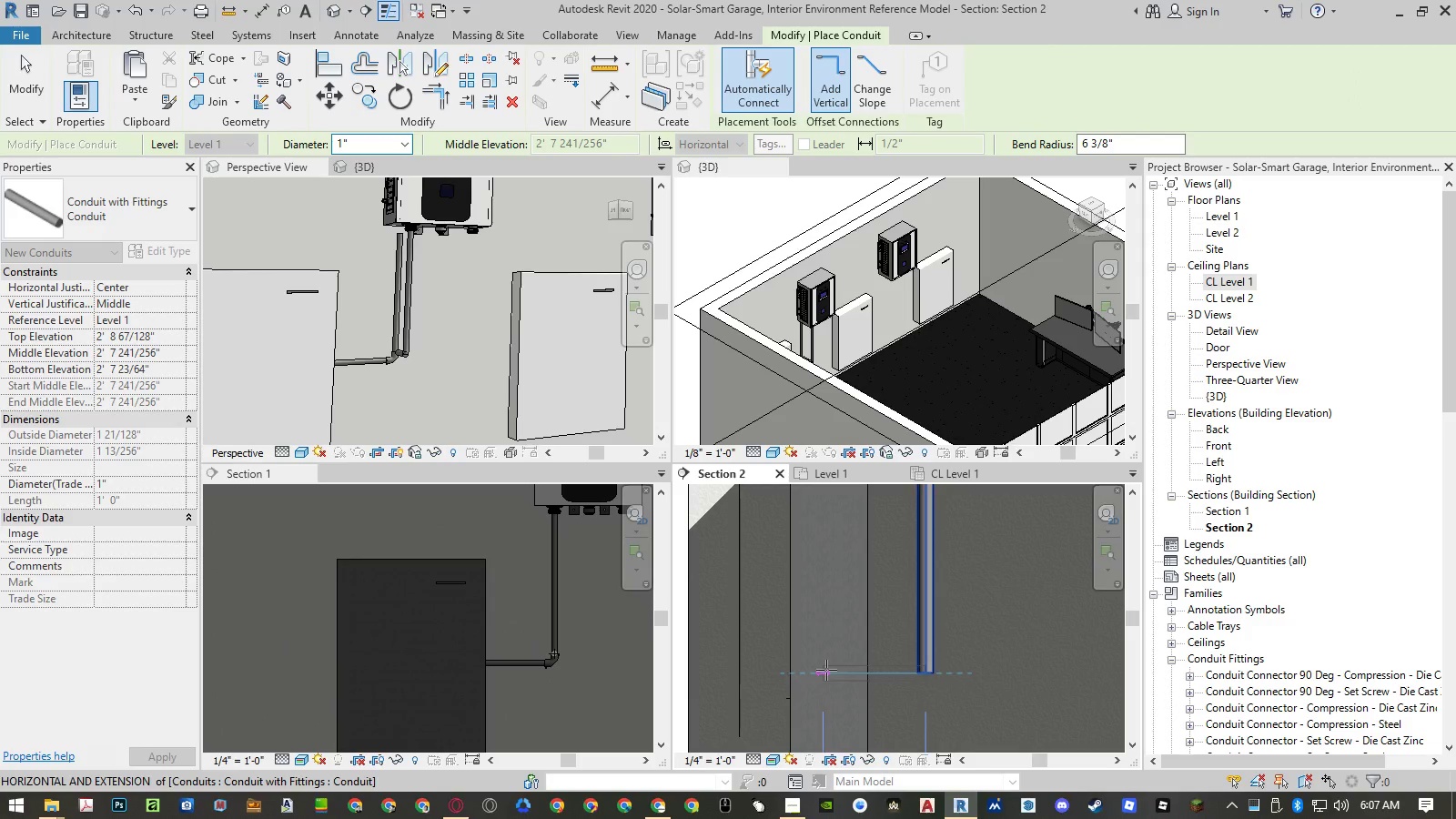 
left_click([826, 670])
 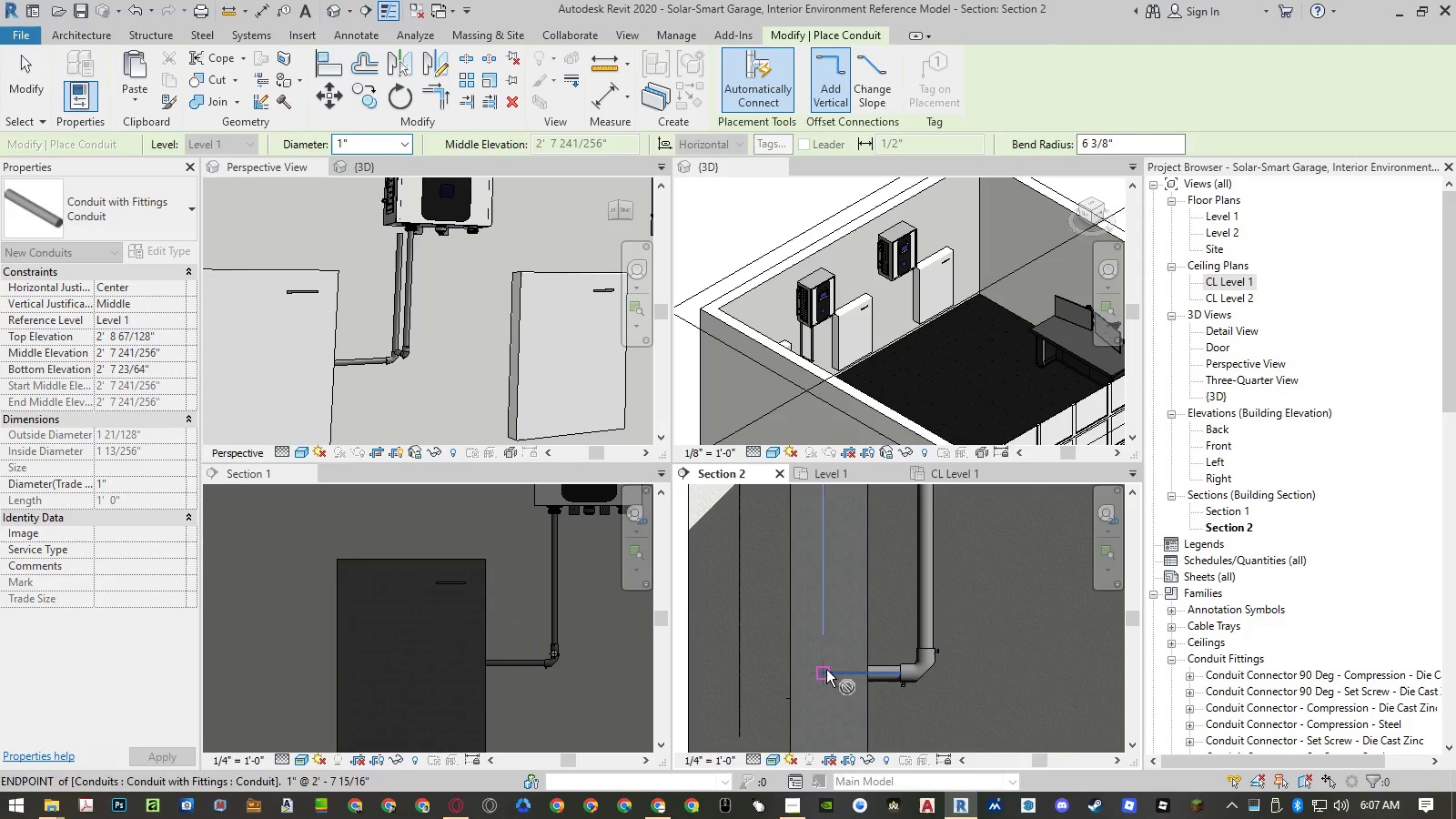 
key(Escape)
 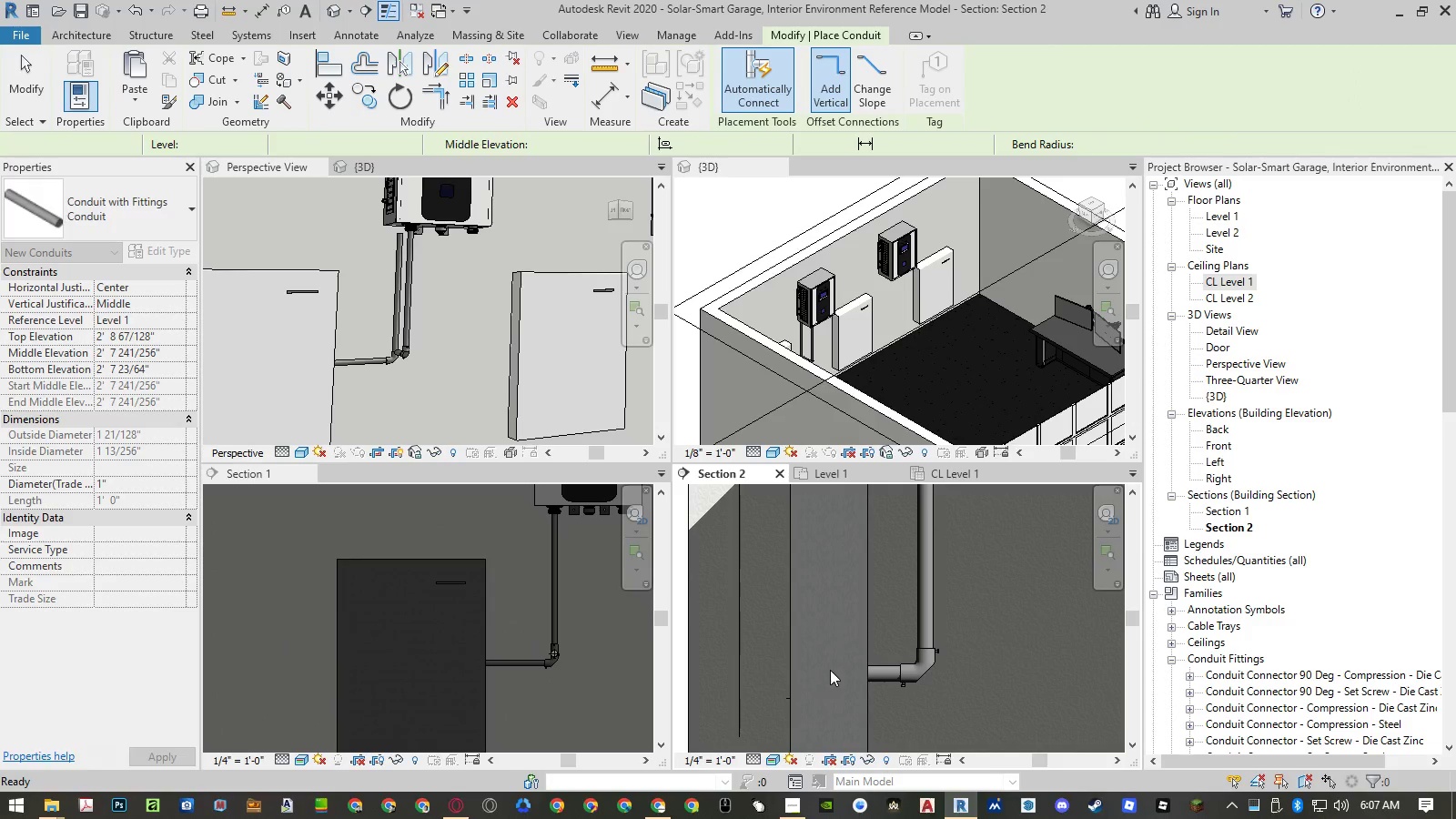 
key(Escape)
 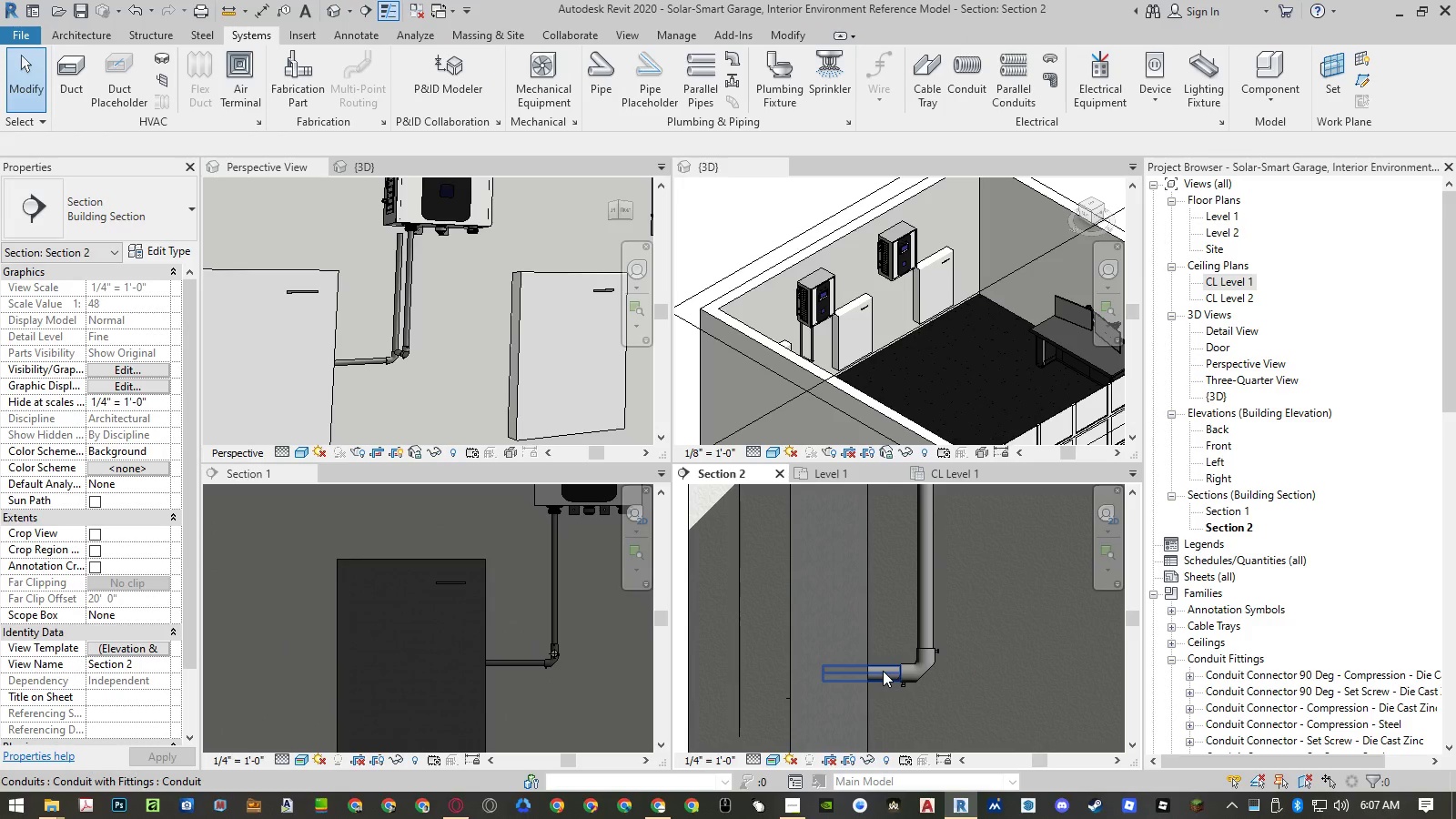 
type(al)
 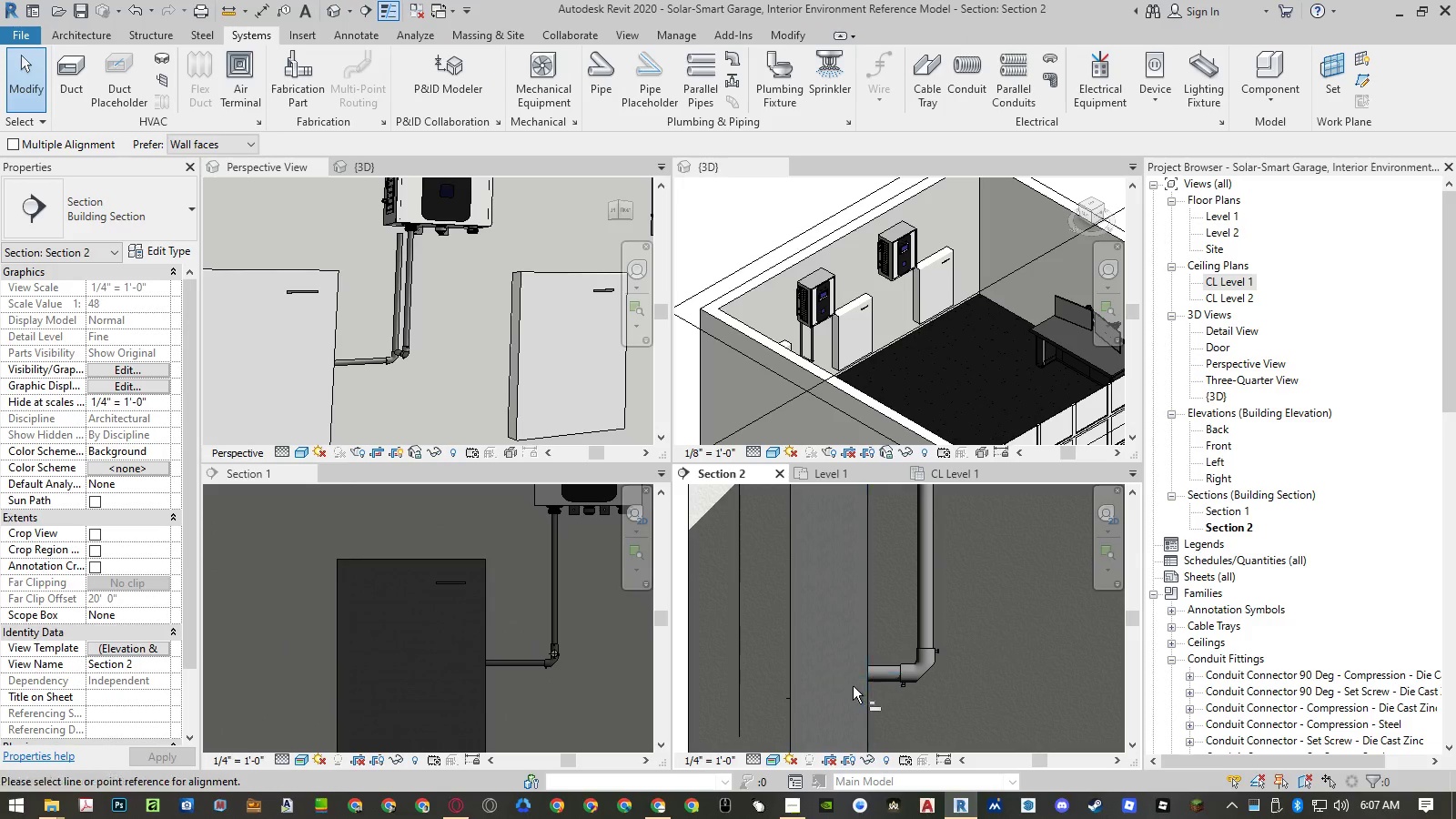 
scroll: coordinate [853, 686], scroll_direction: down, amount: 6.0
 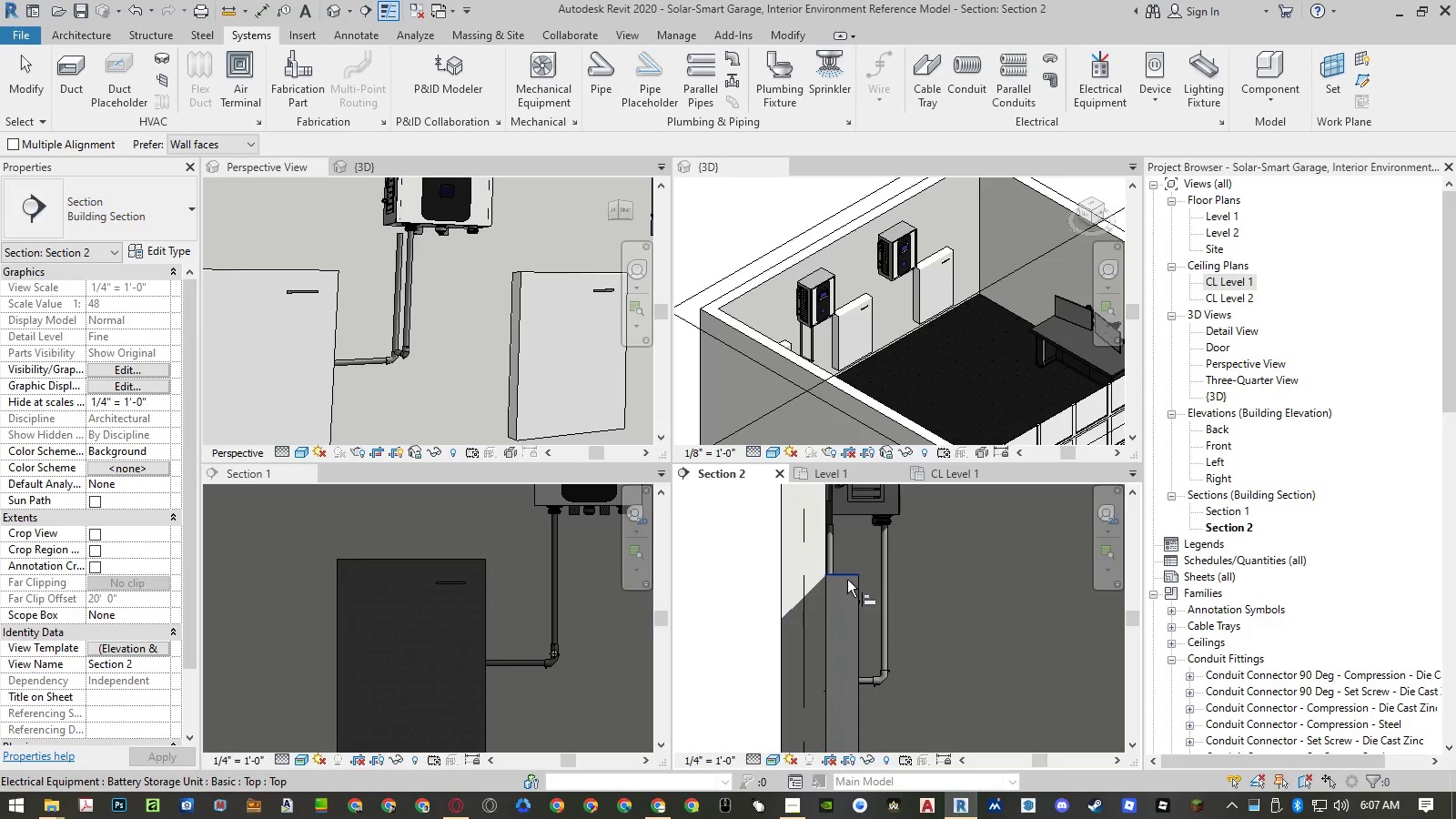 
left_click([846, 579])
 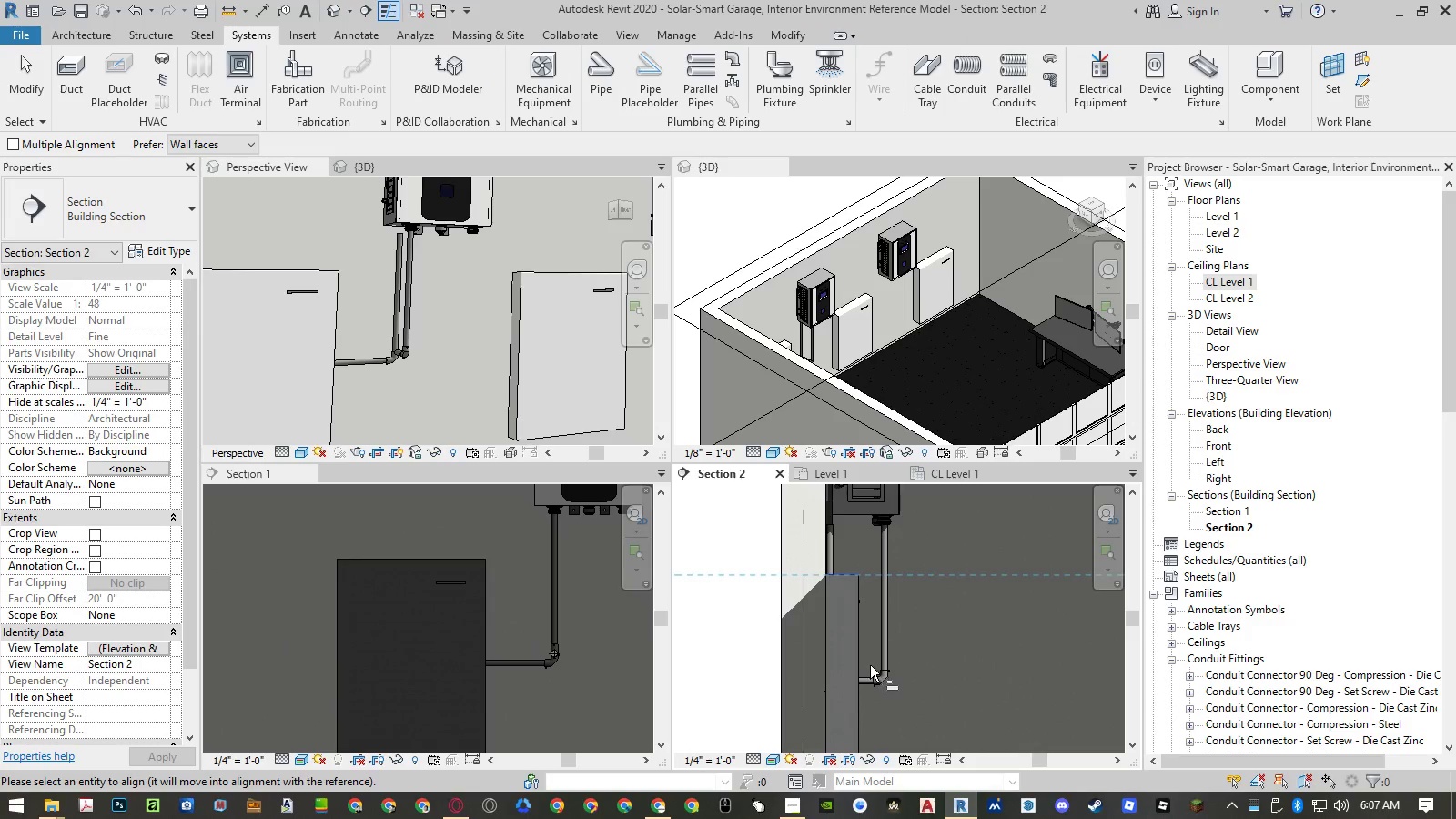 
scroll: coordinate [869, 672], scroll_direction: up, amount: 4.0
 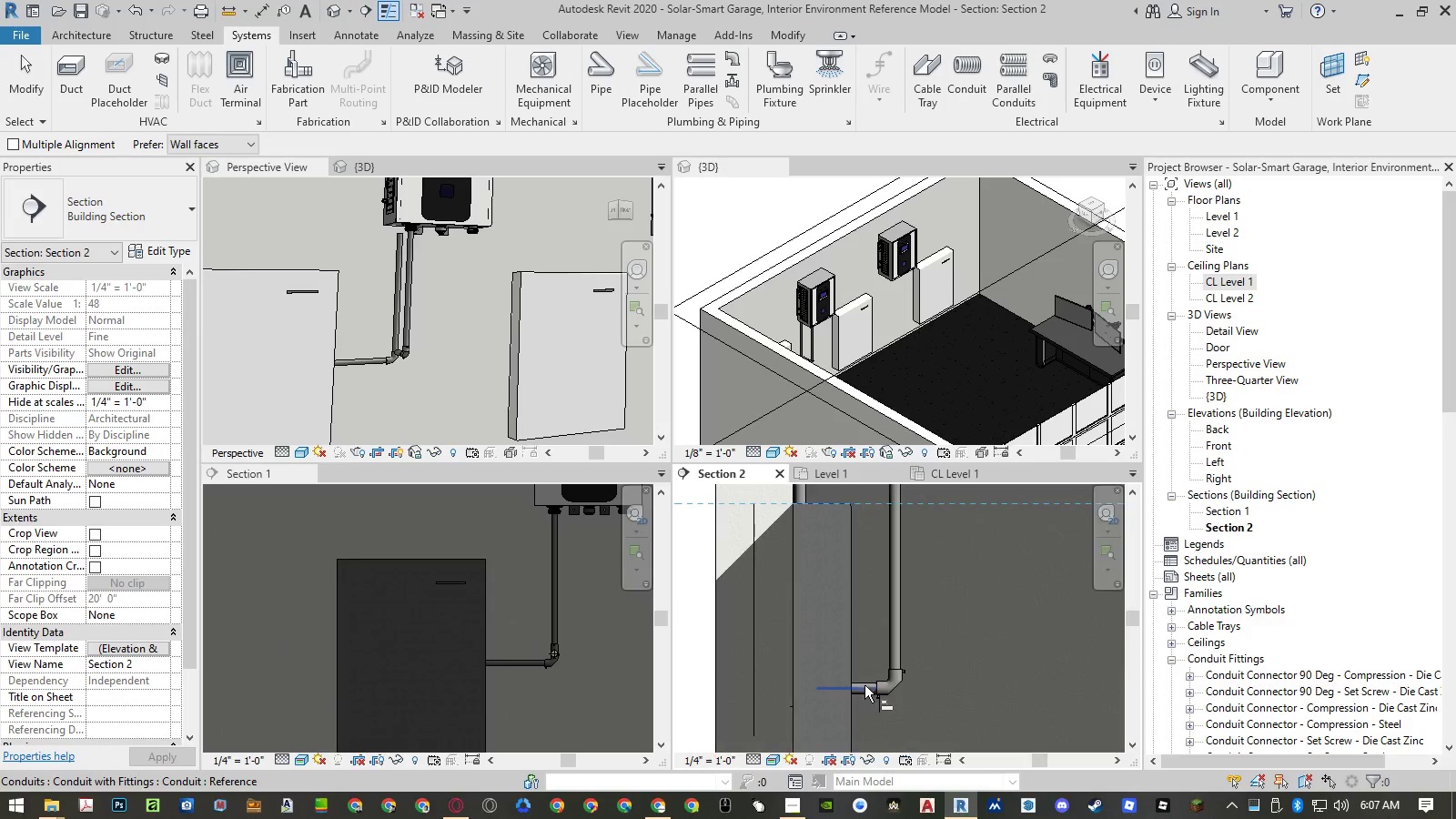 
left_click([864, 685])
 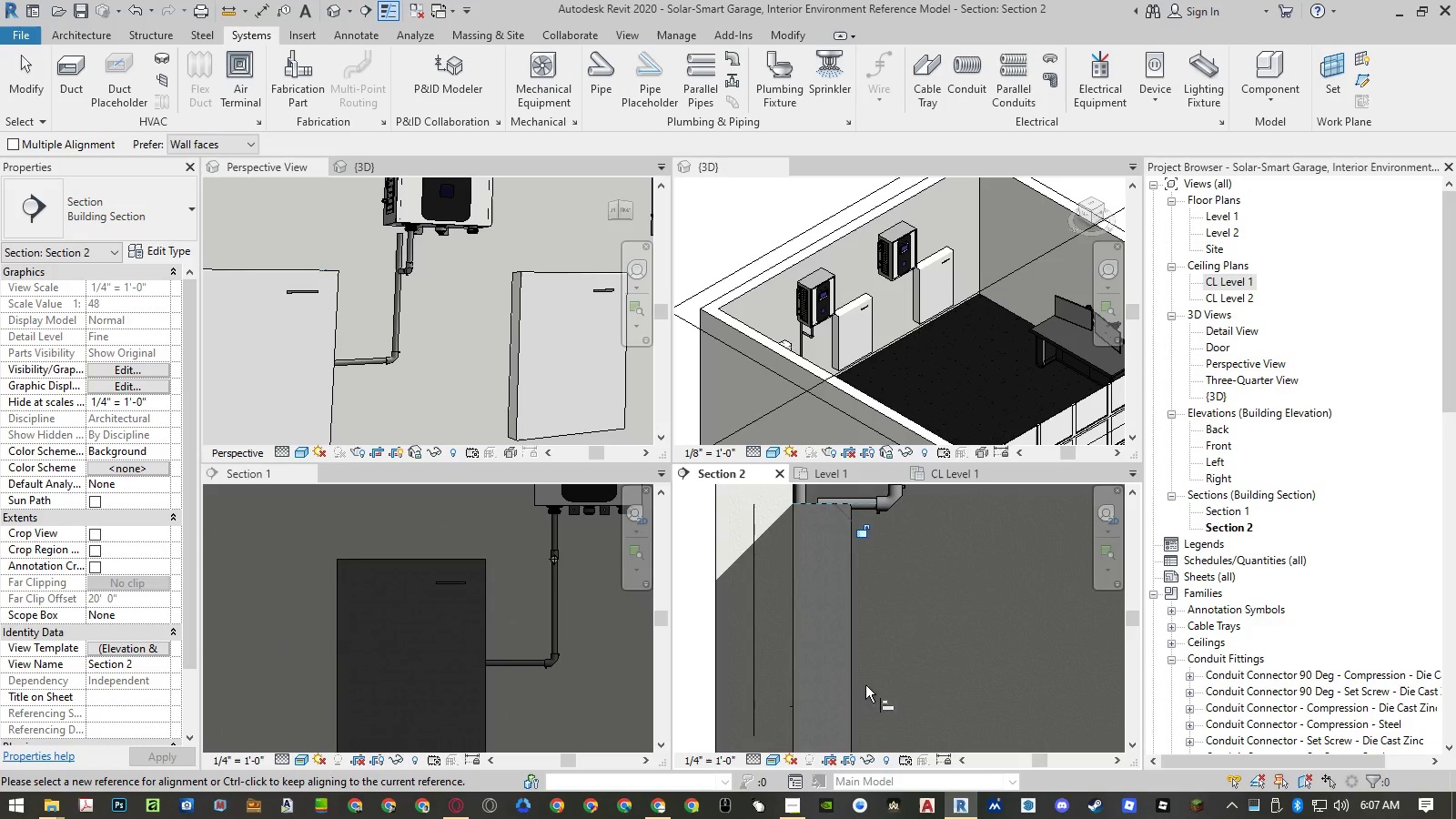 
key(Escape)
 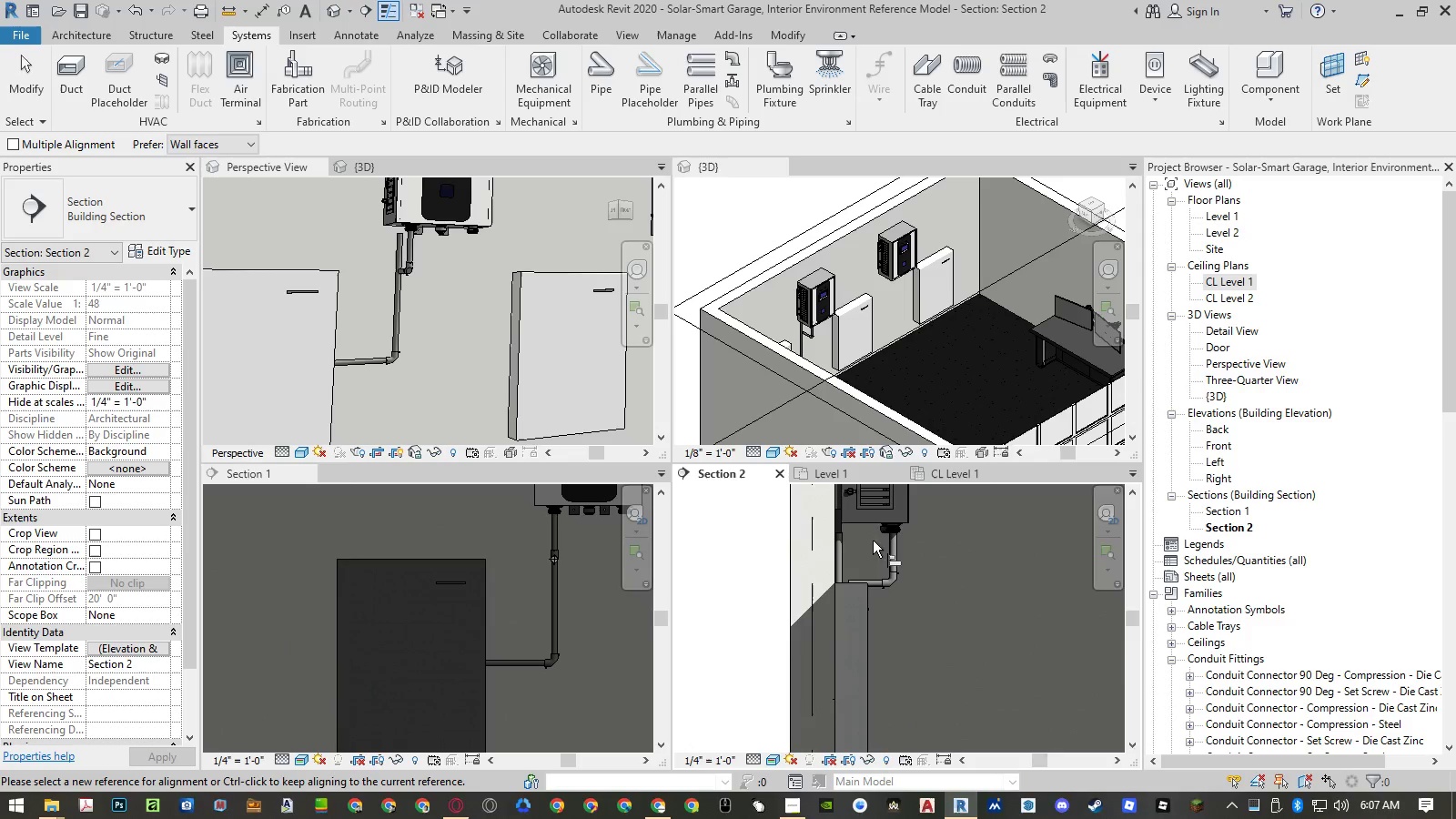 
scroll: coordinate [891, 690], scroll_direction: down, amount: 4.0
 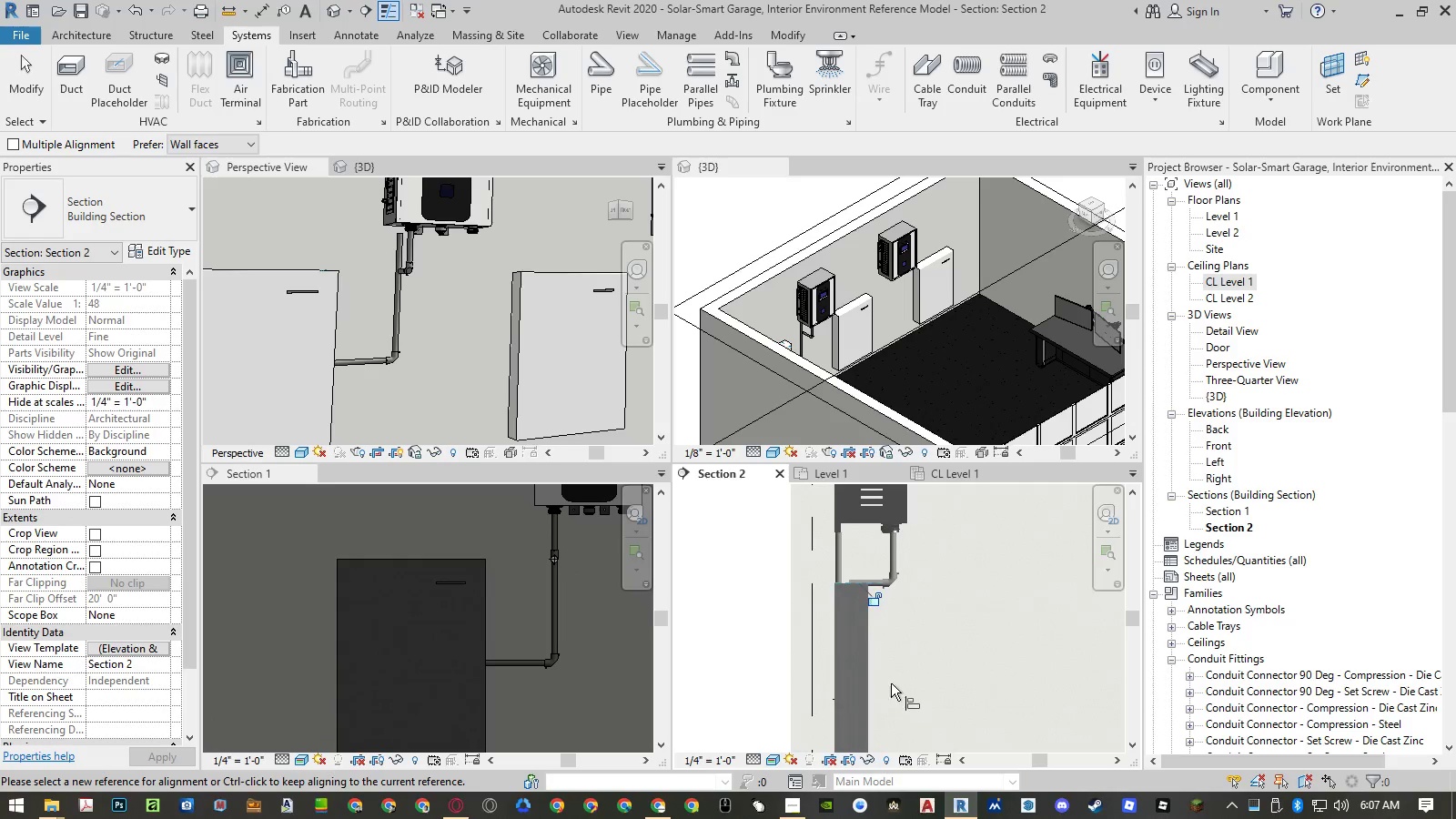 
key(Escape)
 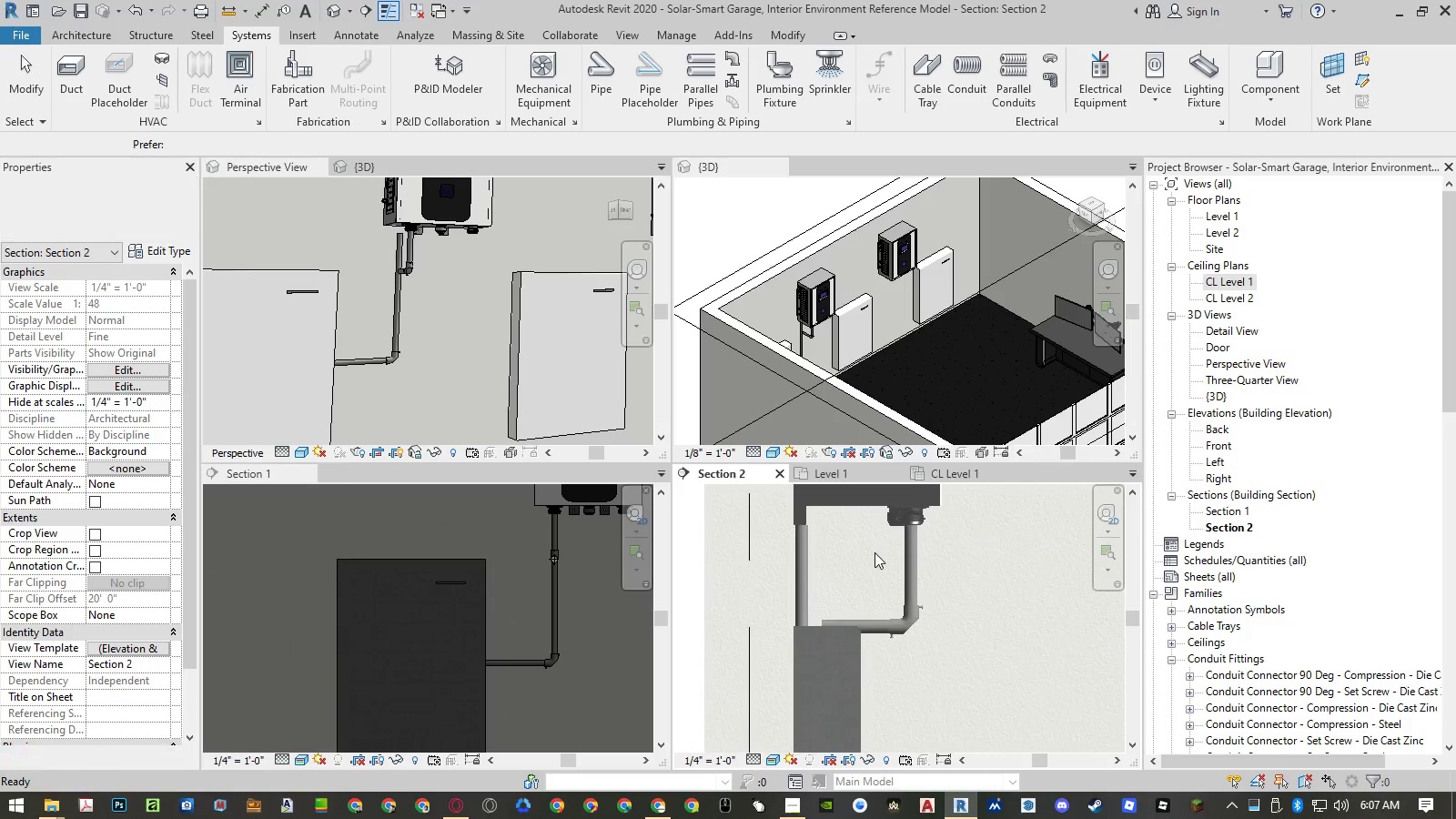 
key(Escape)
 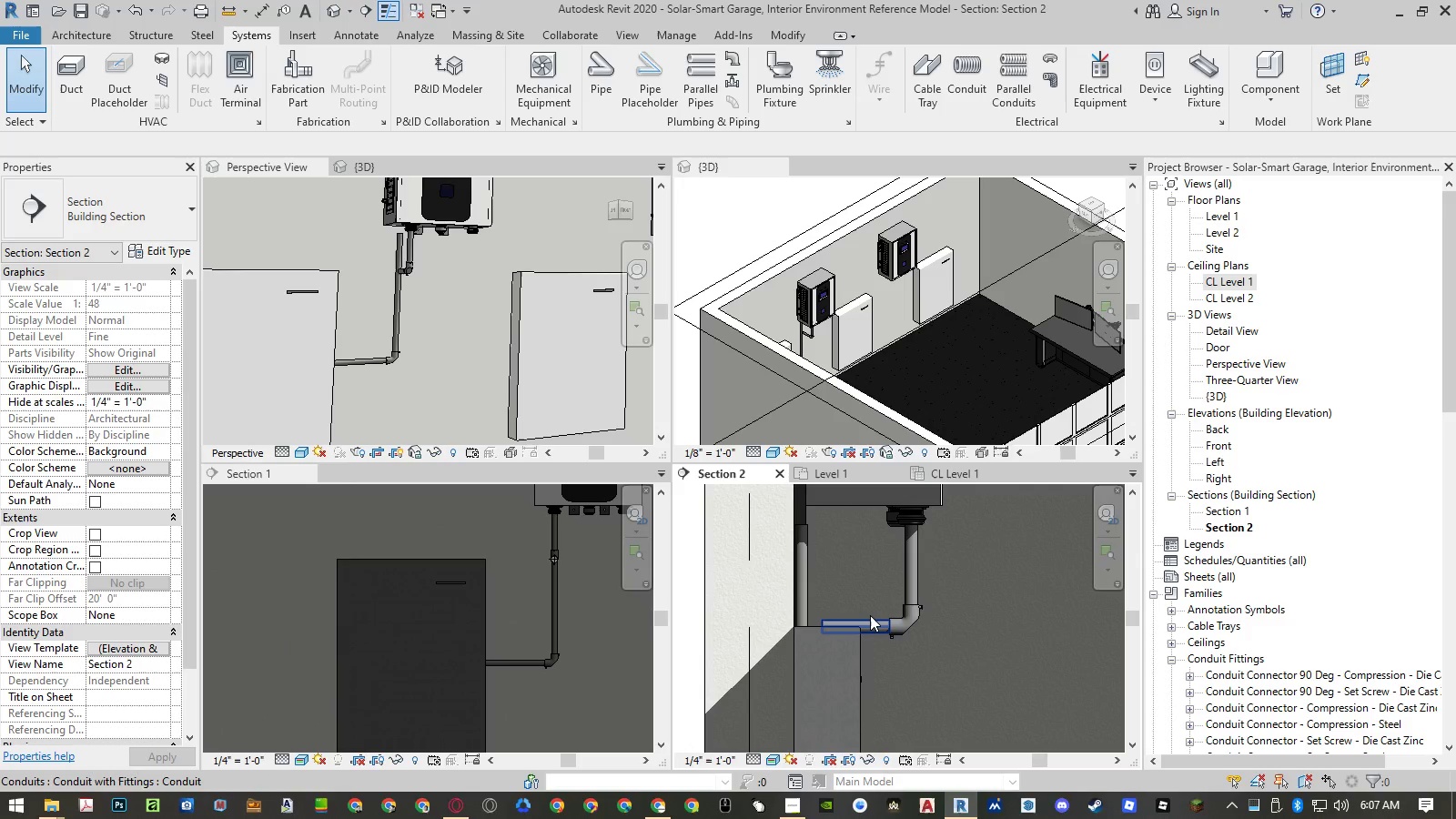 
scroll: coordinate [875, 547], scroll_direction: up, amount: 5.0
 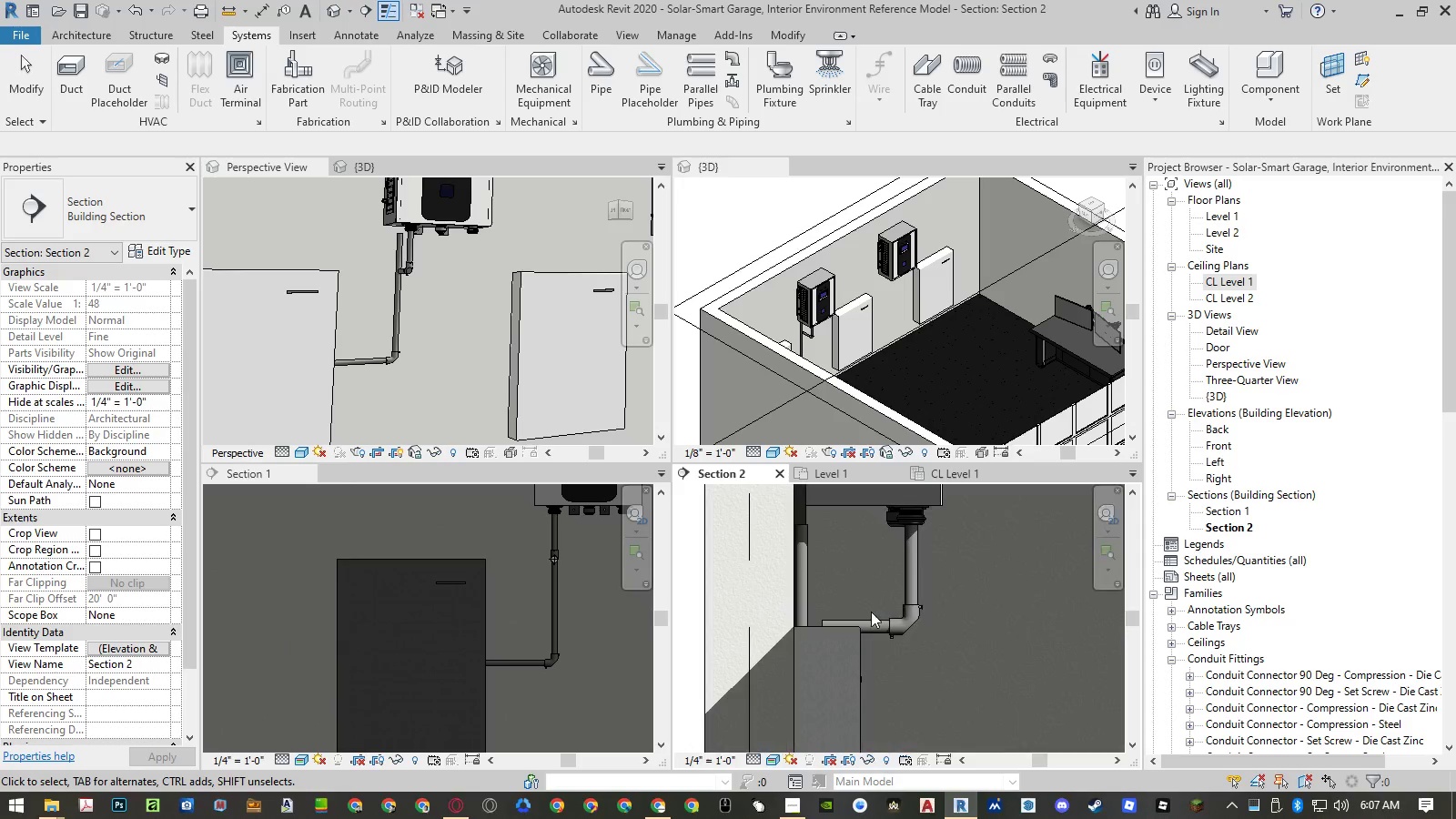 
left_click([870, 615])
 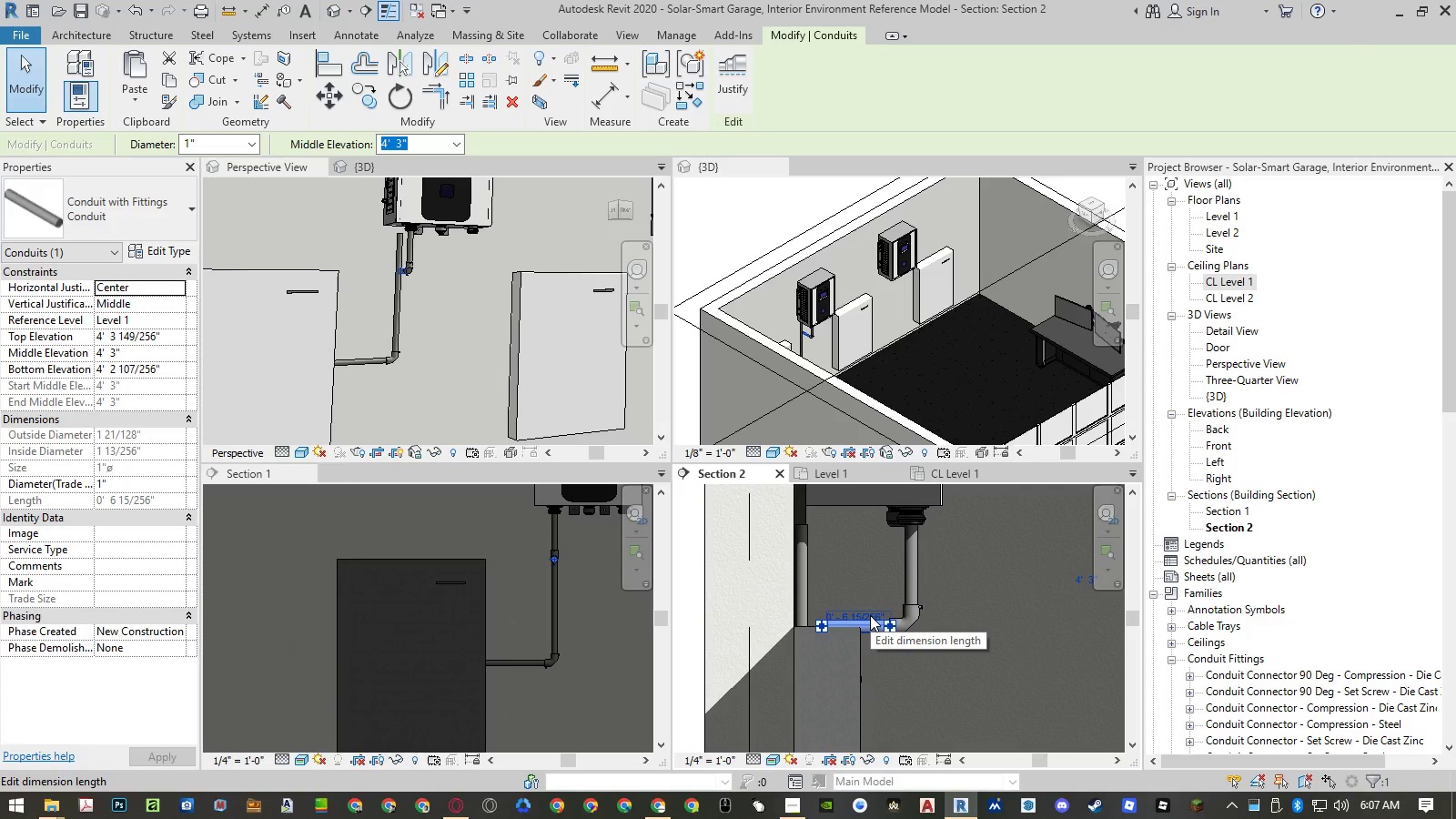 
type(mv)
 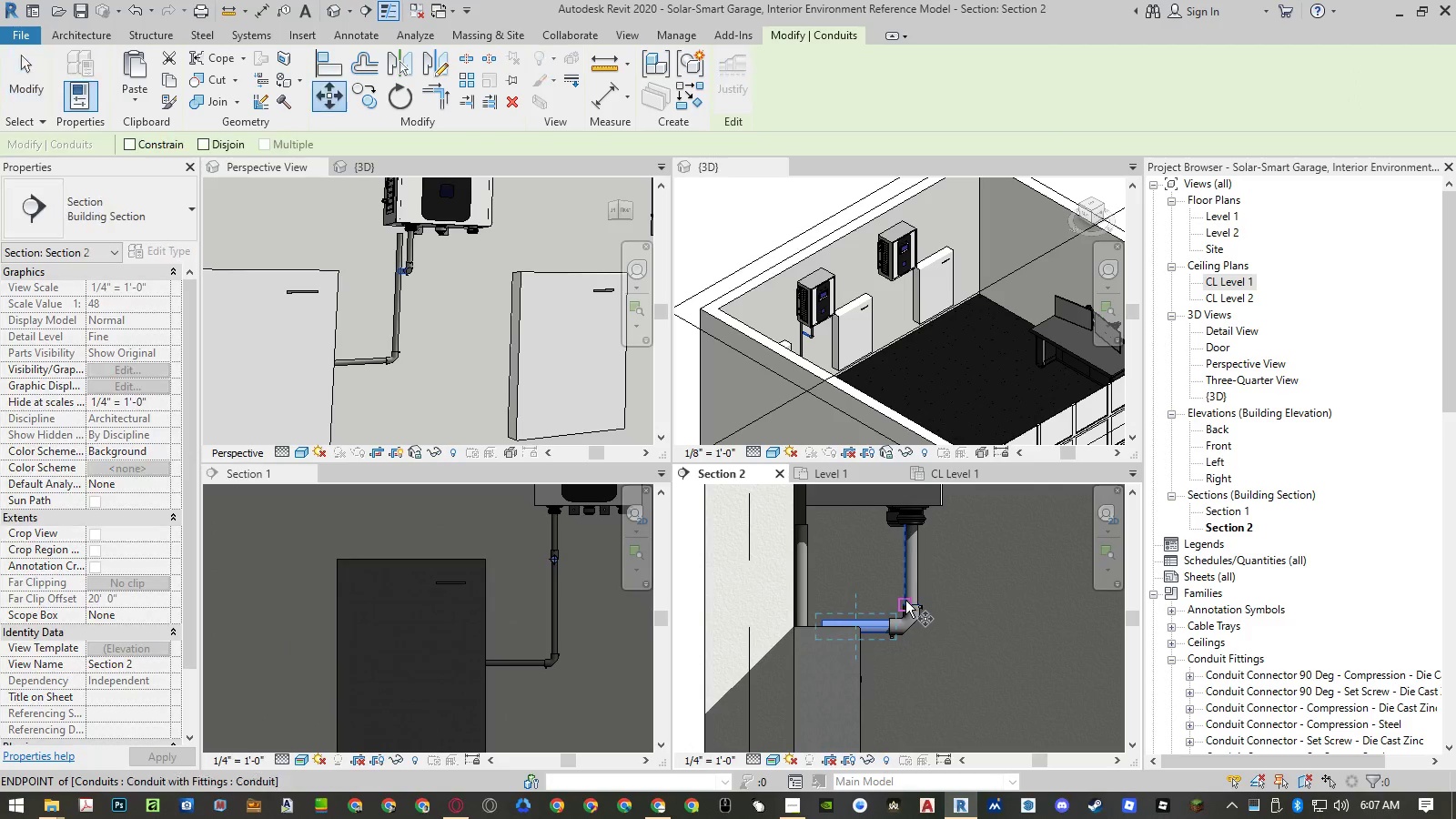 
scroll: coordinate [906, 602], scroll_direction: up, amount: 4.0
 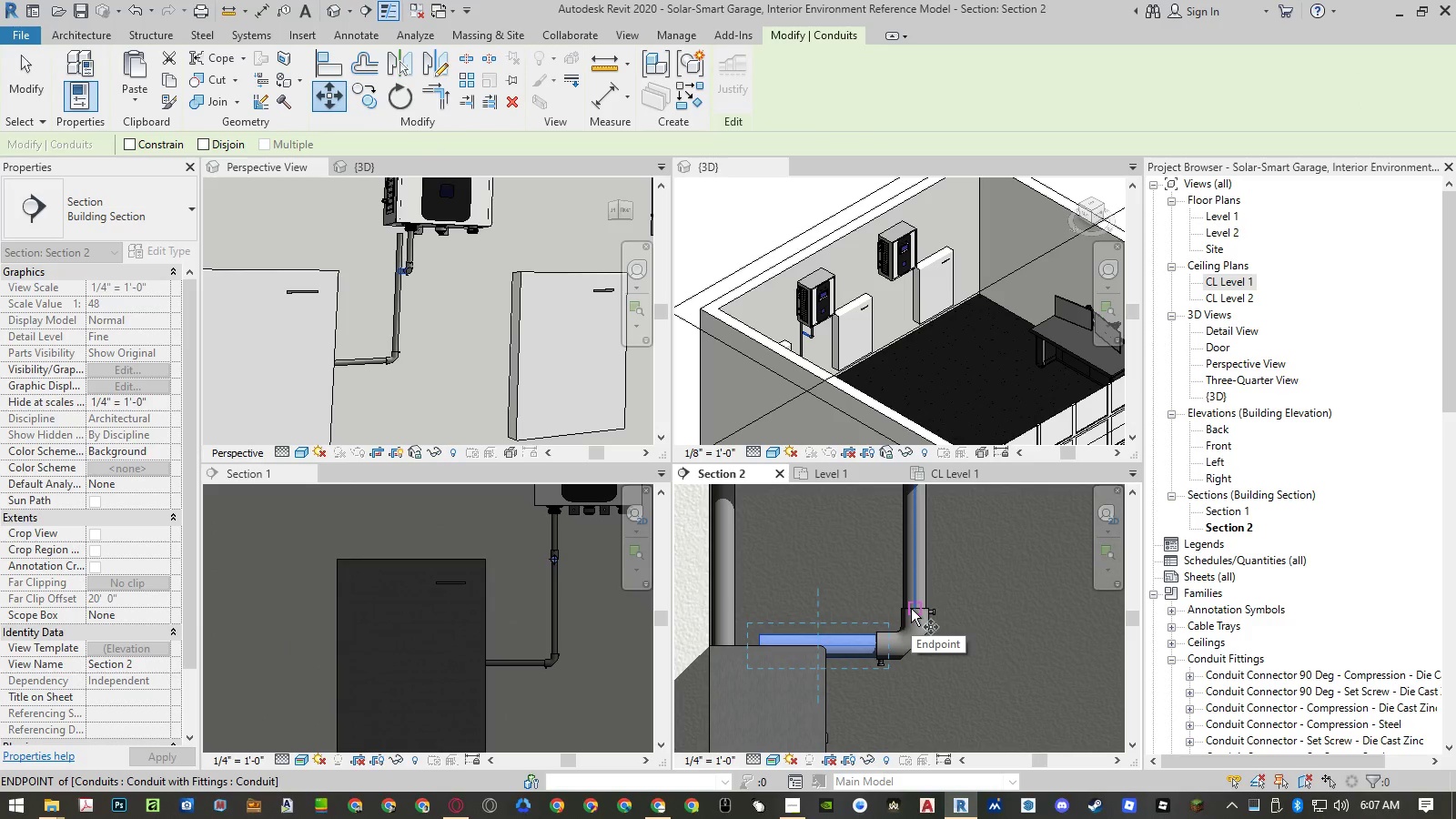 
left_click([913, 609])
 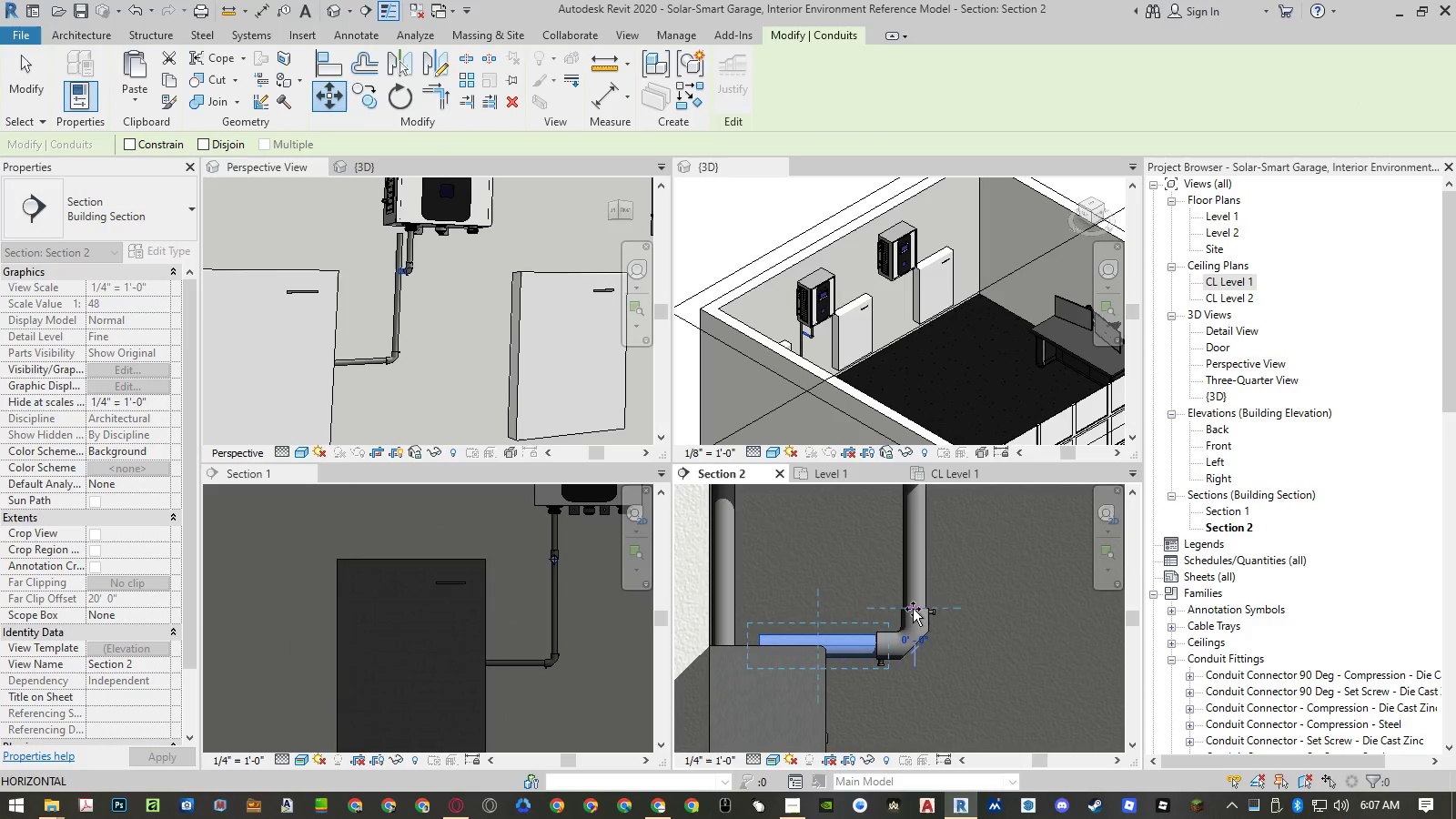 
scroll: coordinate [913, 609], scroll_direction: down, amount: 3.0
 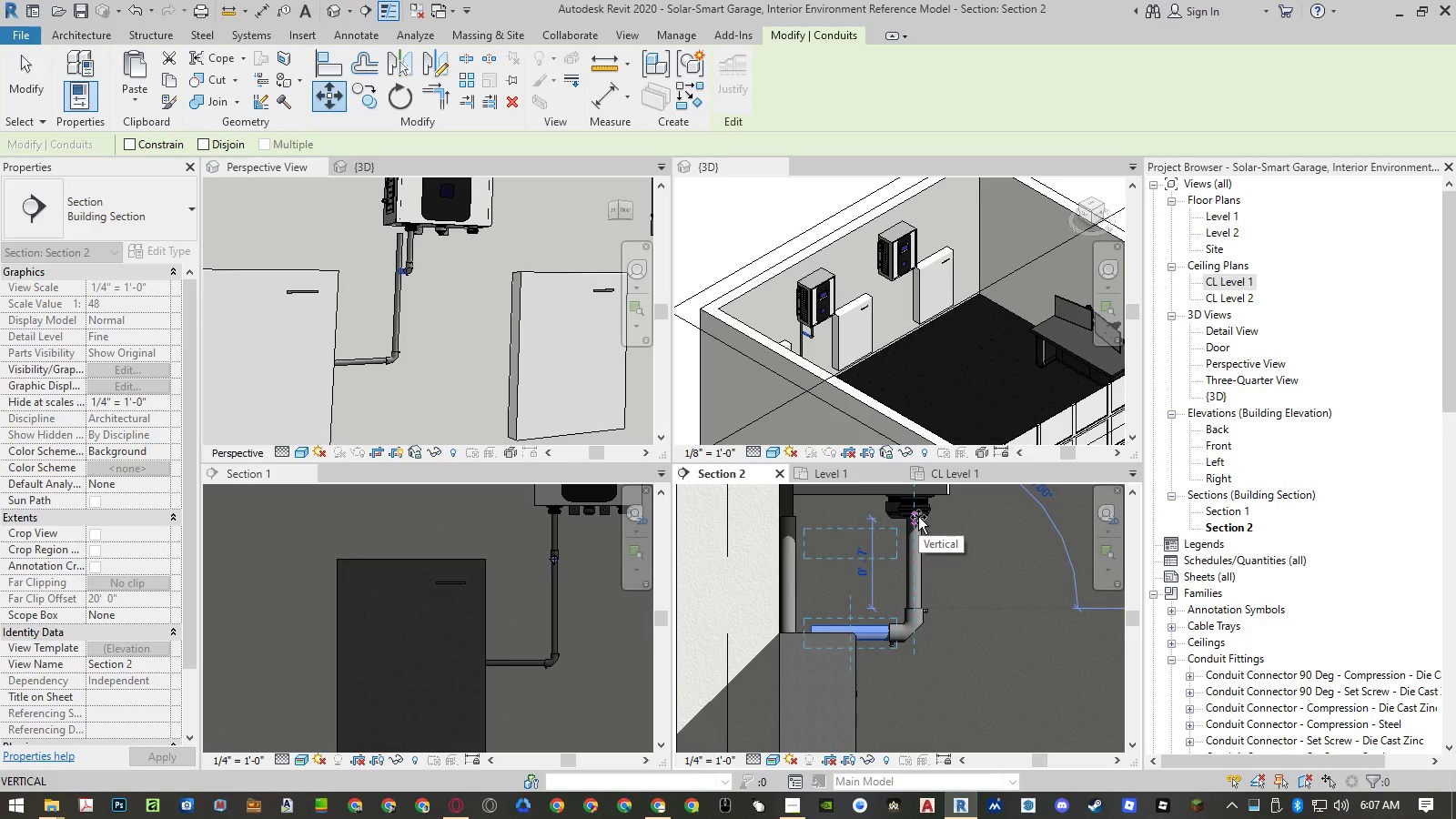 
key(Numpad6)
 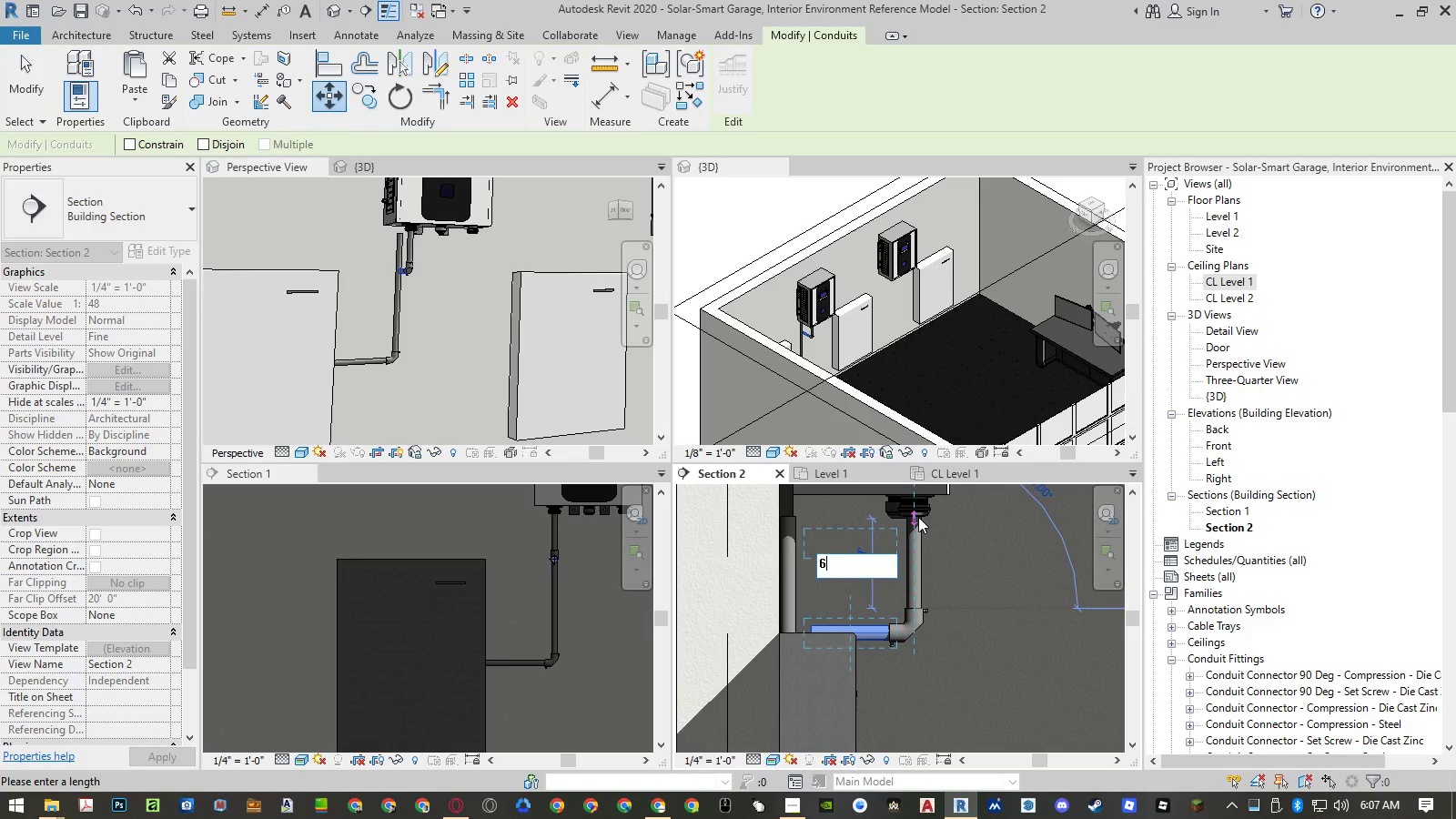 
key(Shift+ShiftRight)
 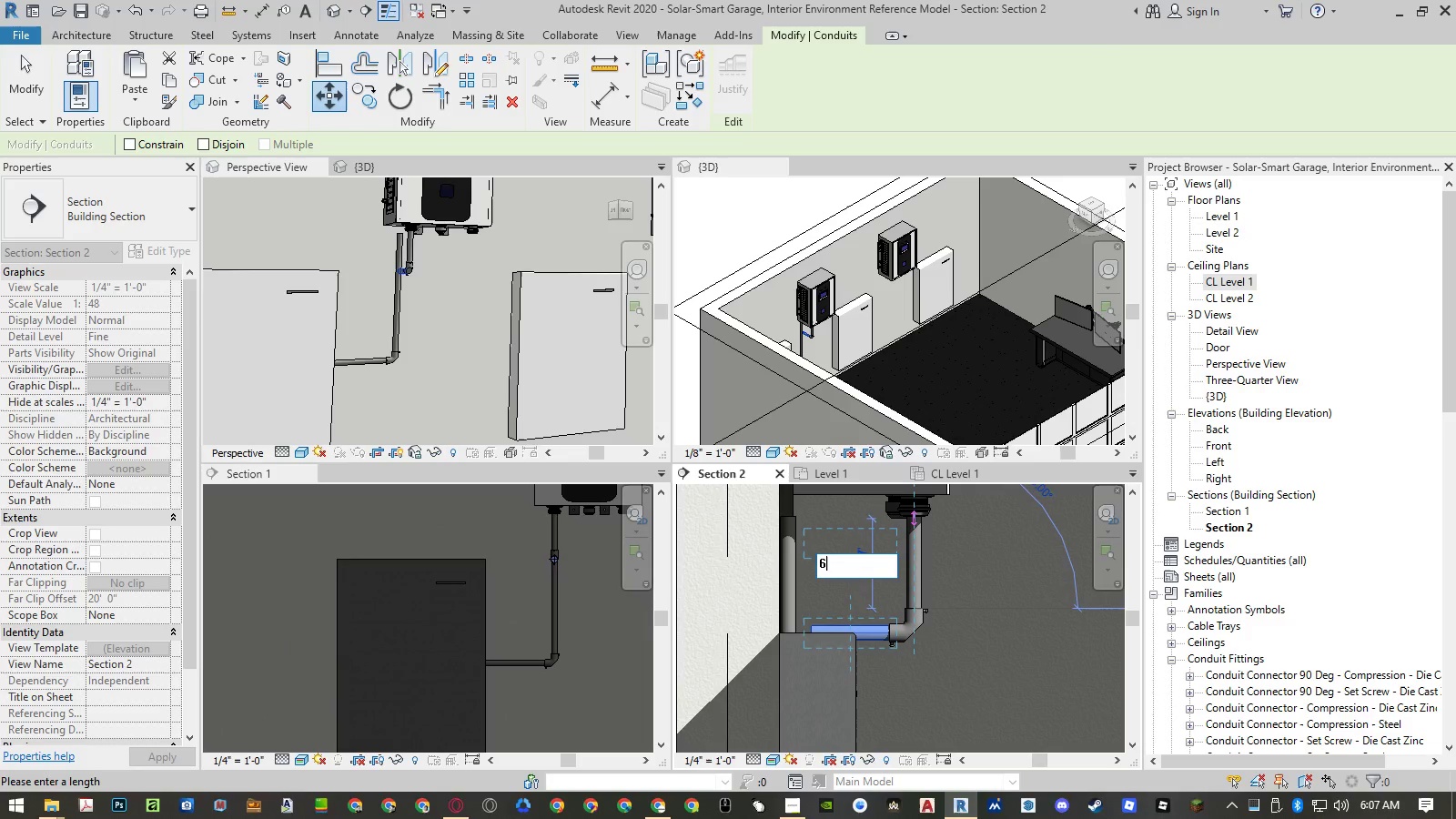 
key(Shift+Quote)
 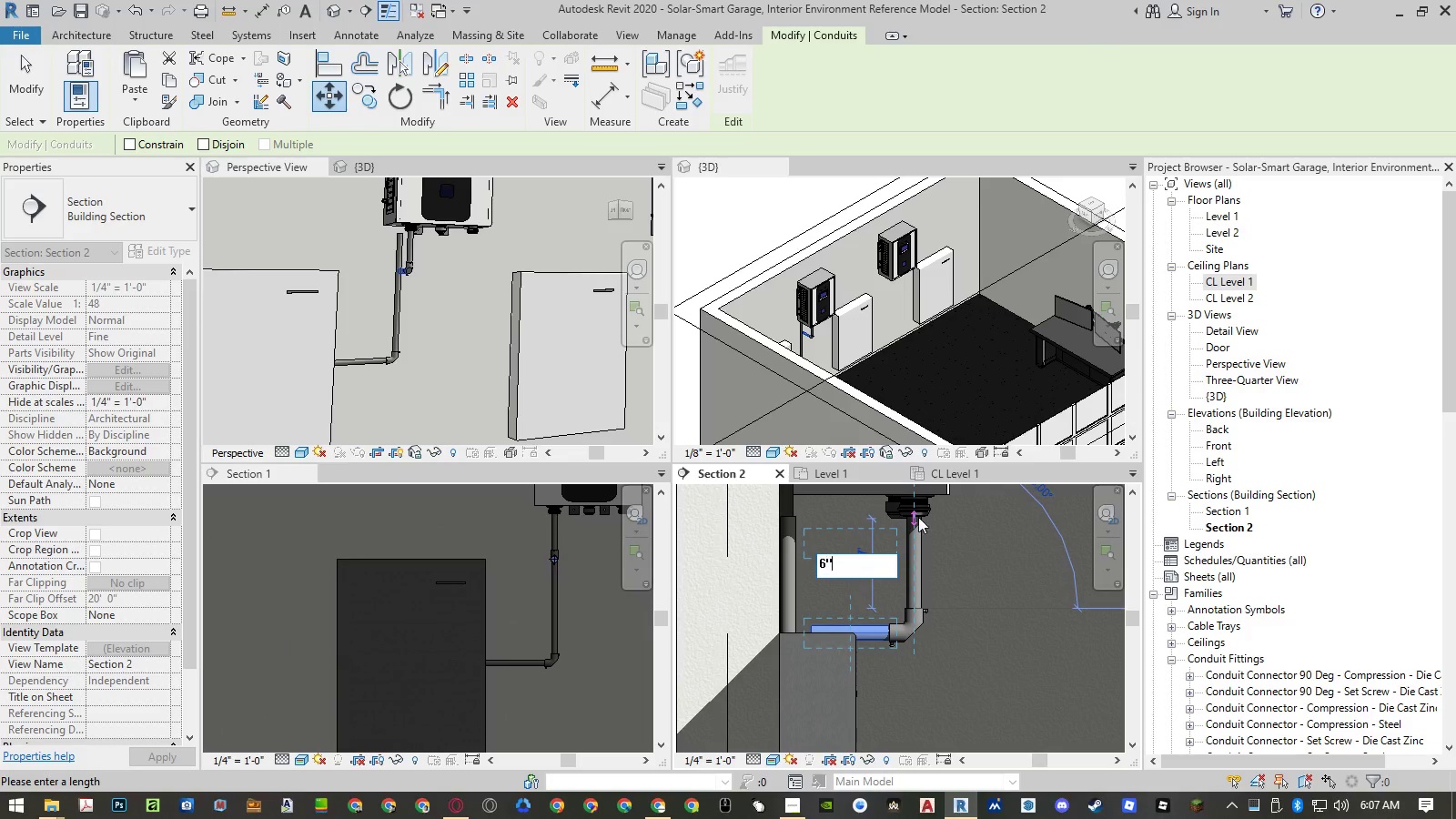 
key(NumpadEnter)
 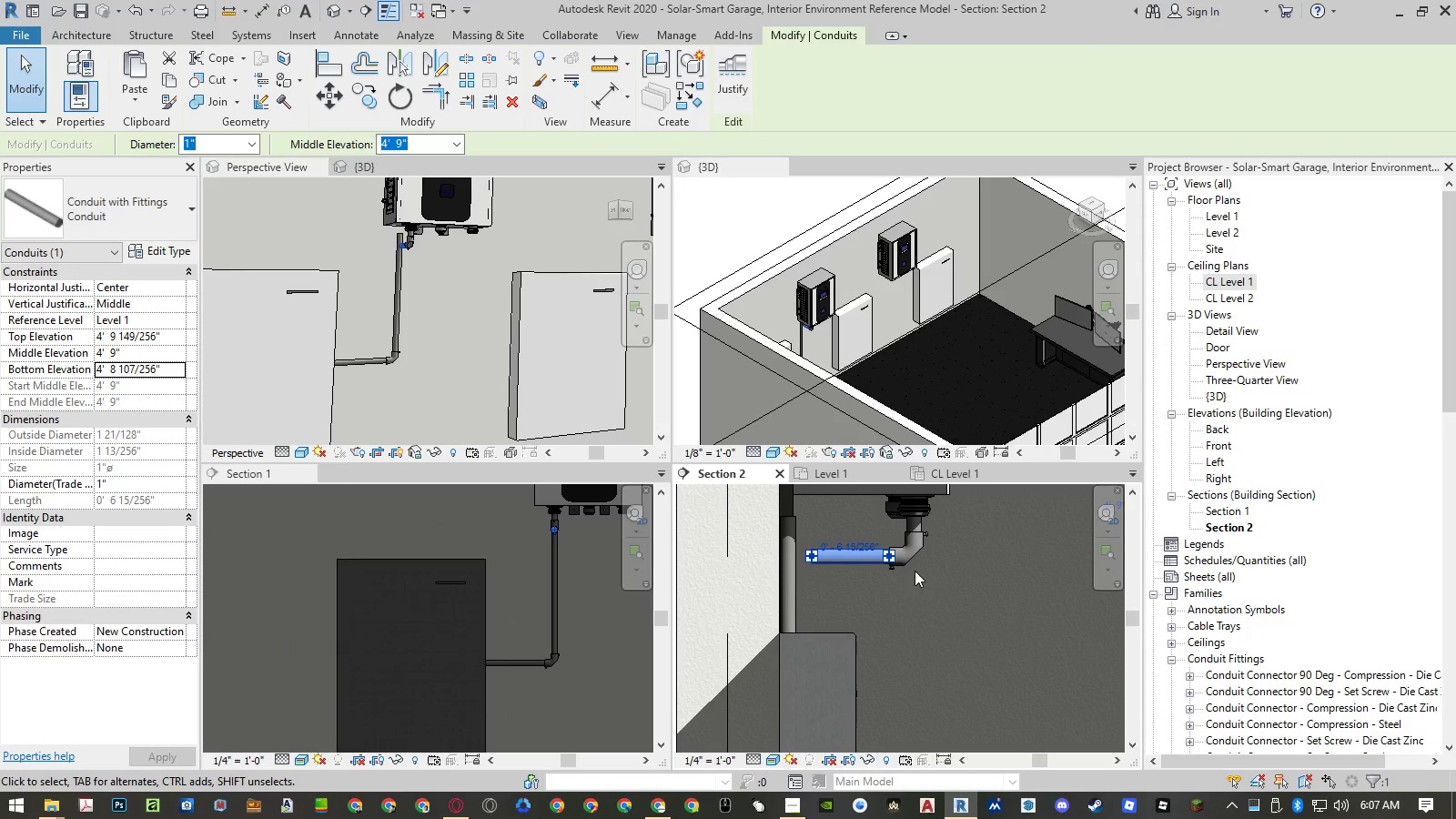 
key(Escape)
key(Escape)
type(tr)
 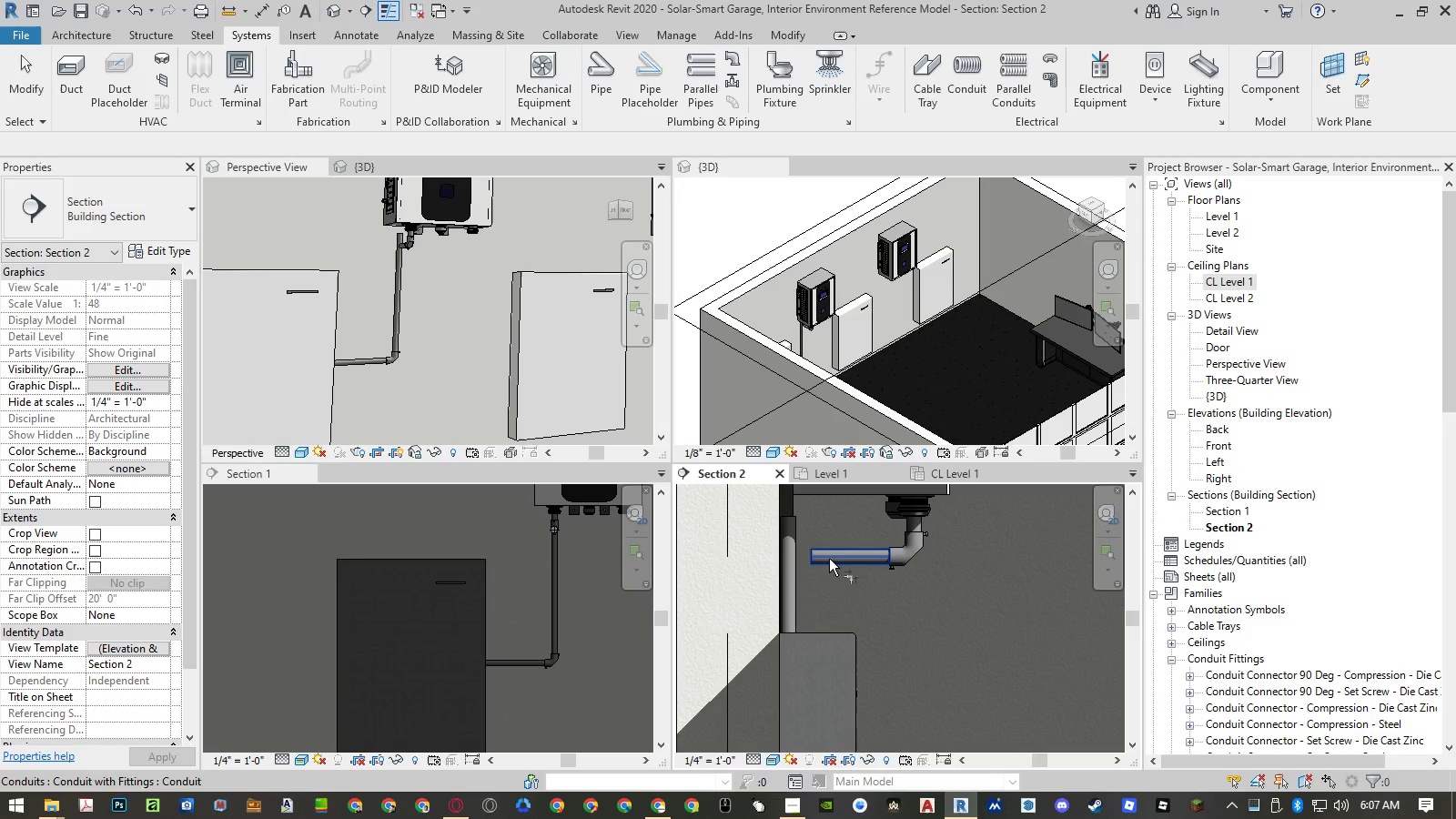 
left_click([829, 558])
 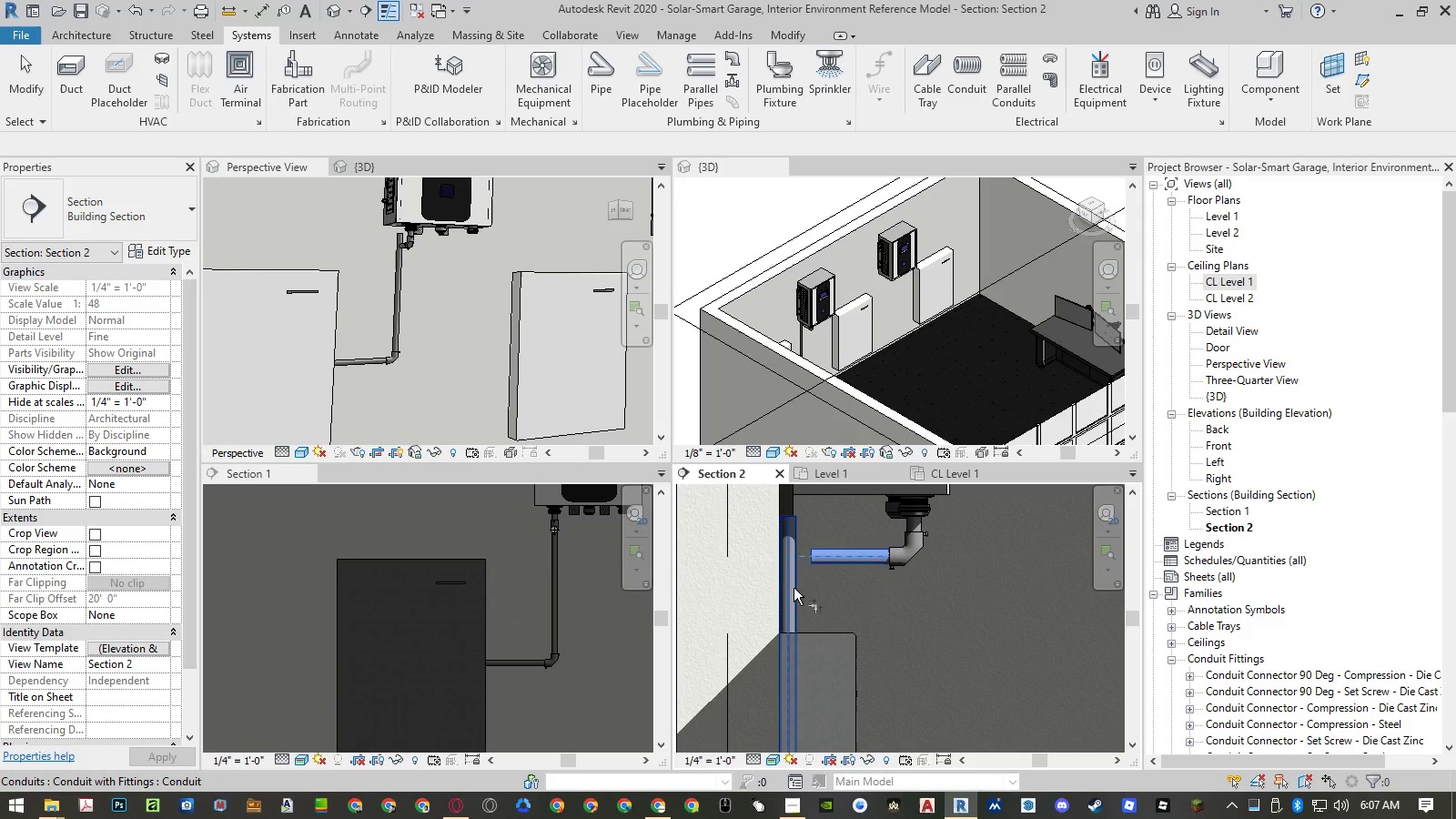 
left_click([794, 588])
 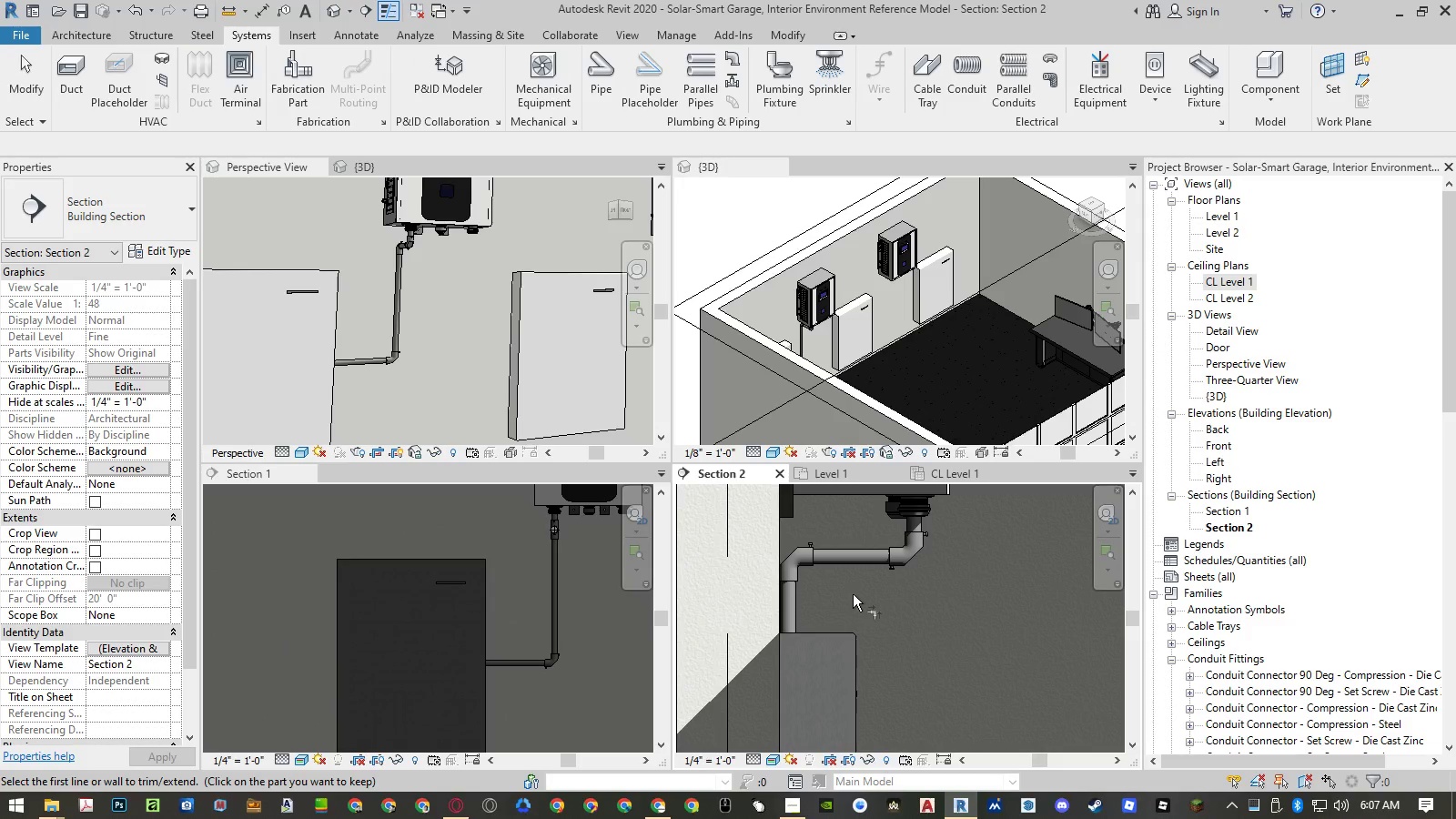 
key(Escape)
 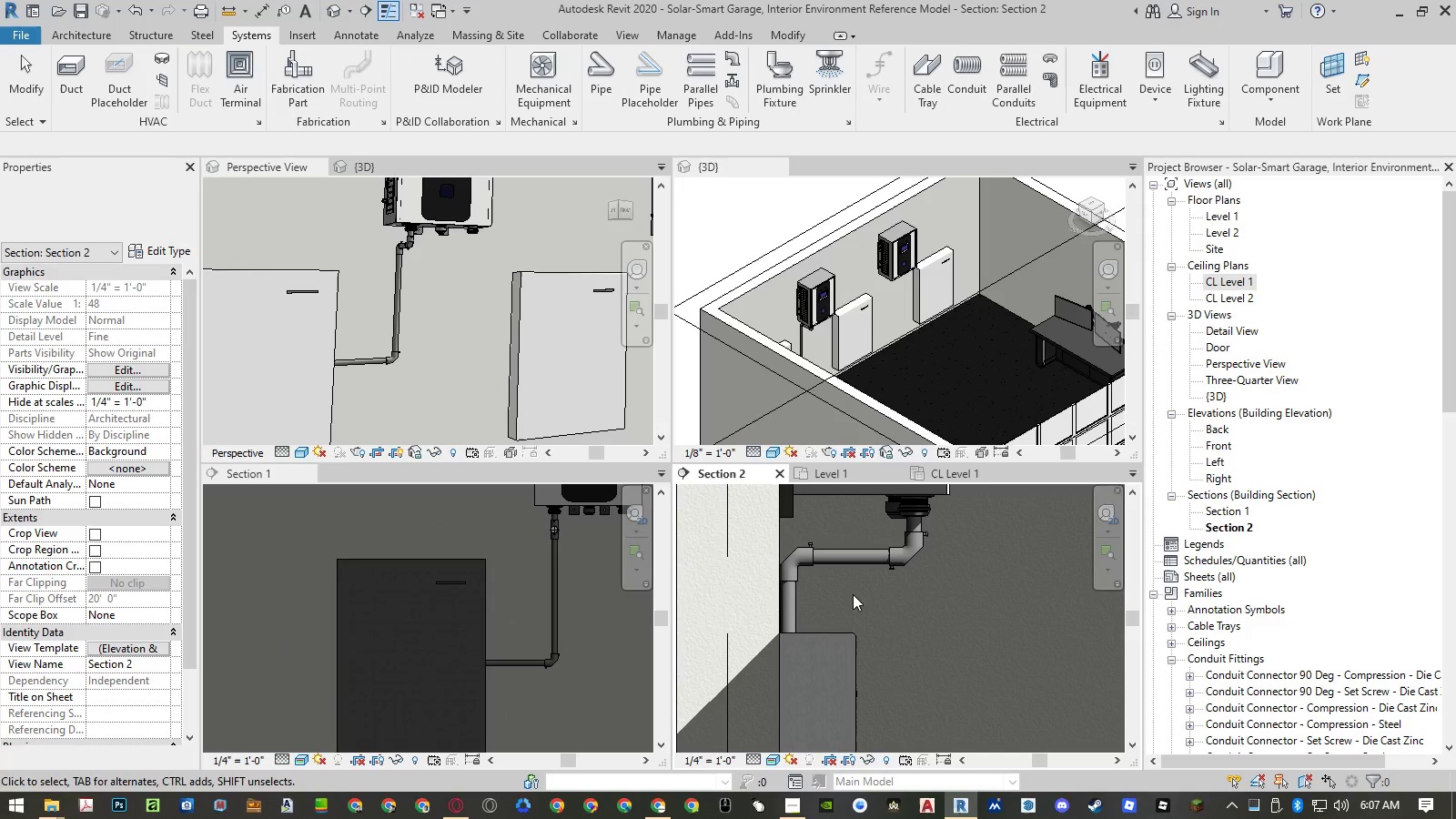 
key(Escape)
 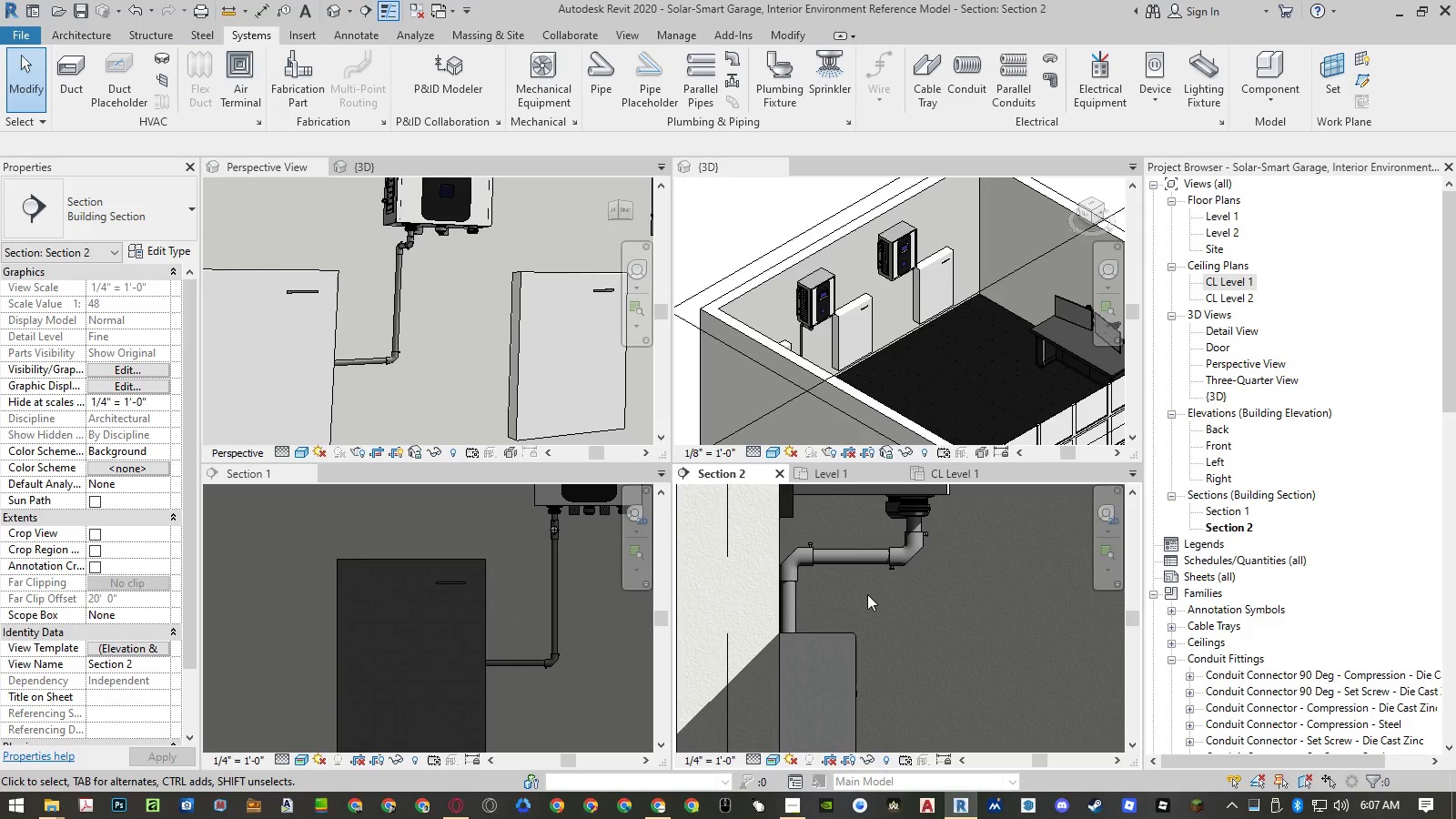 
scroll: coordinate [422, 411], scroll_direction: down, amount: 4.0
 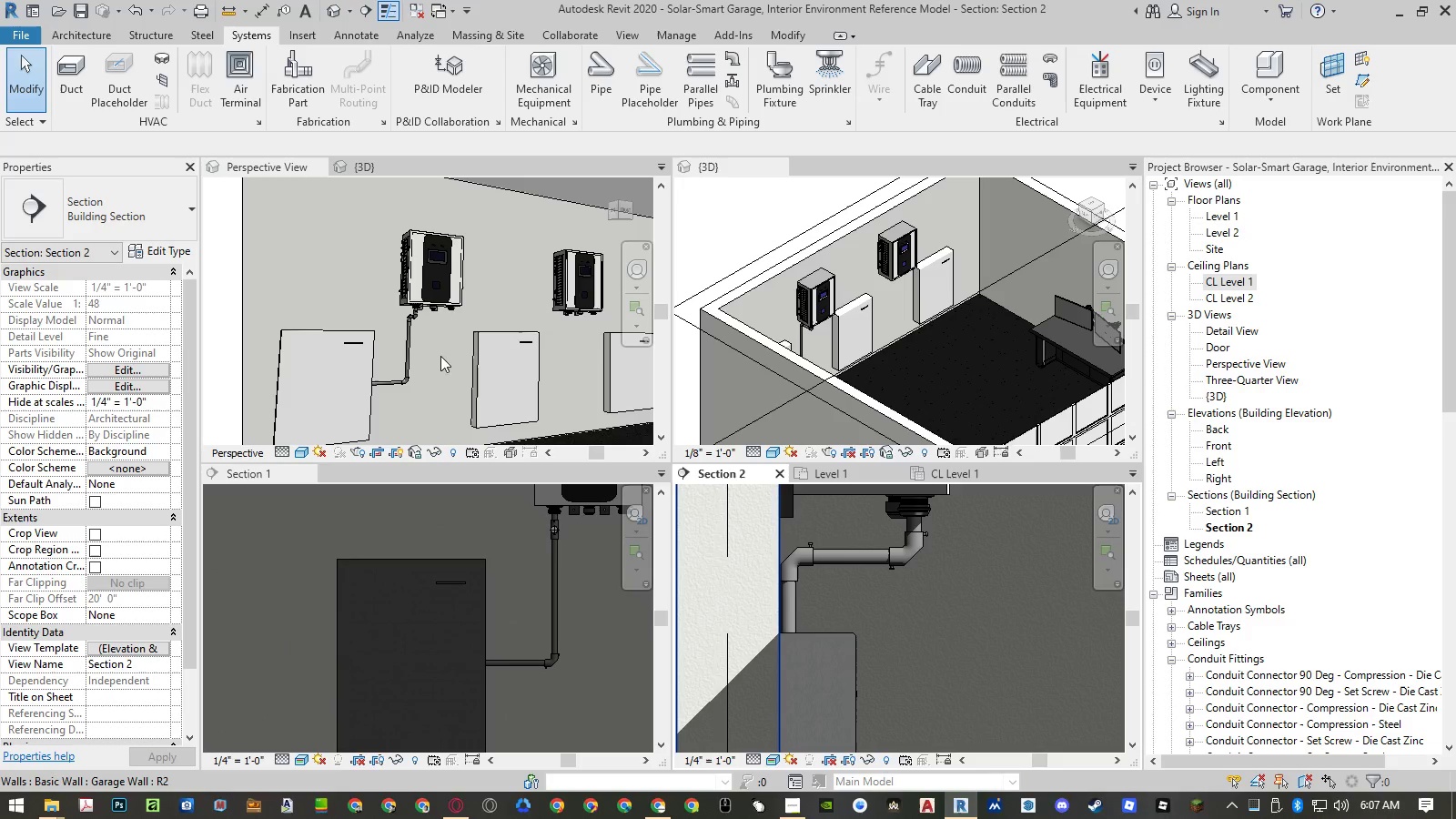 
scroll: coordinate [437, 317], scroll_direction: up, amount: 2.0
 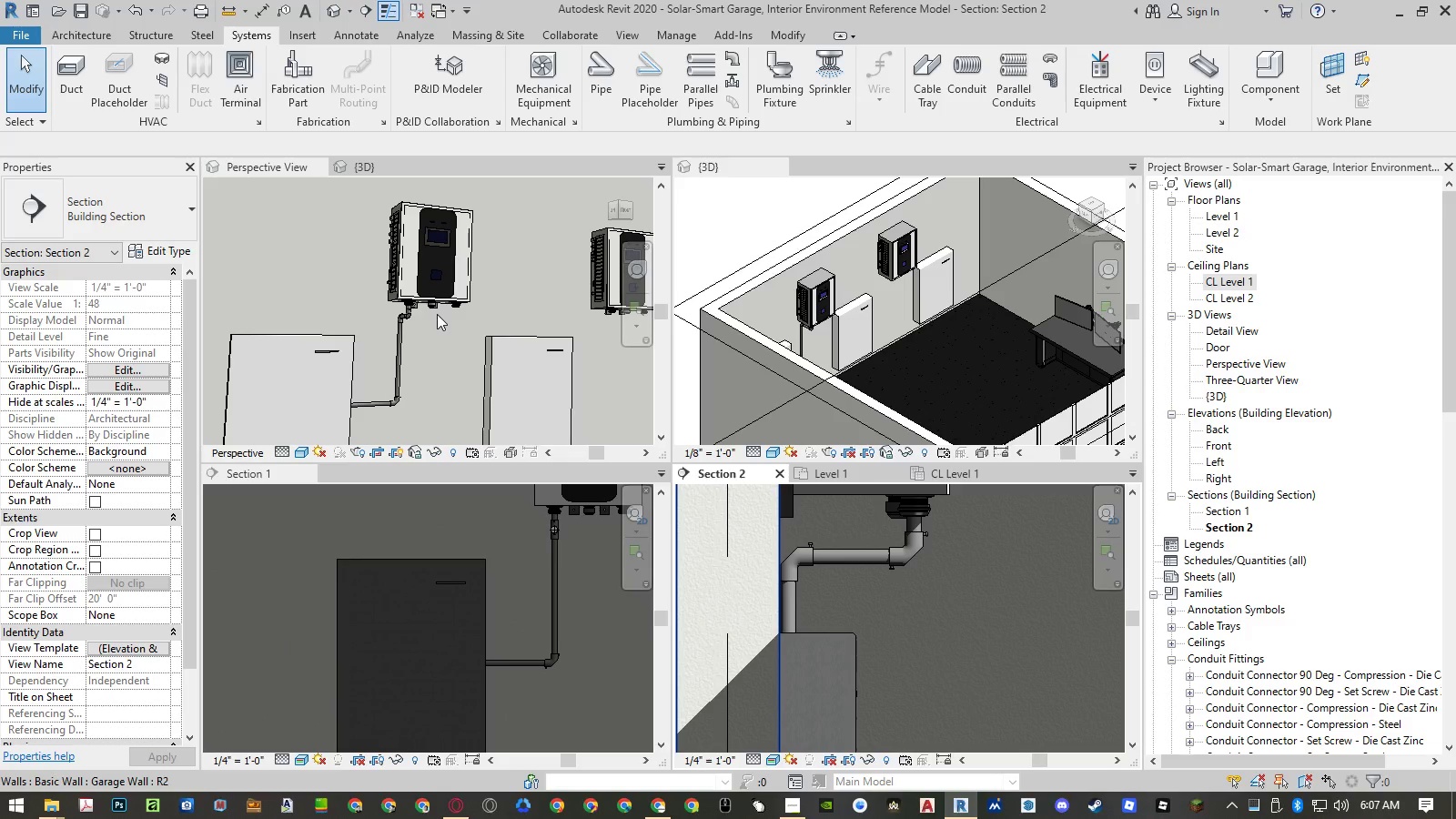 
scroll: coordinate [369, 322], scroll_direction: down, amount: 3.0
 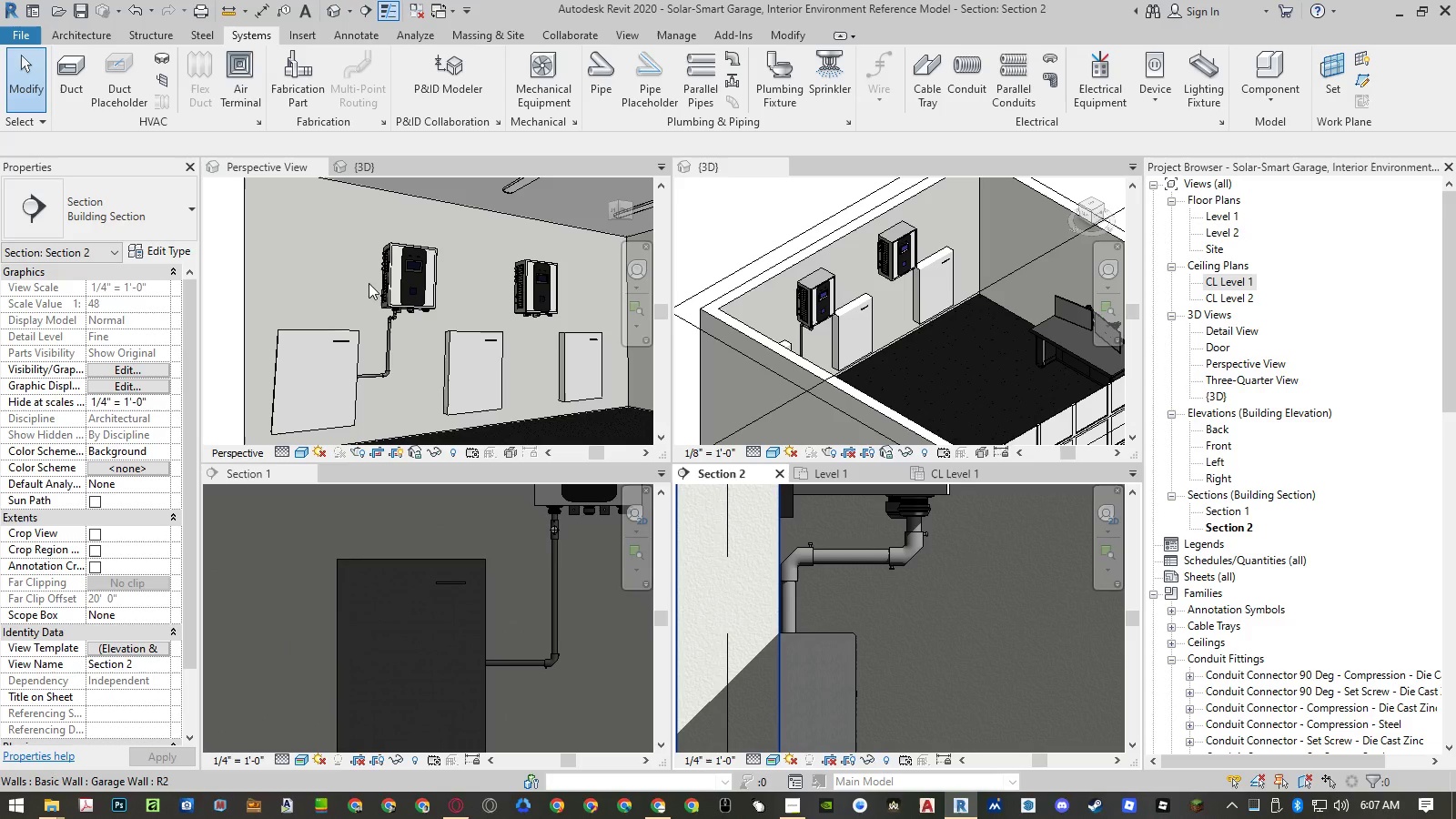 
wait(5.33)
 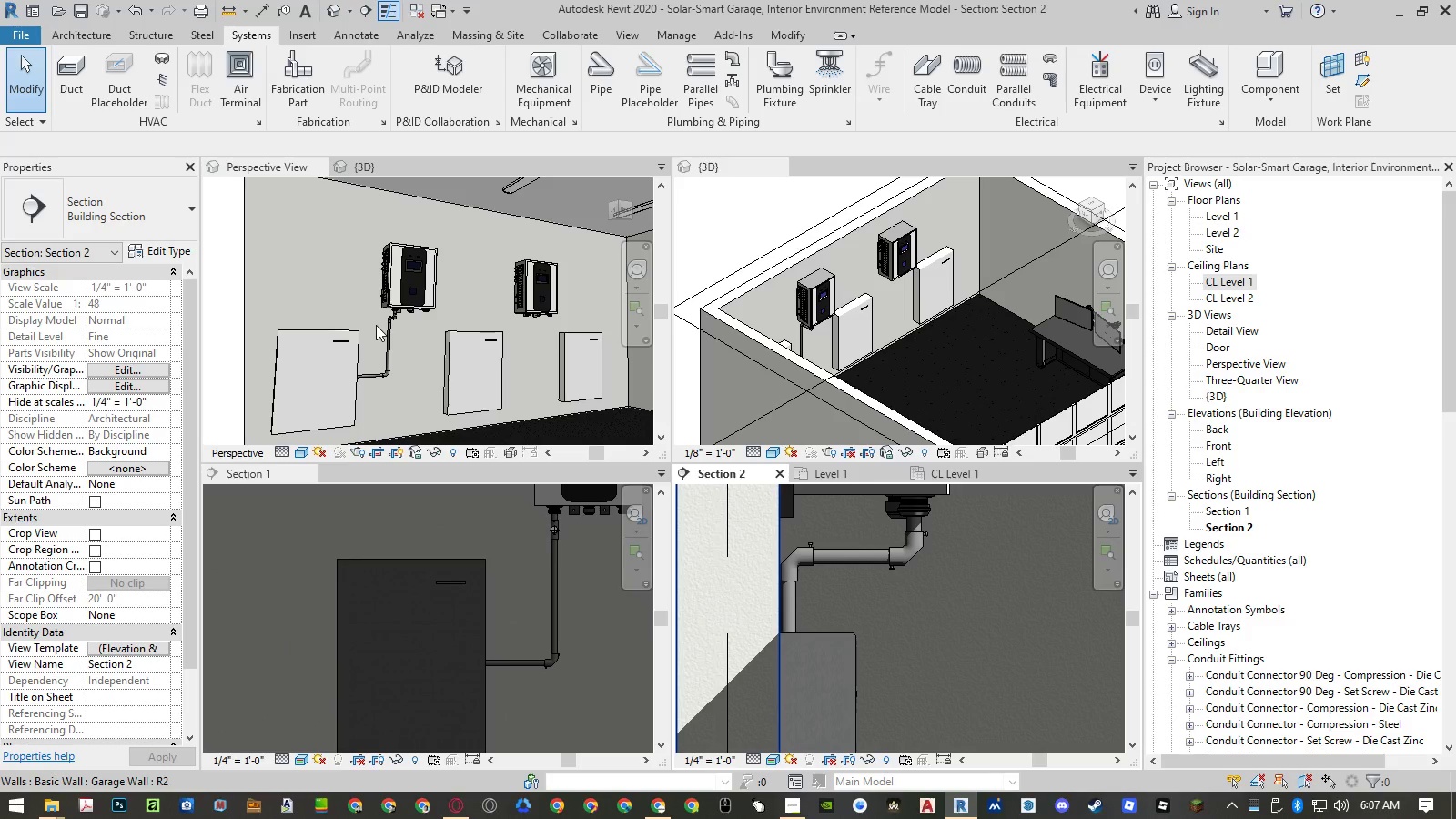 
double_click([236, 280])
 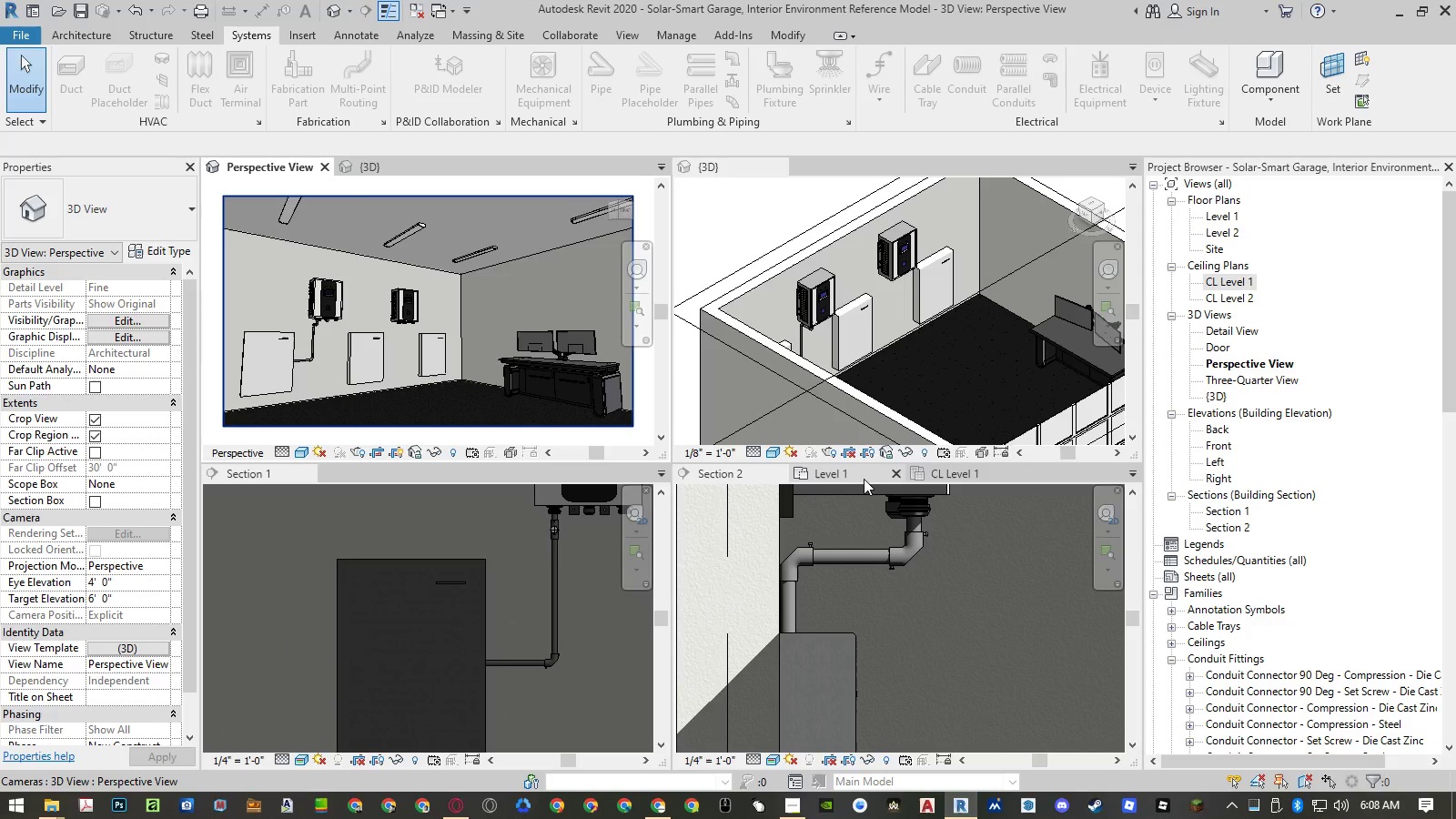 
wait(7.16)
 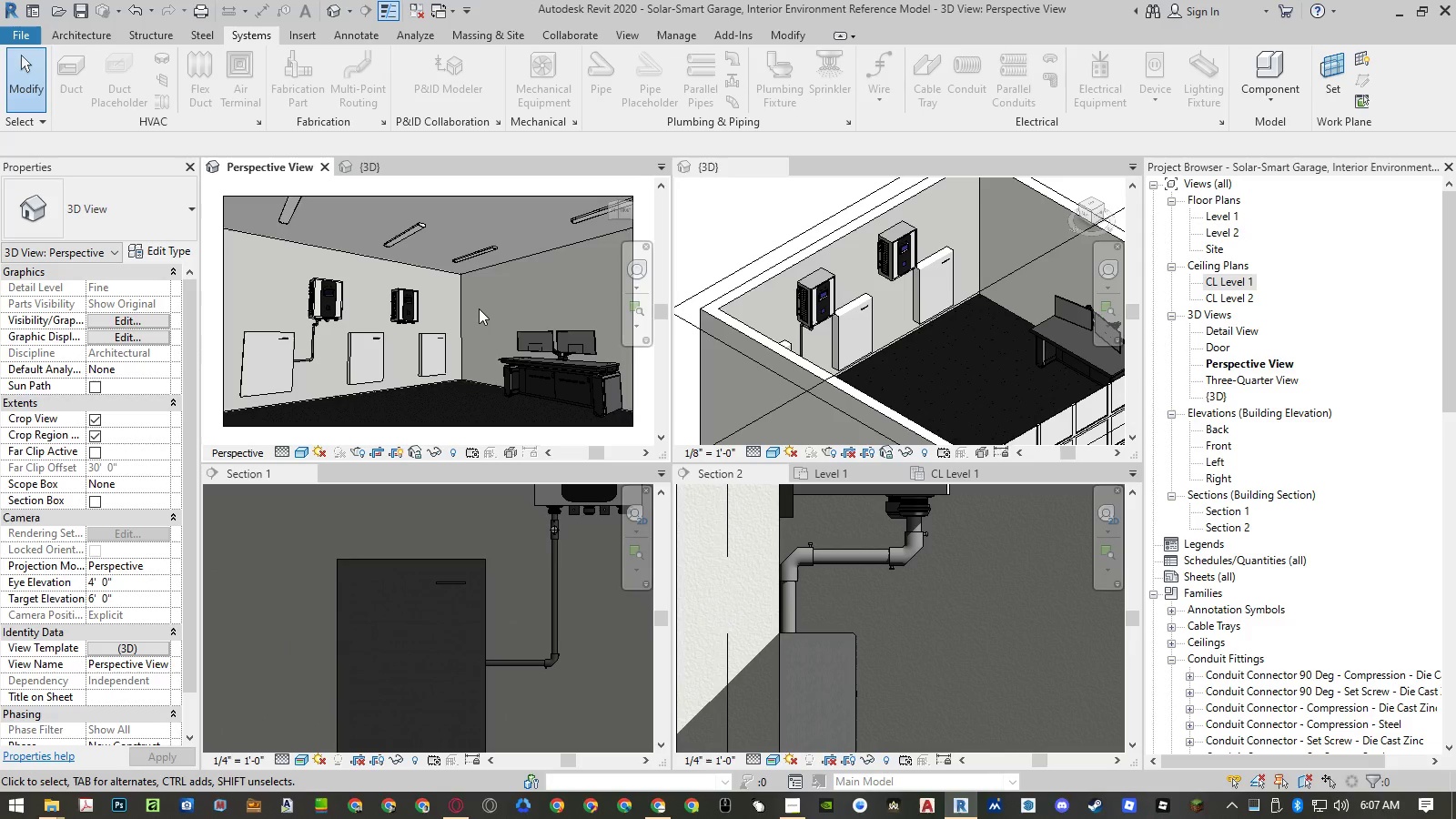 
left_click([774, 469])
 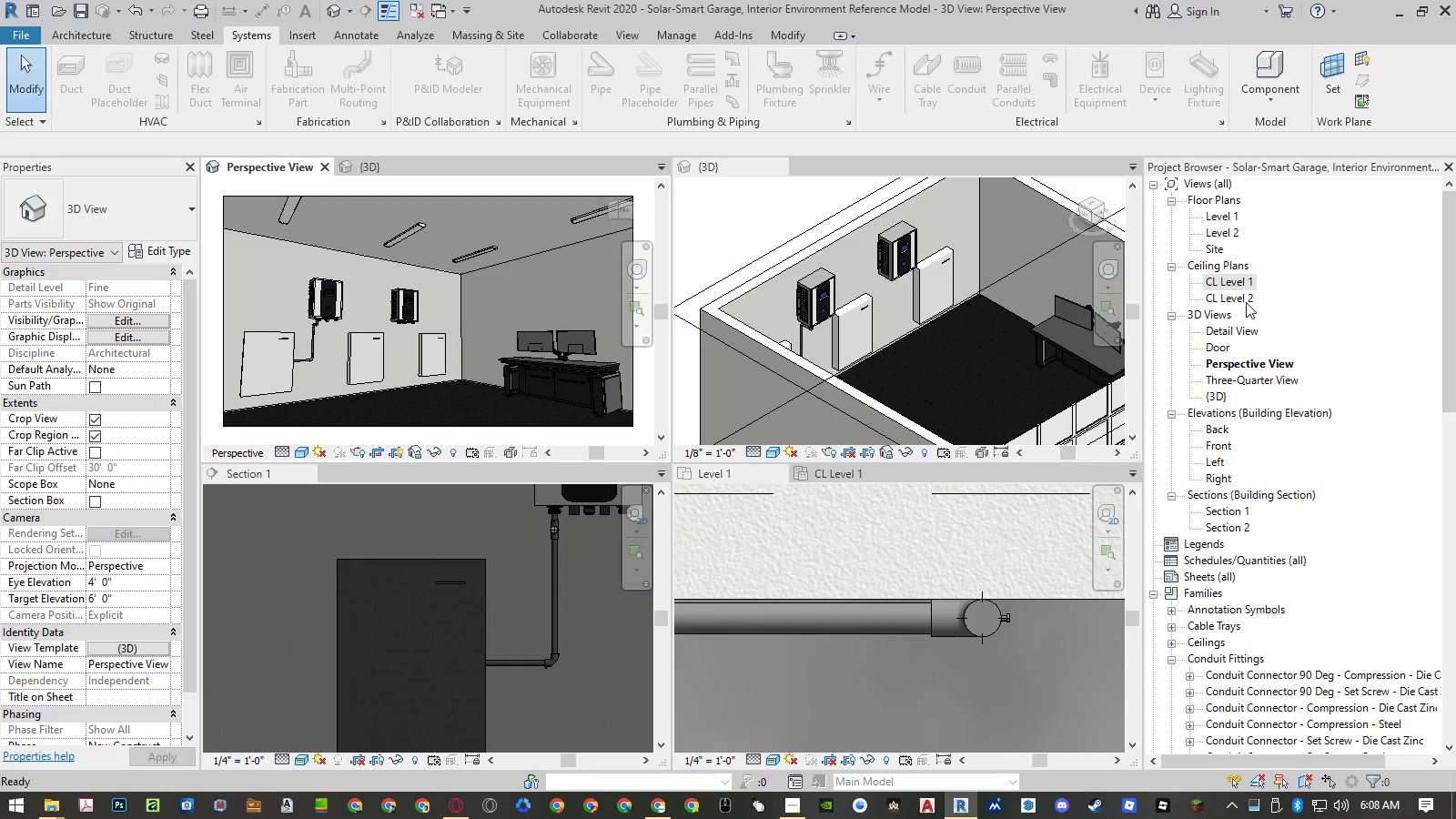 
double_click([1218, 529])
 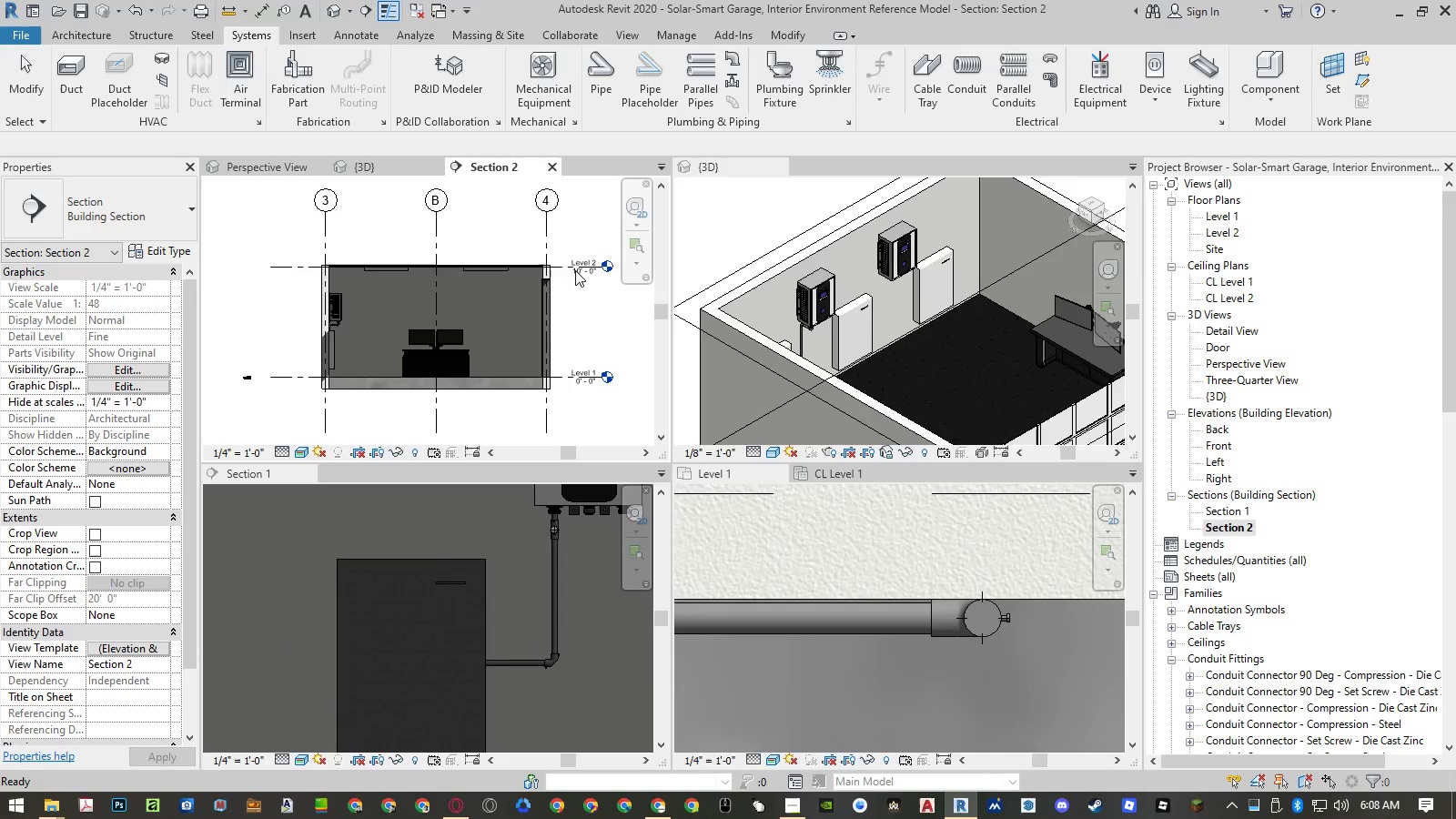 
left_click([555, 167])
 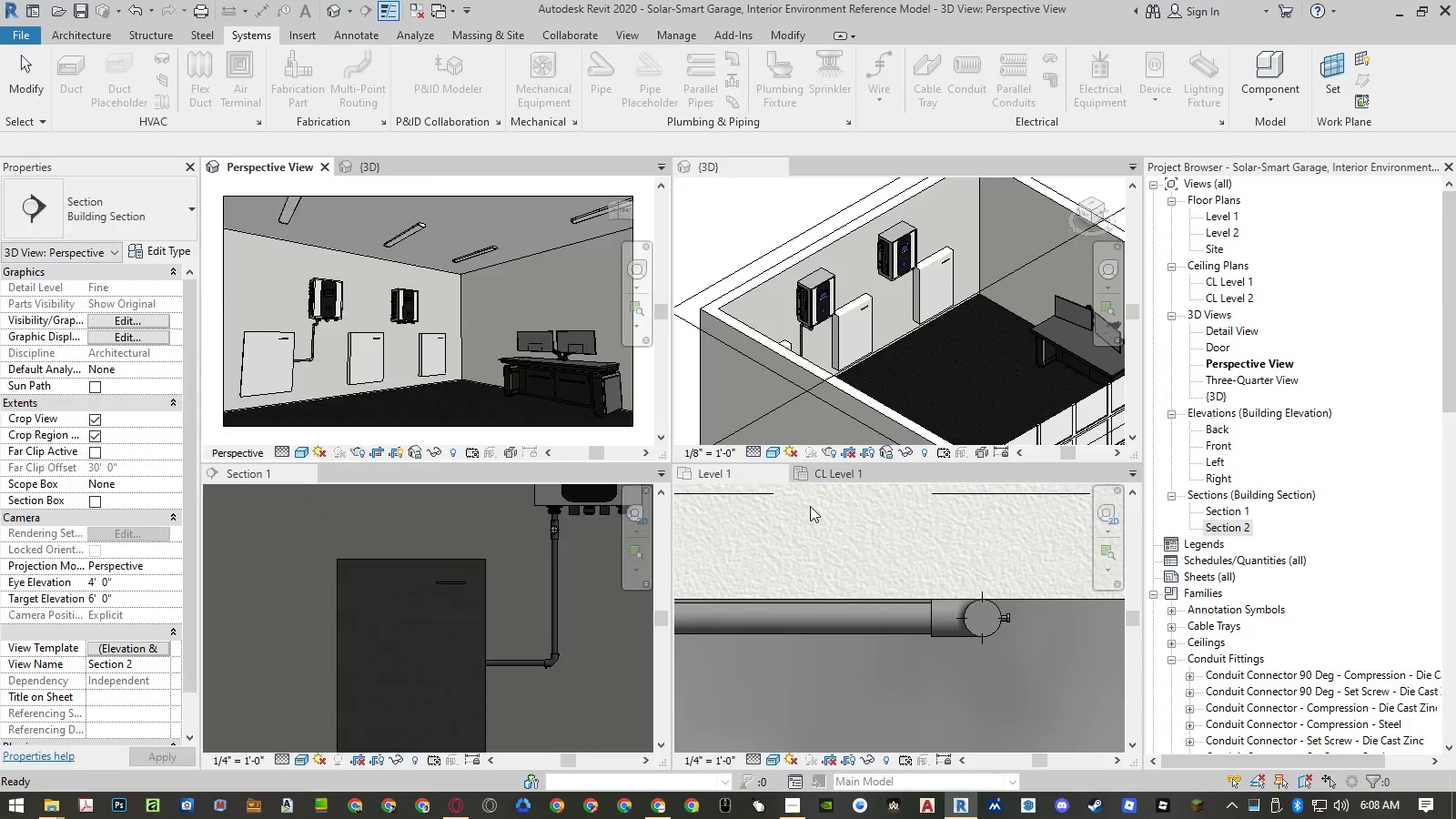 
left_click([810, 506])
 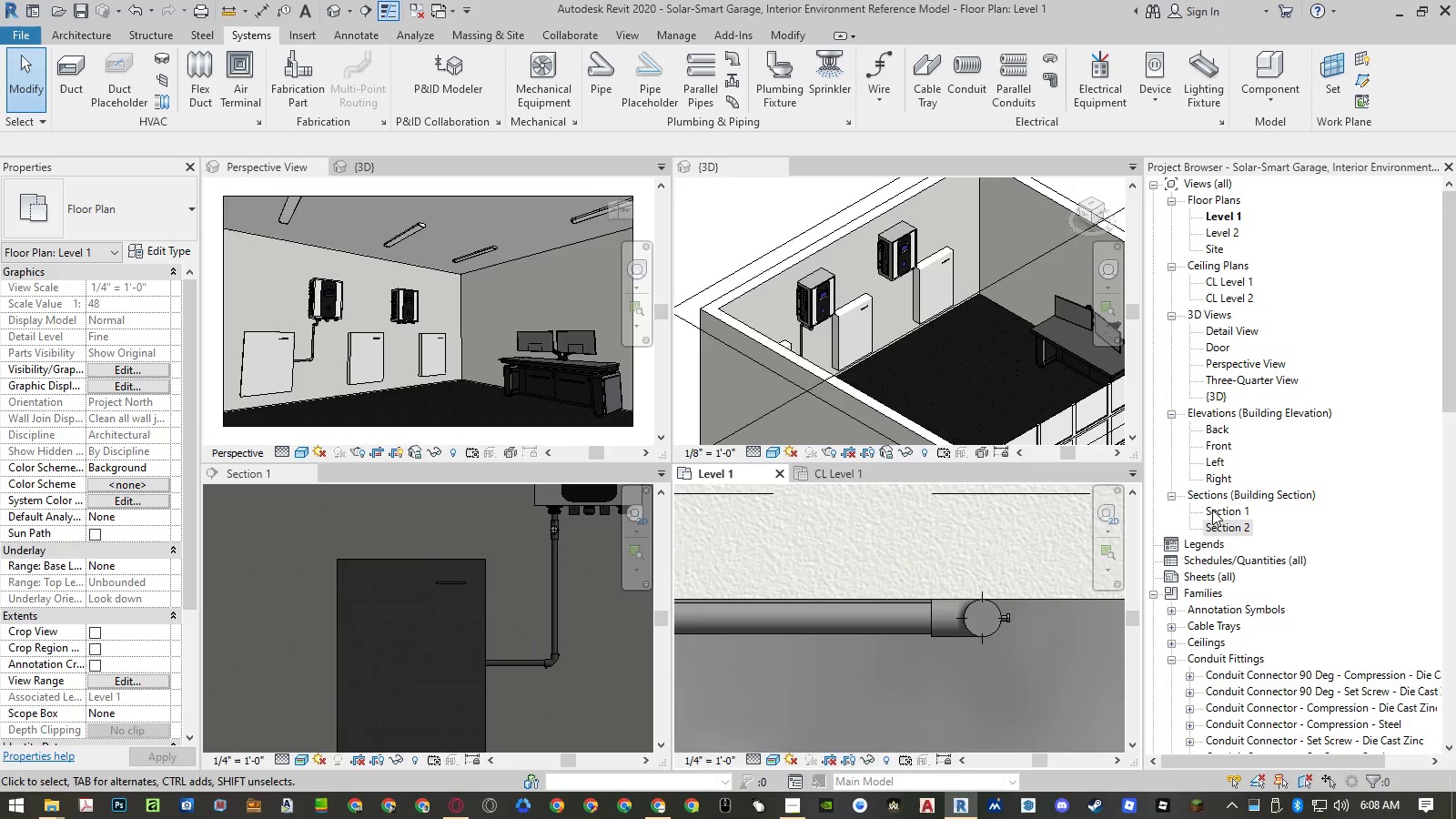 
double_click([1212, 510])
 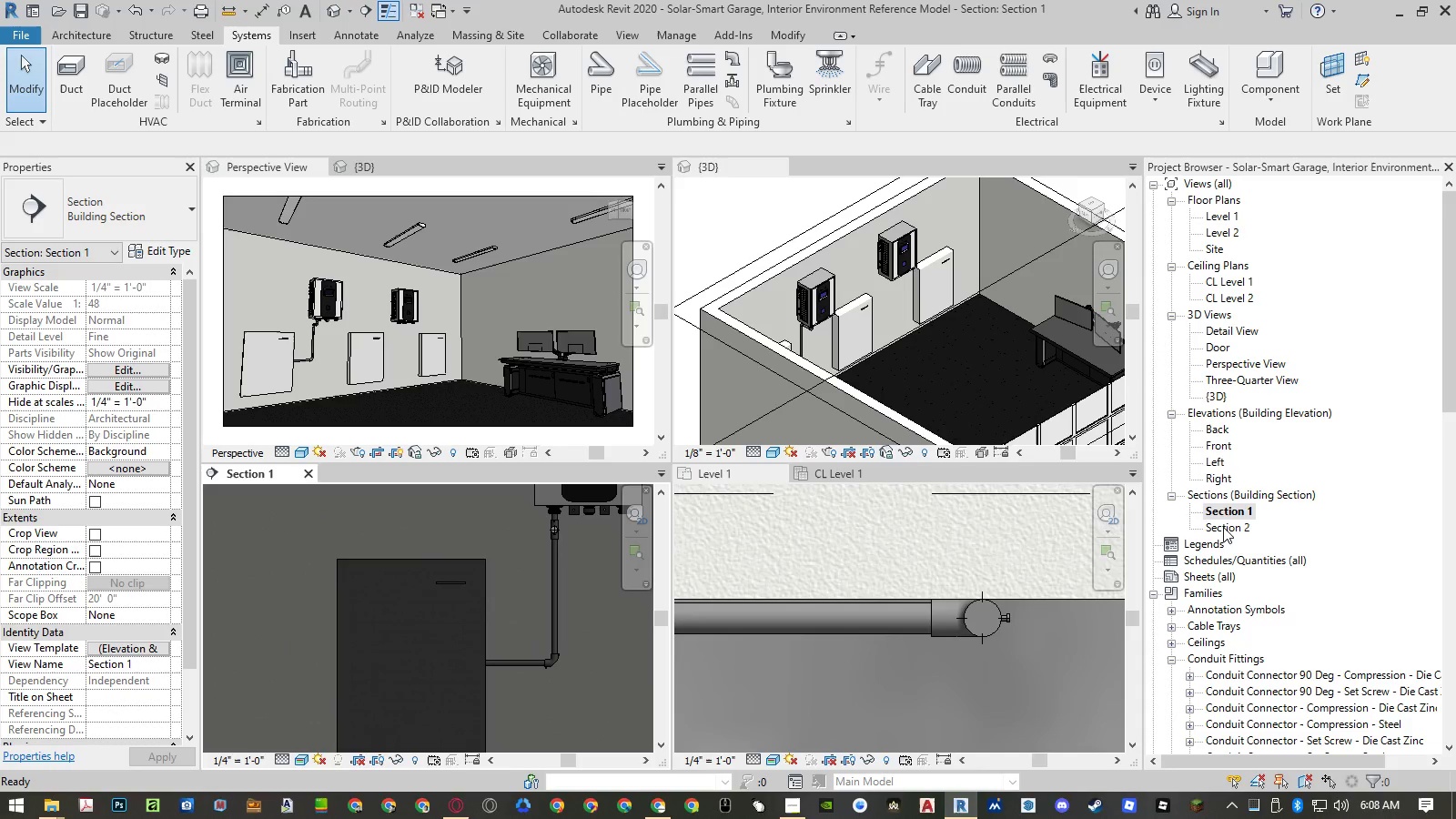 
left_click([922, 525])
 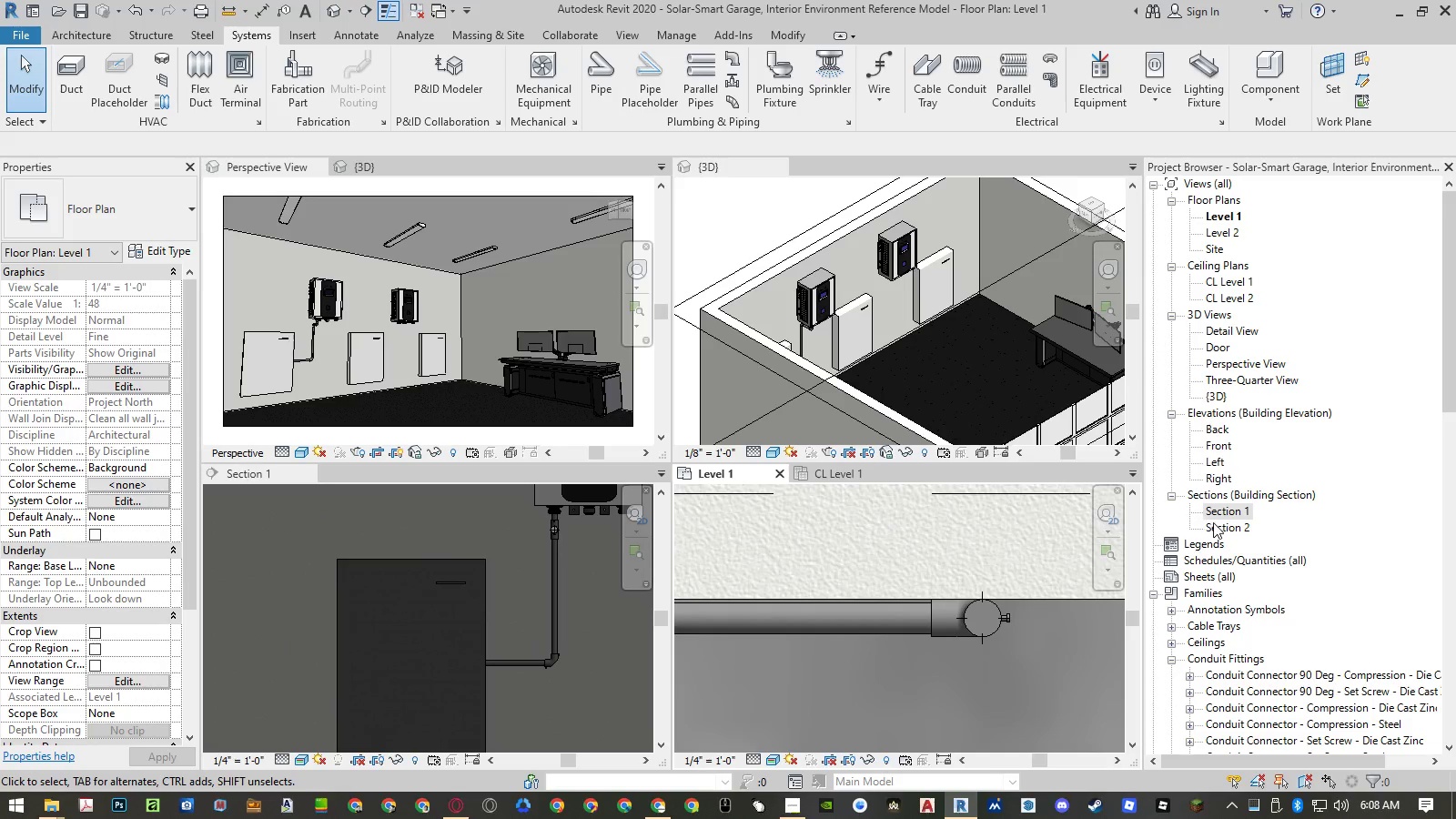 
left_click([953, 537])
 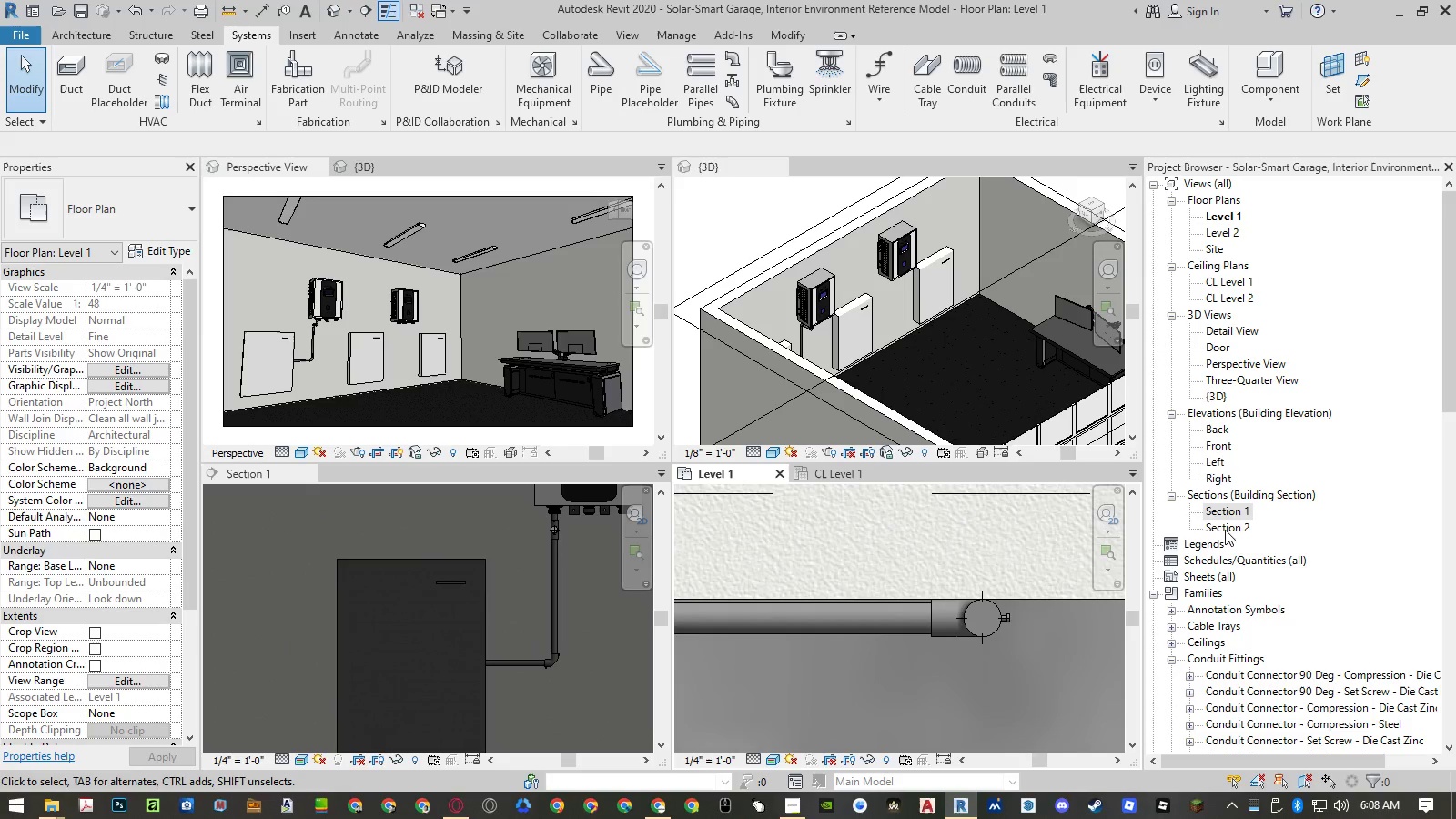 
double_click([1226, 530])
 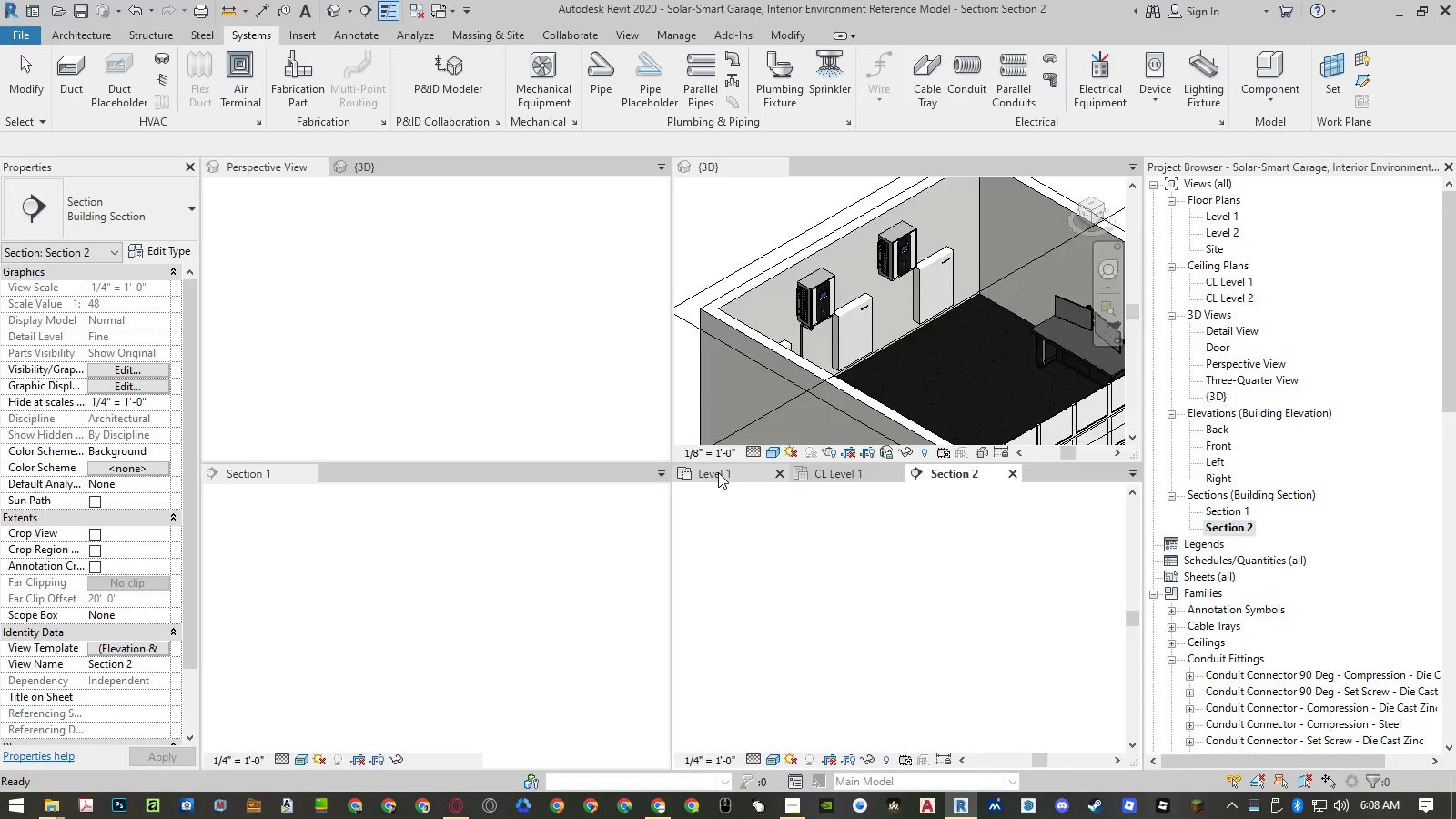 
left_click([718, 472])
 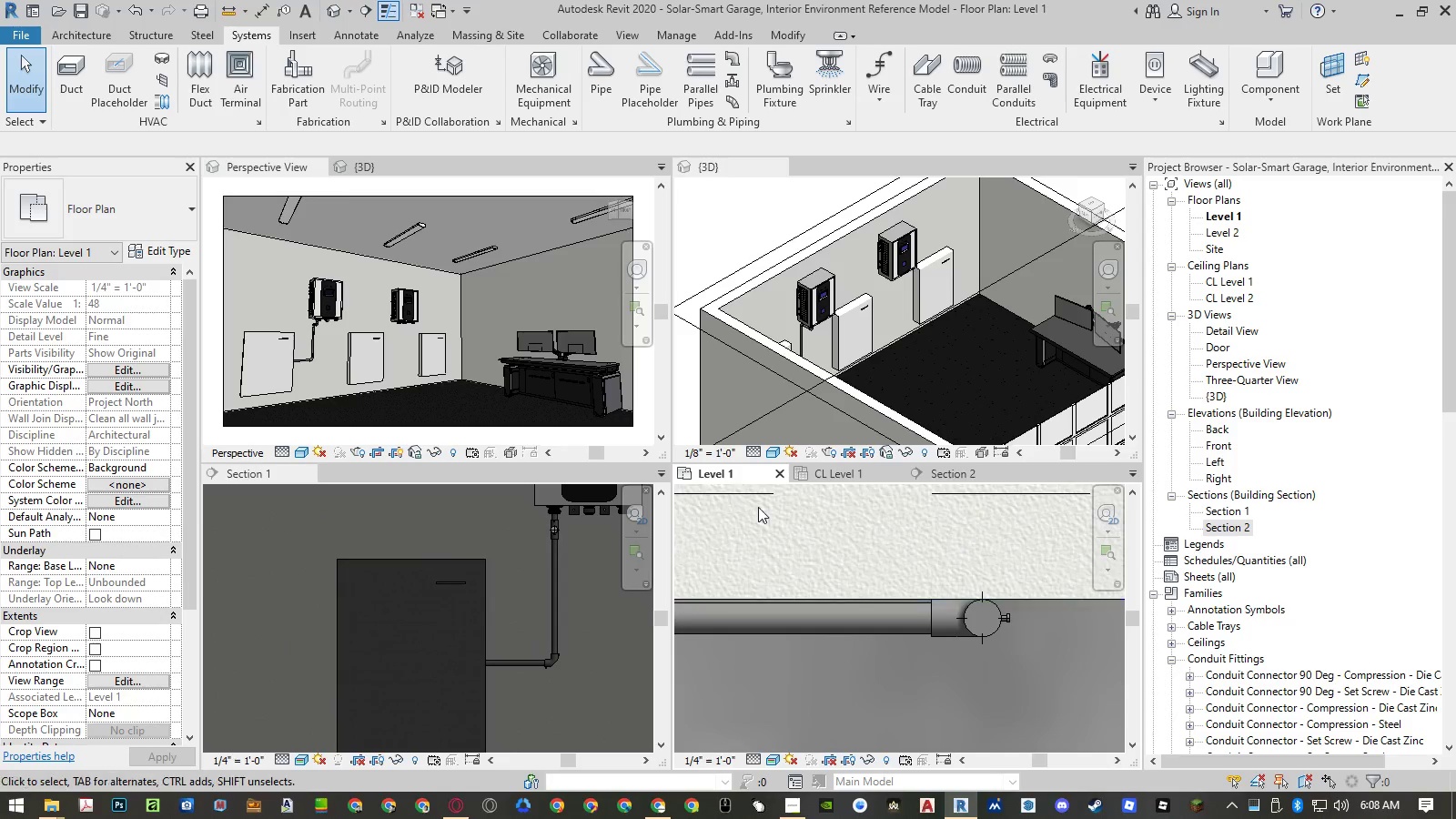 
scroll: coordinate [837, 570], scroll_direction: down, amount: 16.0
 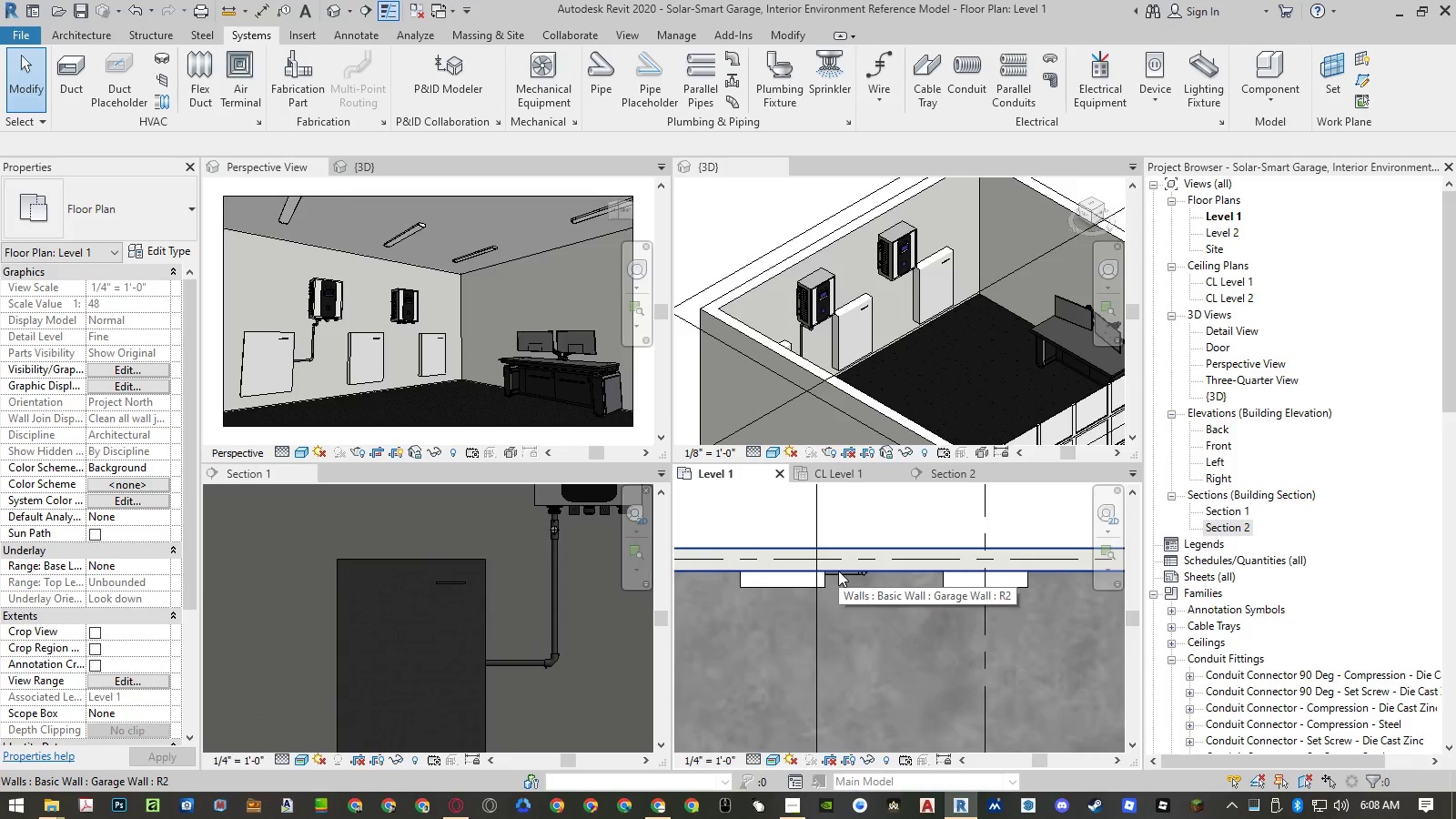 
scroll: coordinate [847, 568], scroll_direction: up, amount: 3.0
 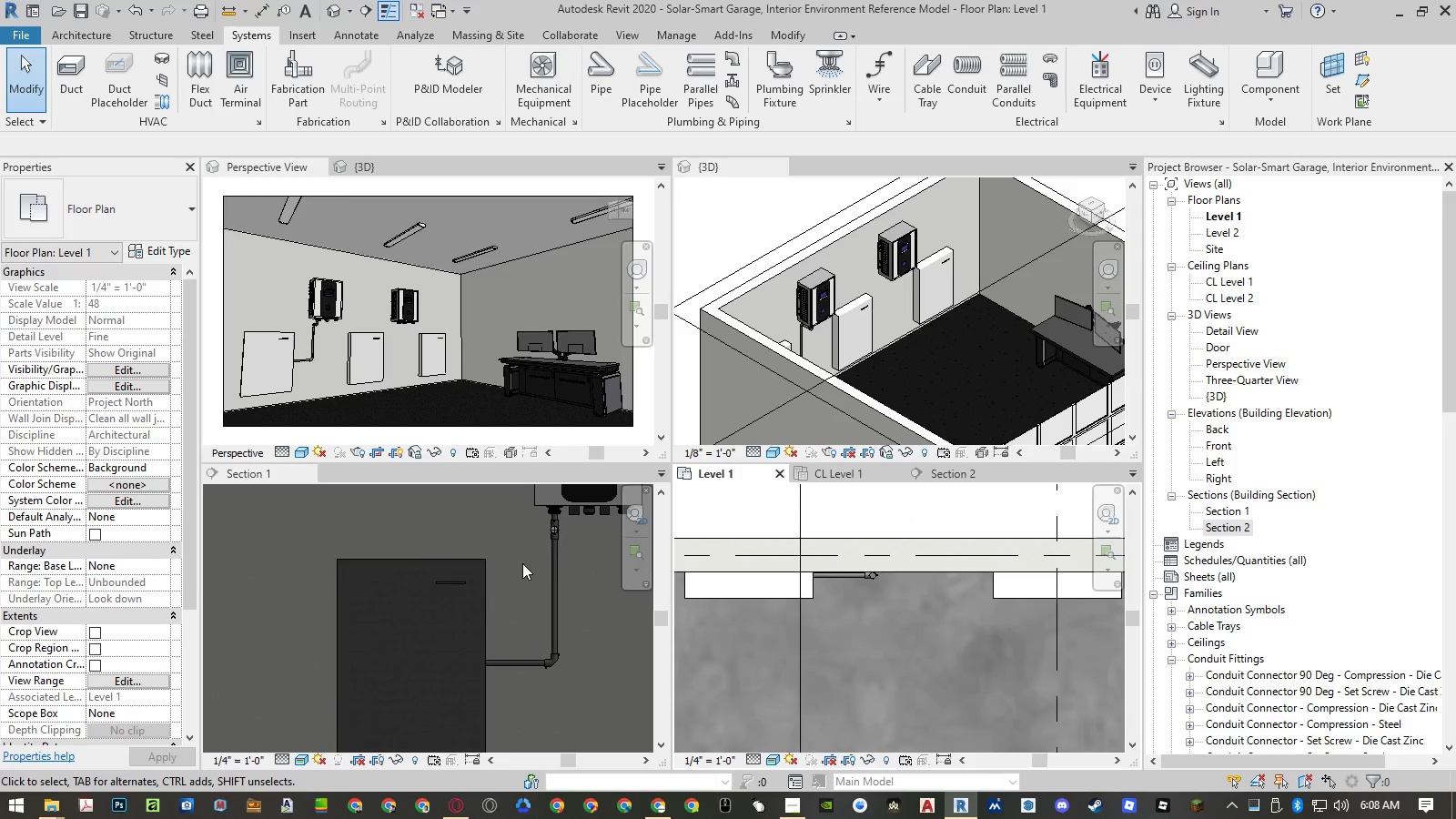 
wait(6.11)
 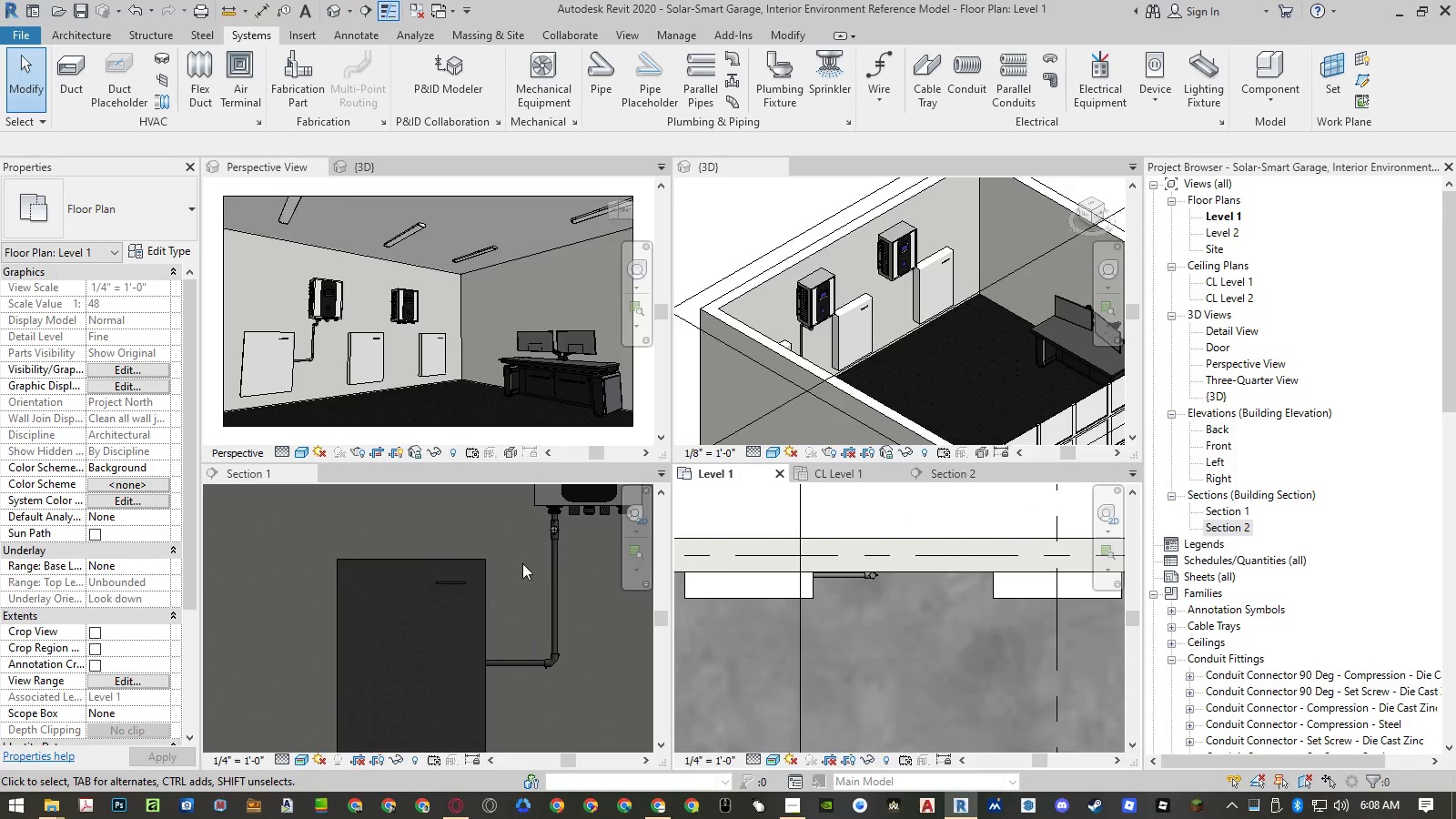 
left_click([553, 618])
 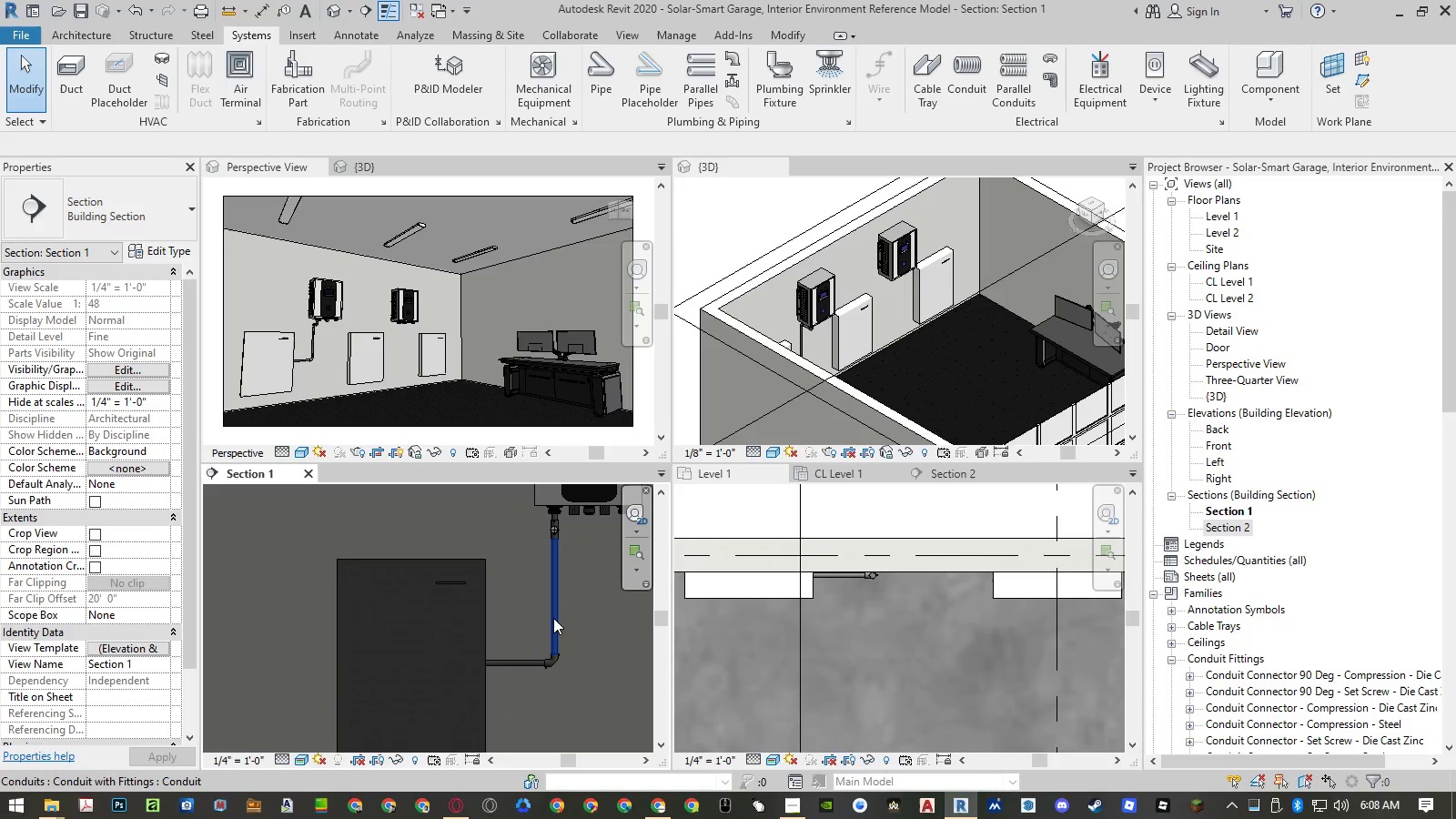 
left_click([553, 618])
 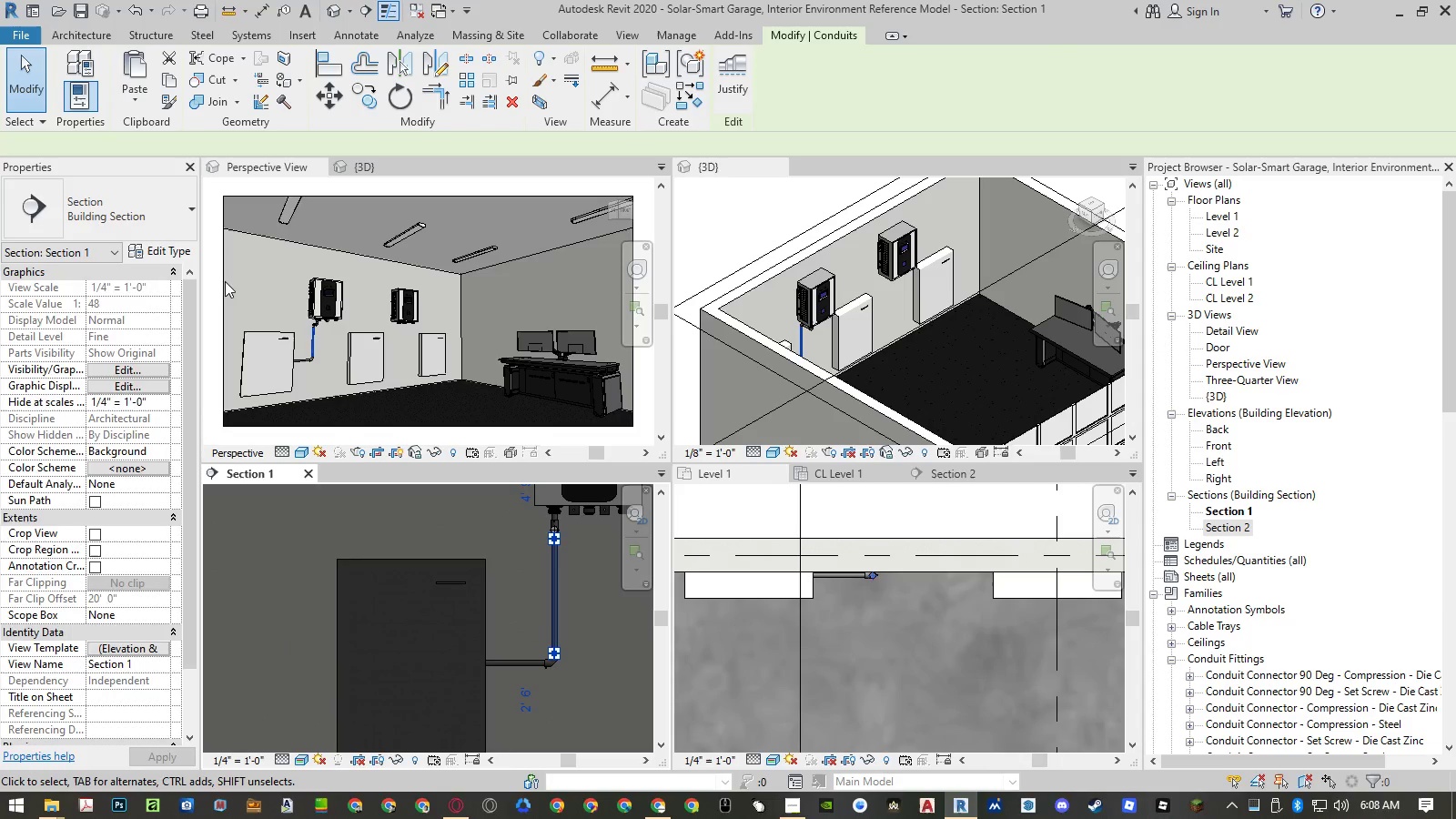 
left_click([167, 257])
 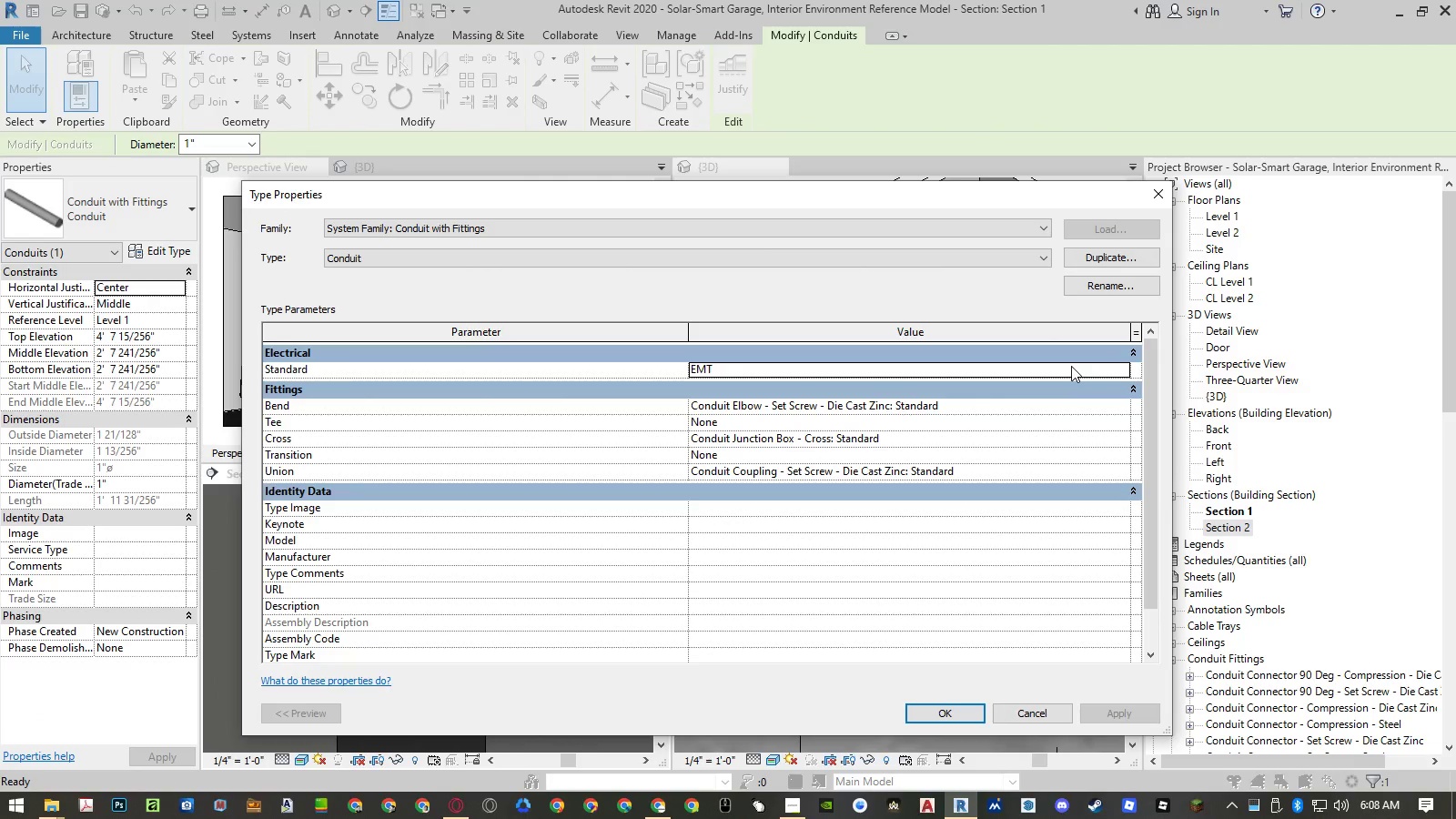 
scroll: coordinate [1006, 472], scroll_direction: down, amount: 4.0
 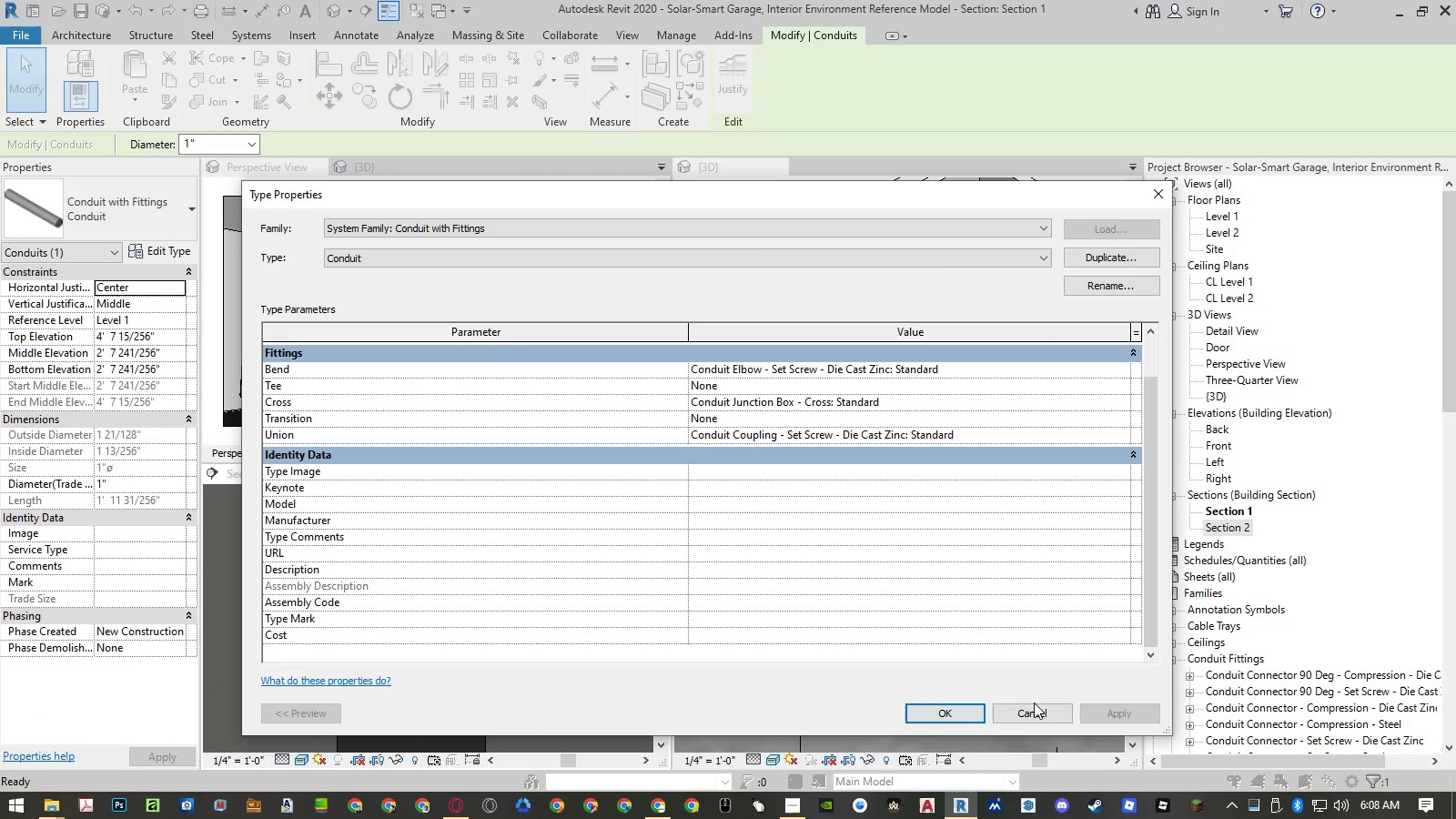 
left_click([1034, 703])
 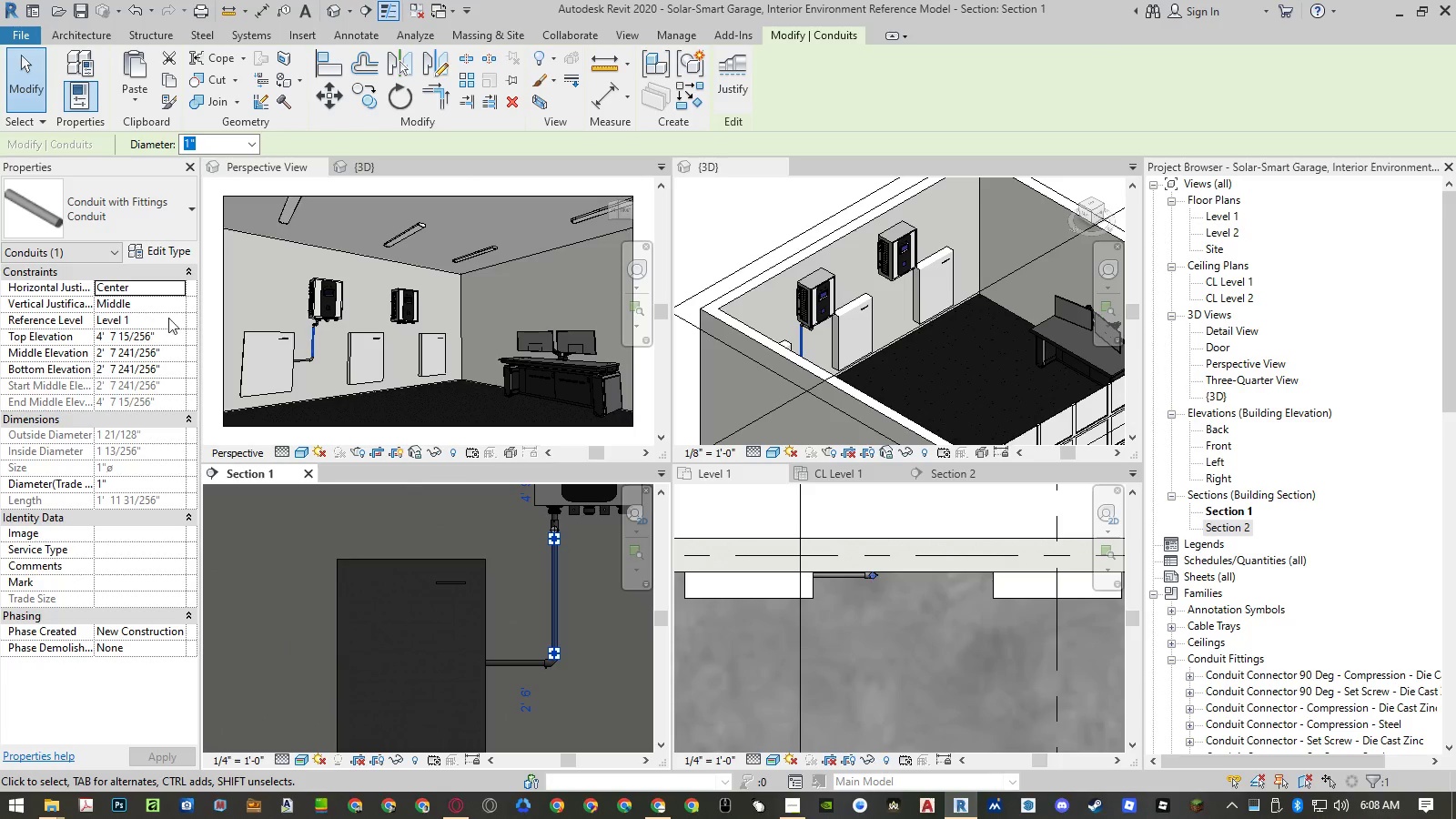 
left_click([136, 482])
 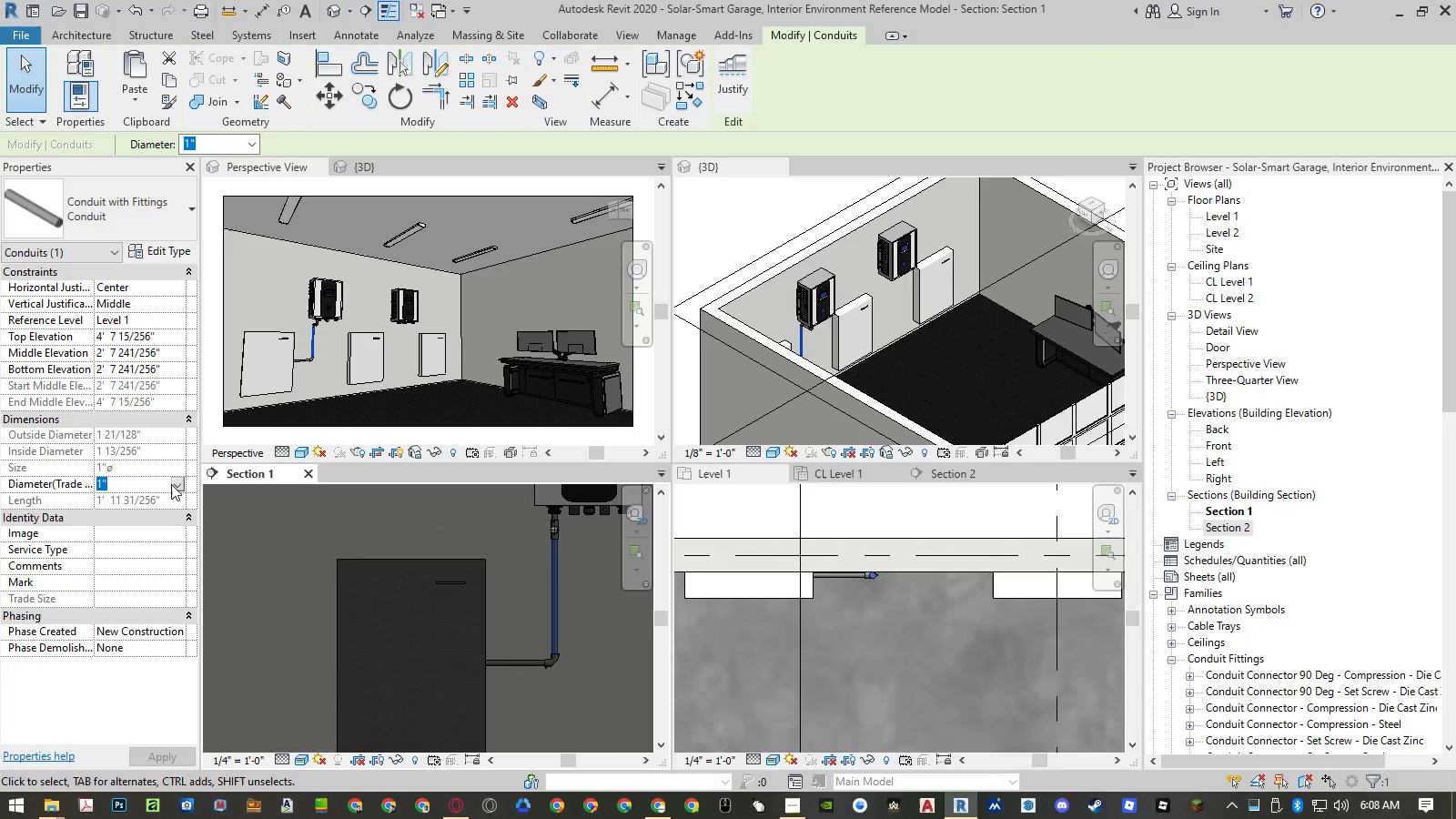 
left_click([172, 484])
 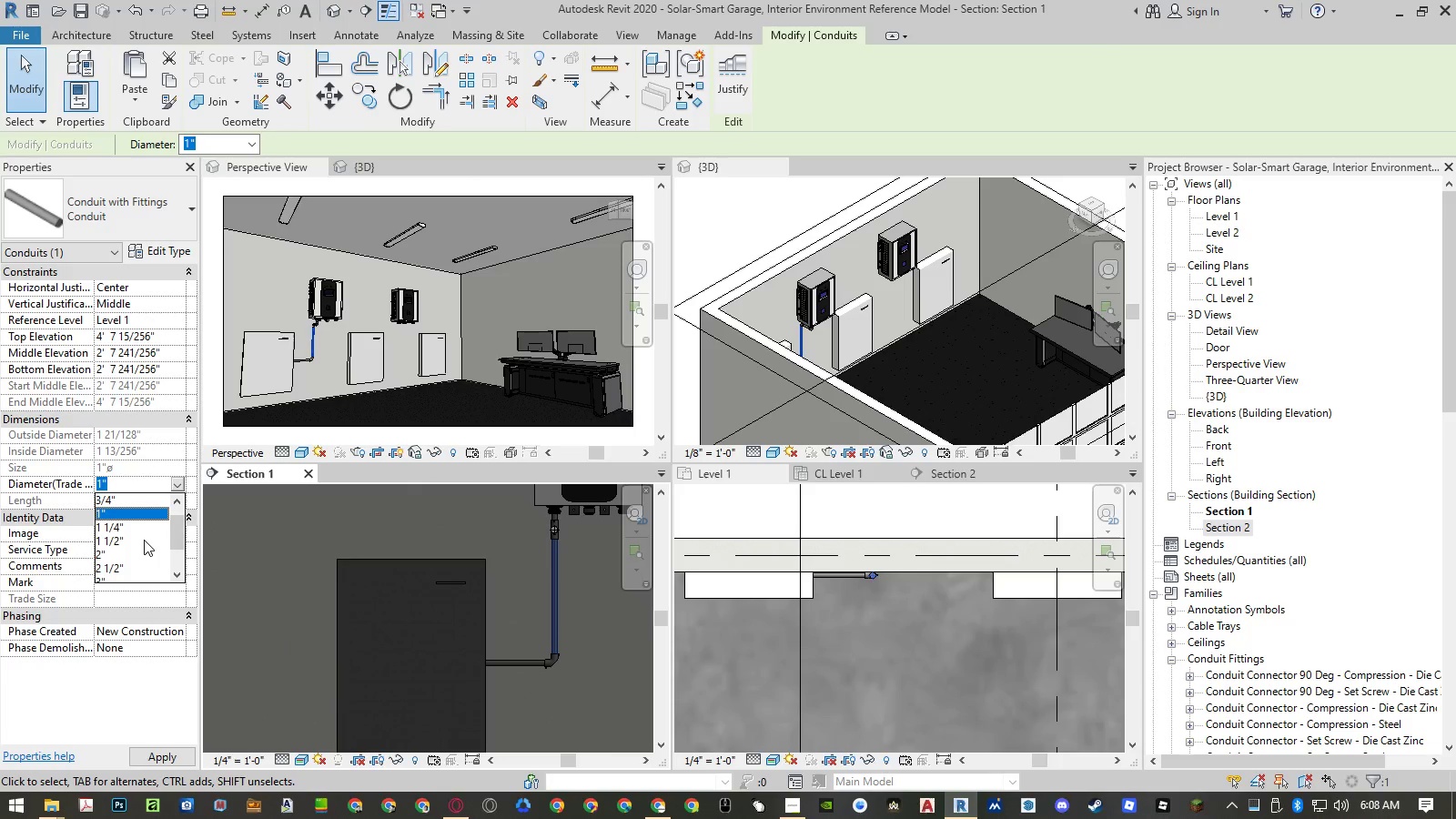 
left_click([140, 538])
 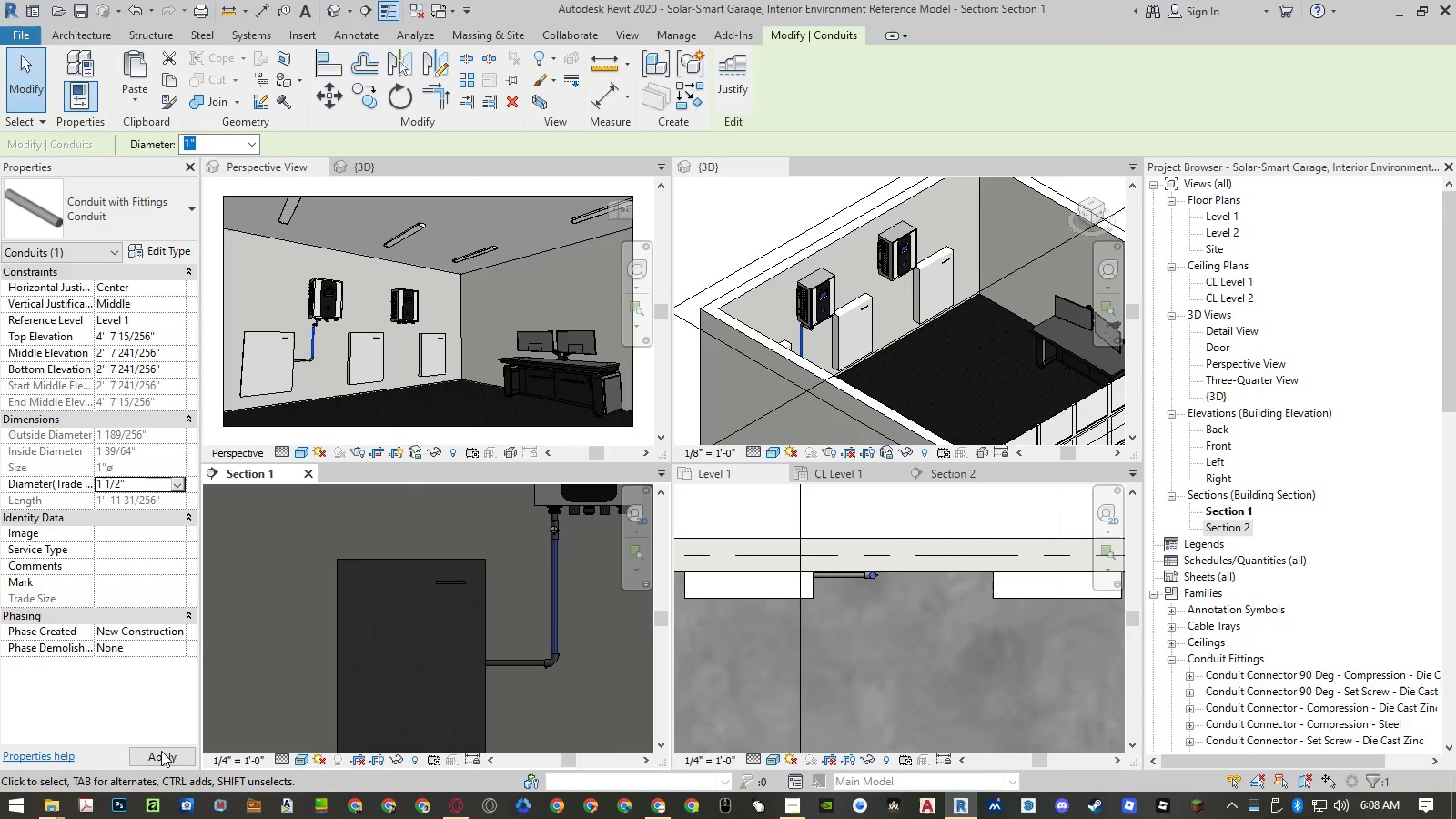 
left_click([161, 752])
 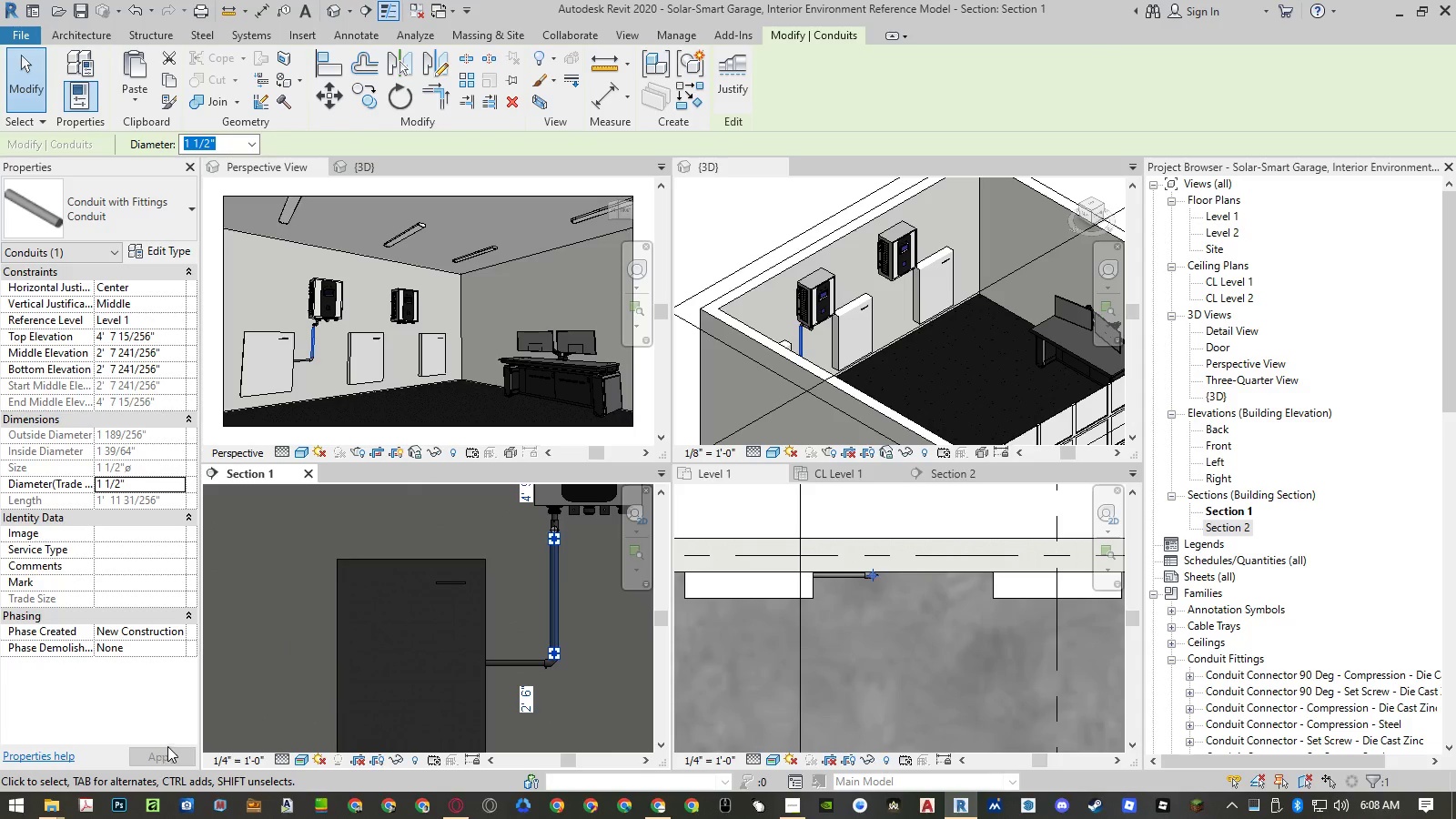 
key(Escape)
 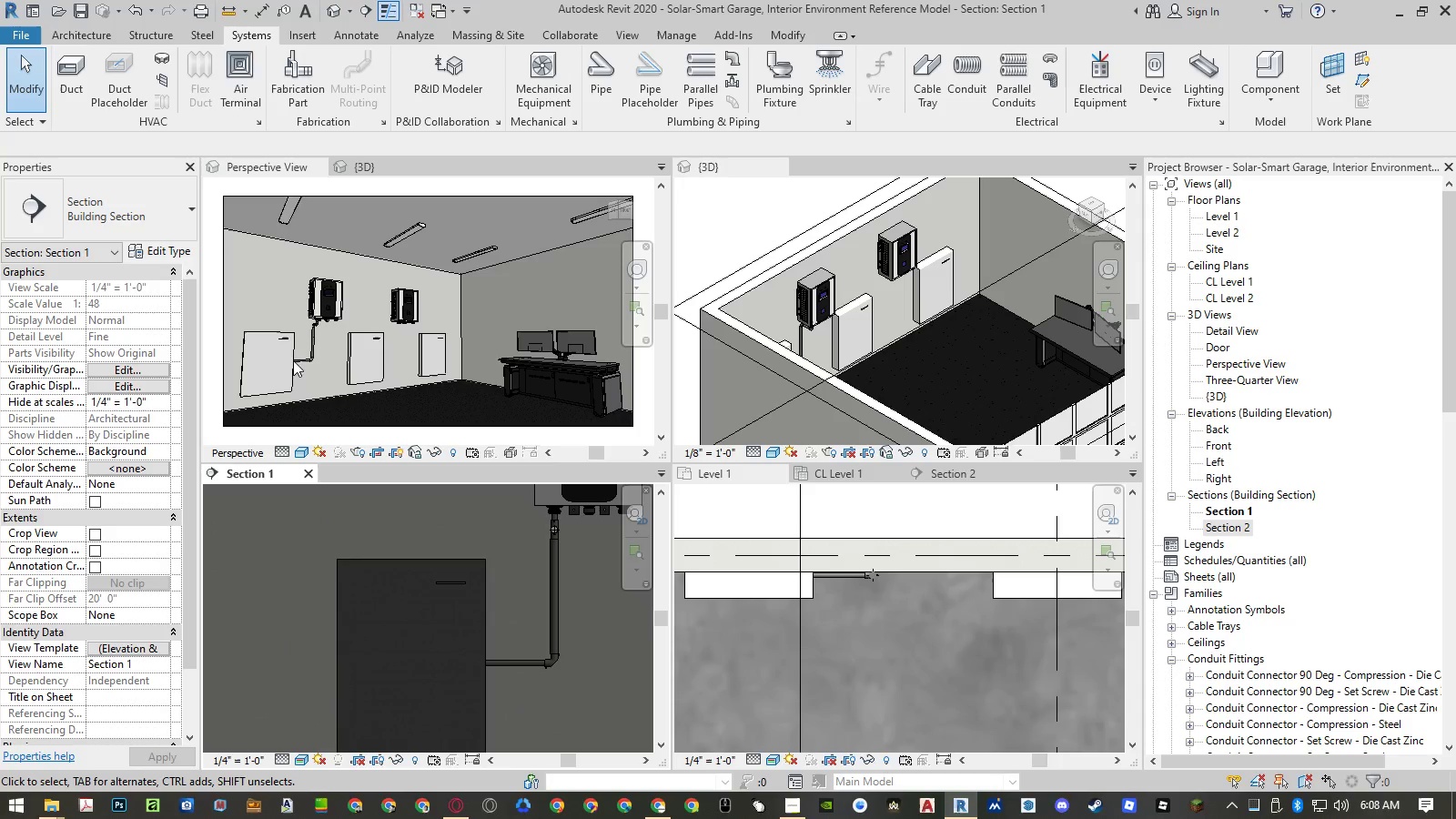 
scroll: coordinate [342, 323], scroll_direction: up, amount: 10.0
 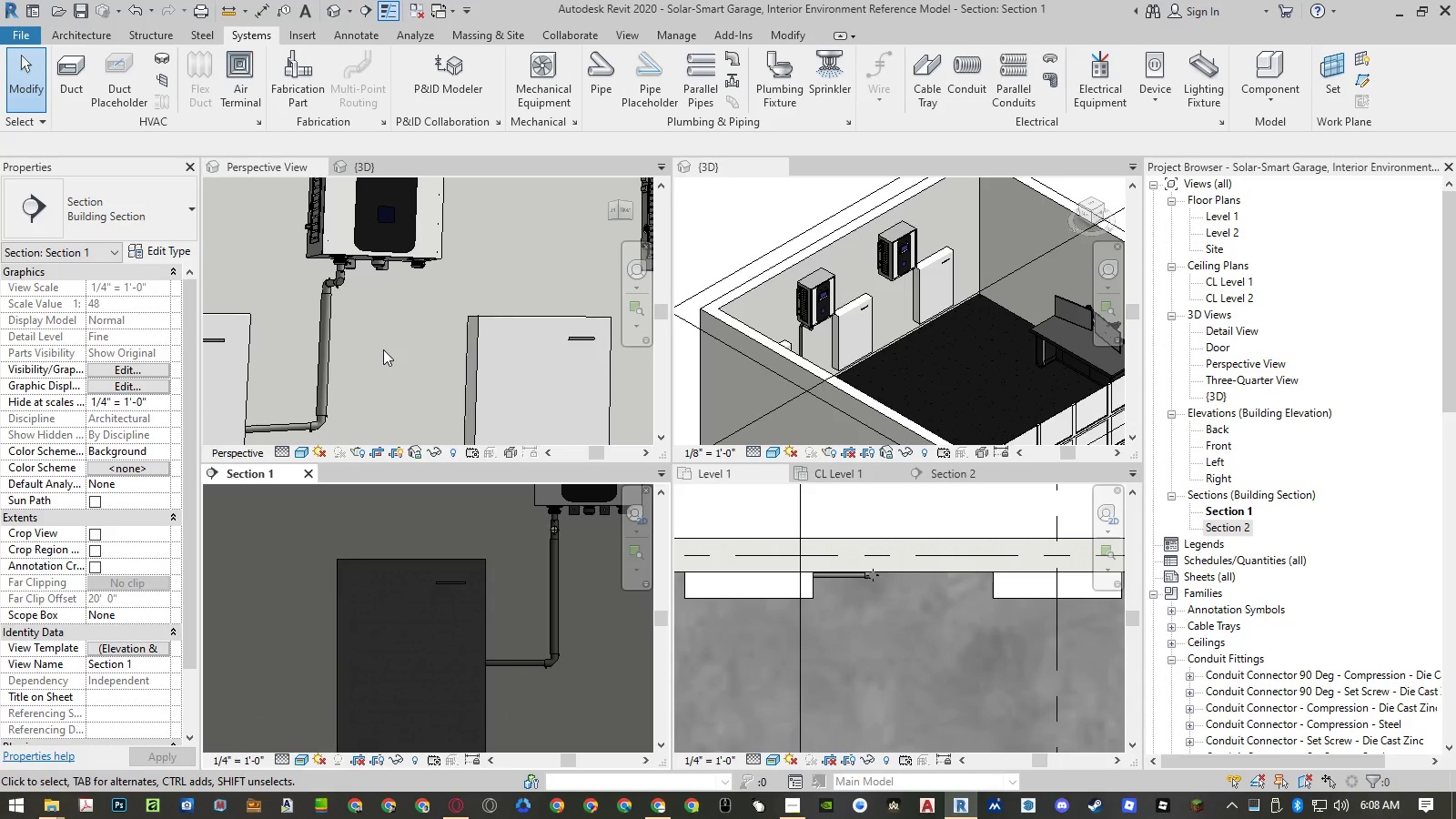 
key(Control+Z)
 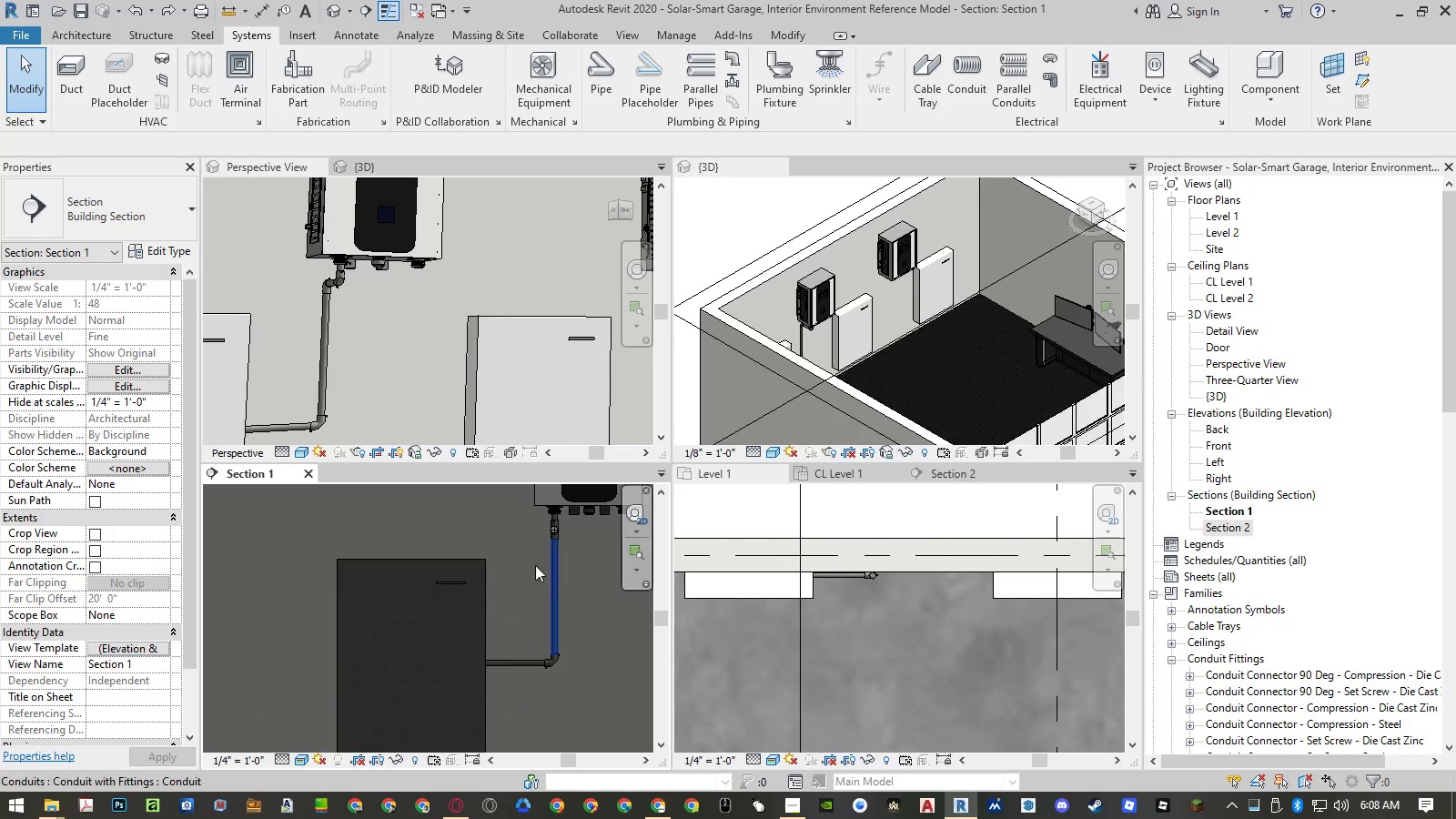 
scroll: coordinate [498, 567], scroll_direction: down, amount: 3.0
 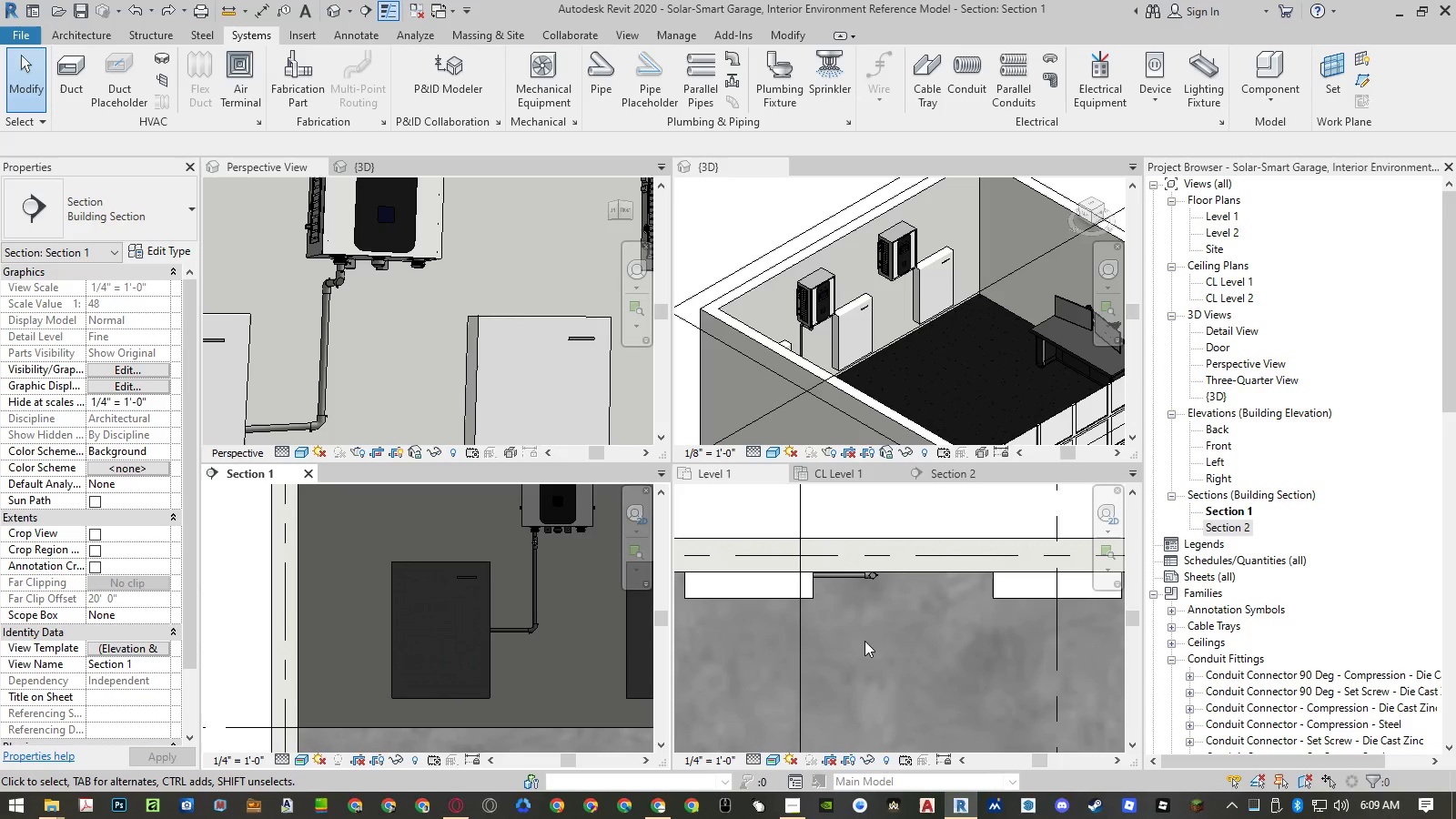 
wait(17.14)
 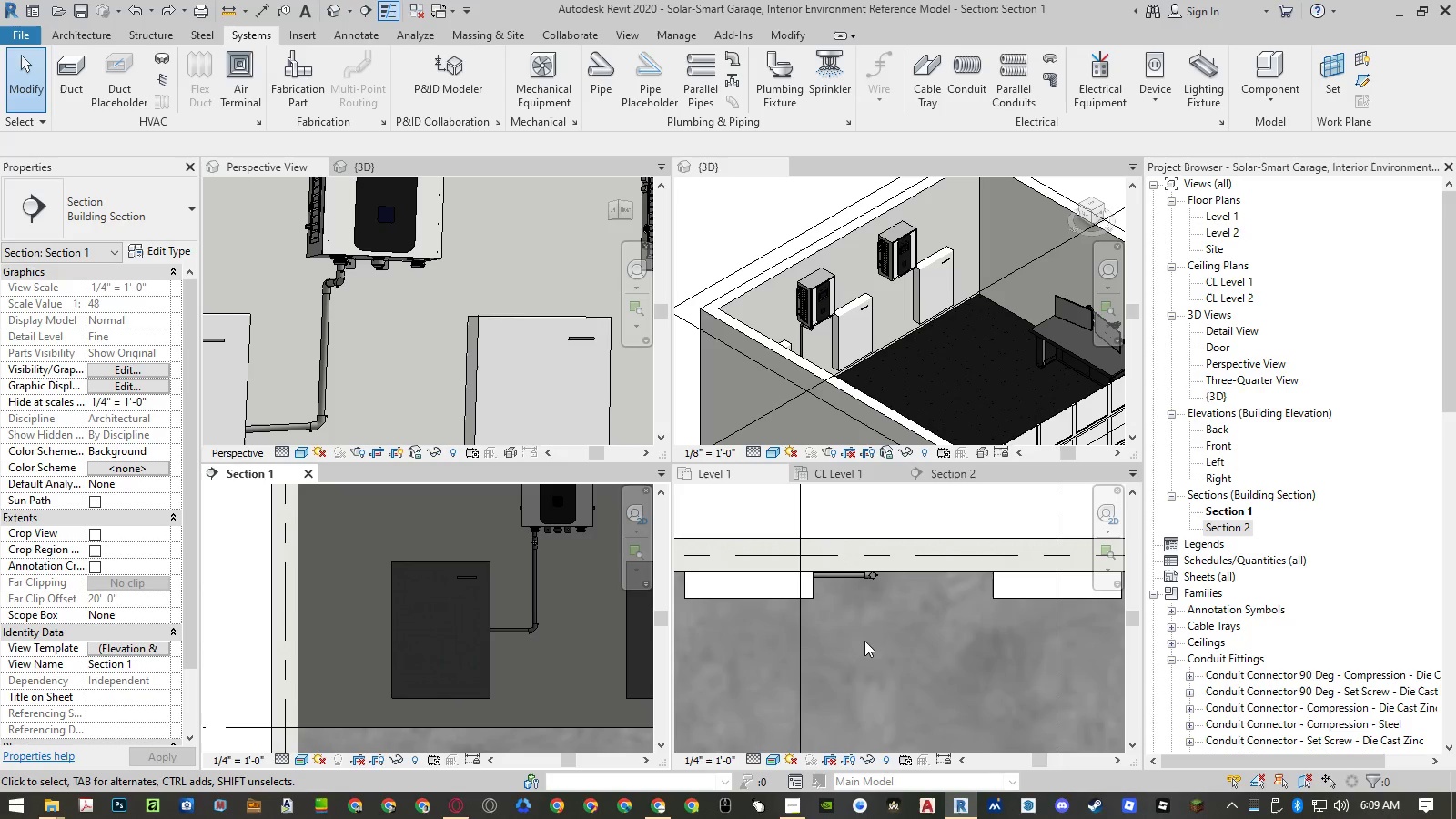 
left_click([535, 637])
 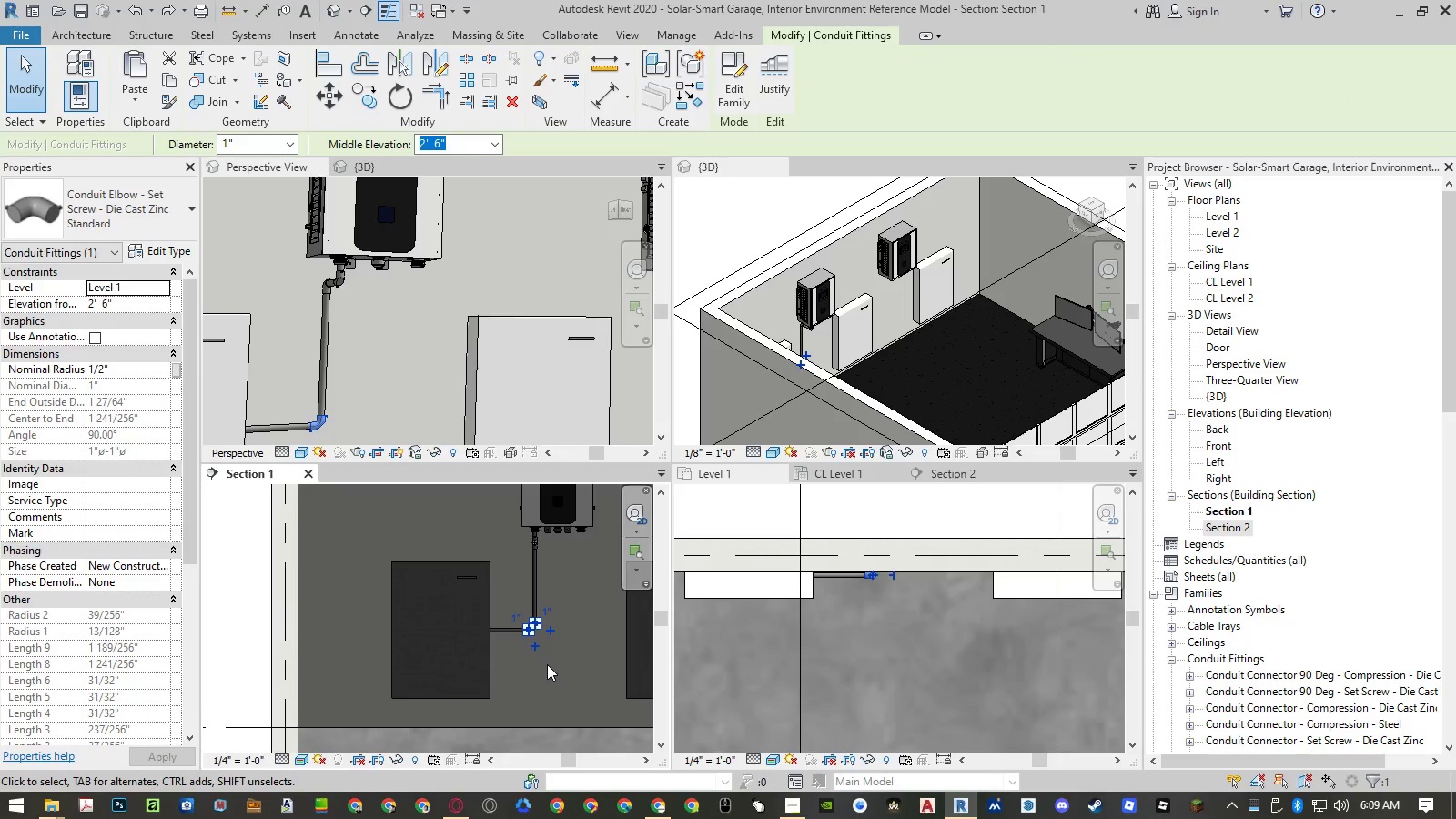 
scroll: coordinate [541, 653], scroll_direction: up, amount: 5.0
 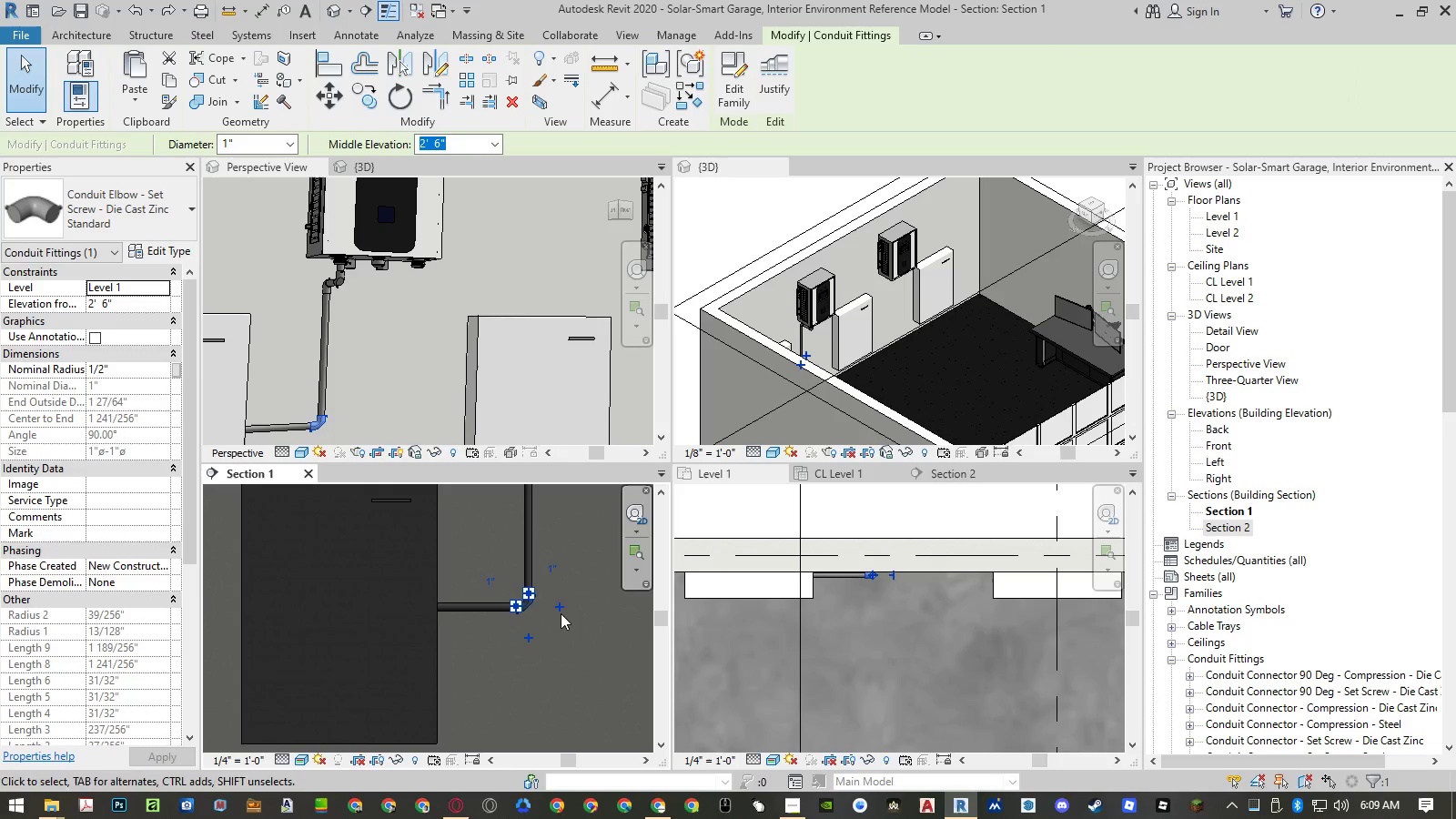 
left_click([561, 611])
 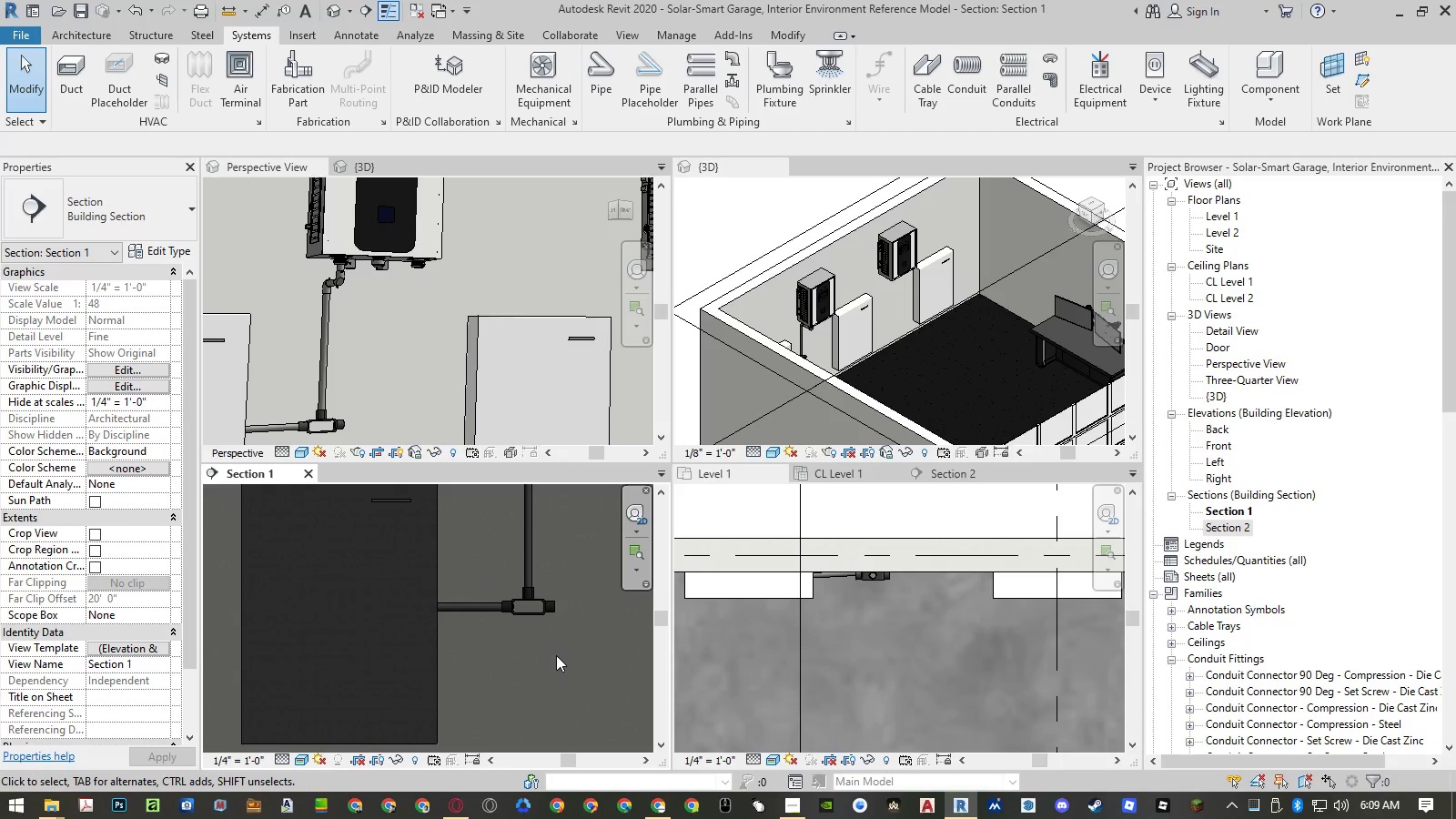 
left_click([556, 655])
 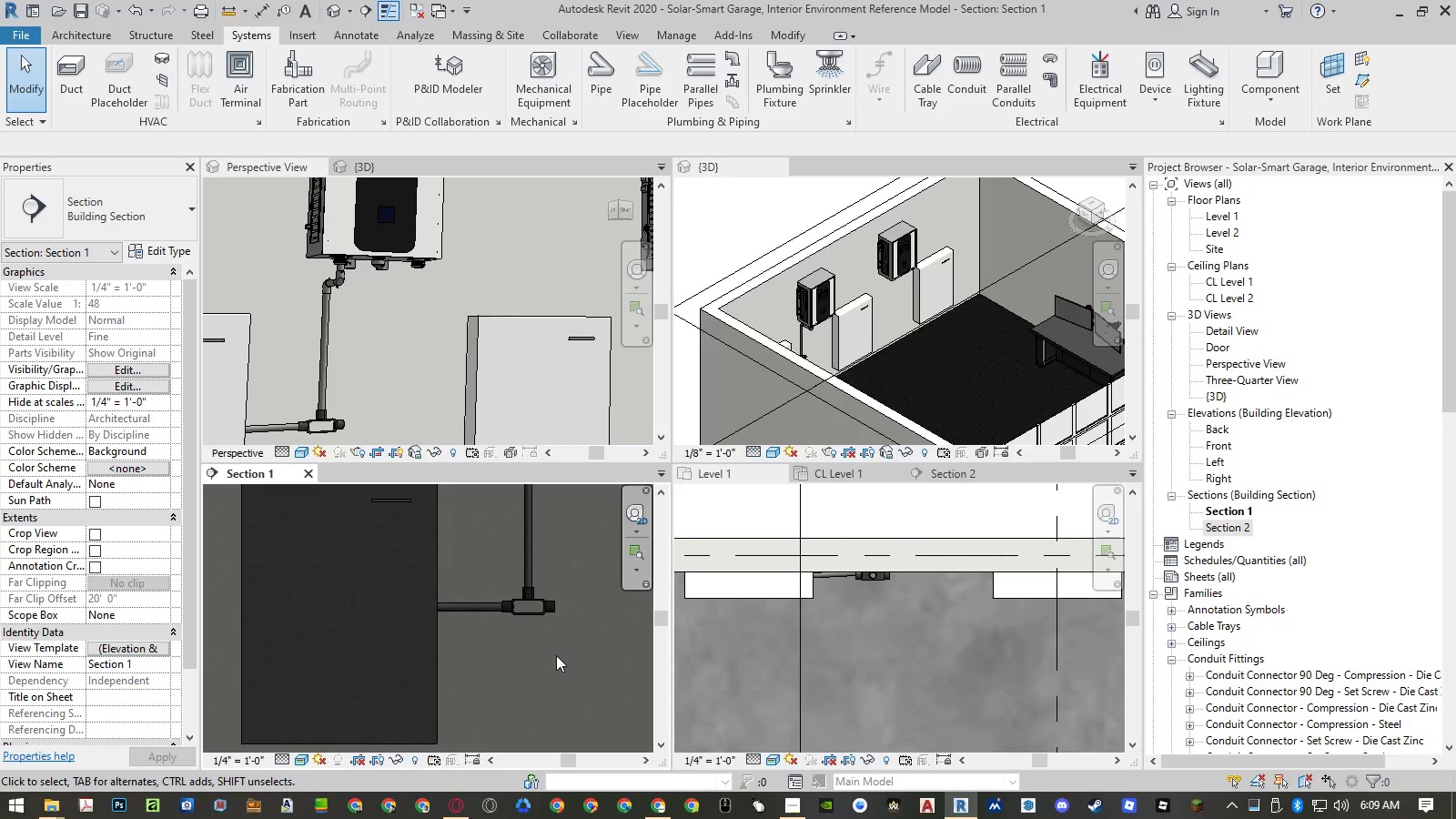 
key(Control+ControlLeft)
 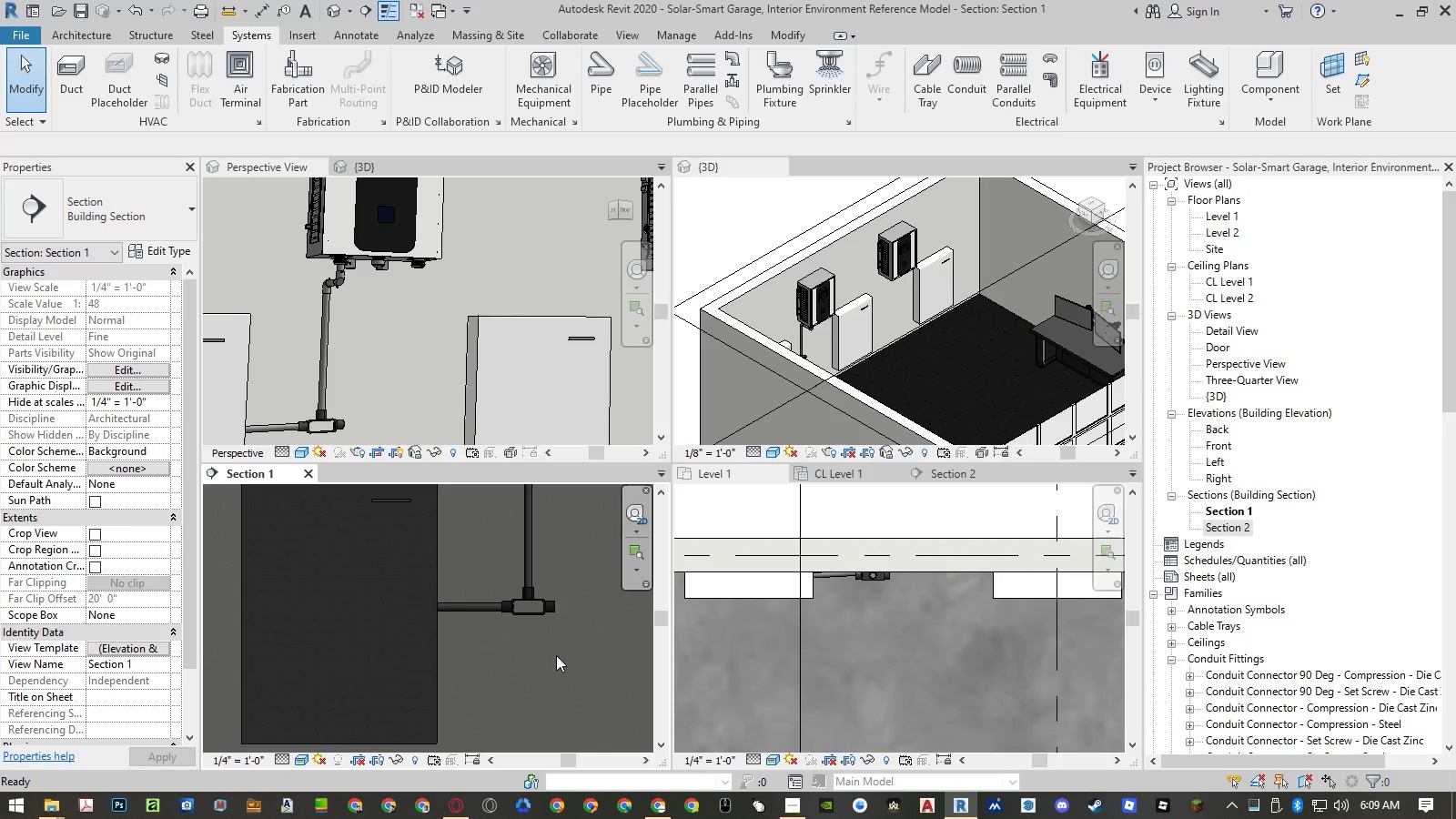 
key(Control+Z)
 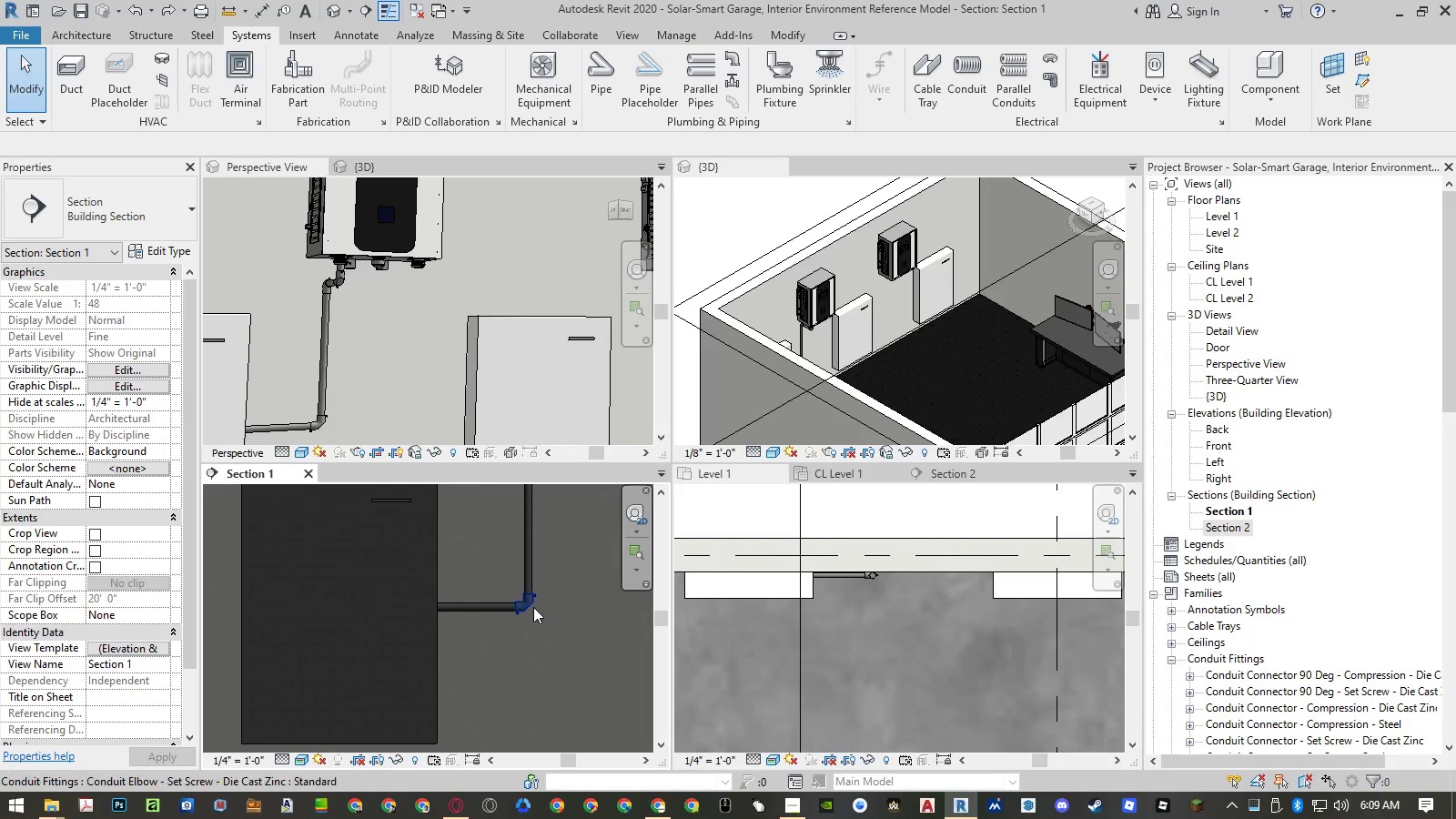 
left_click([527, 580])
 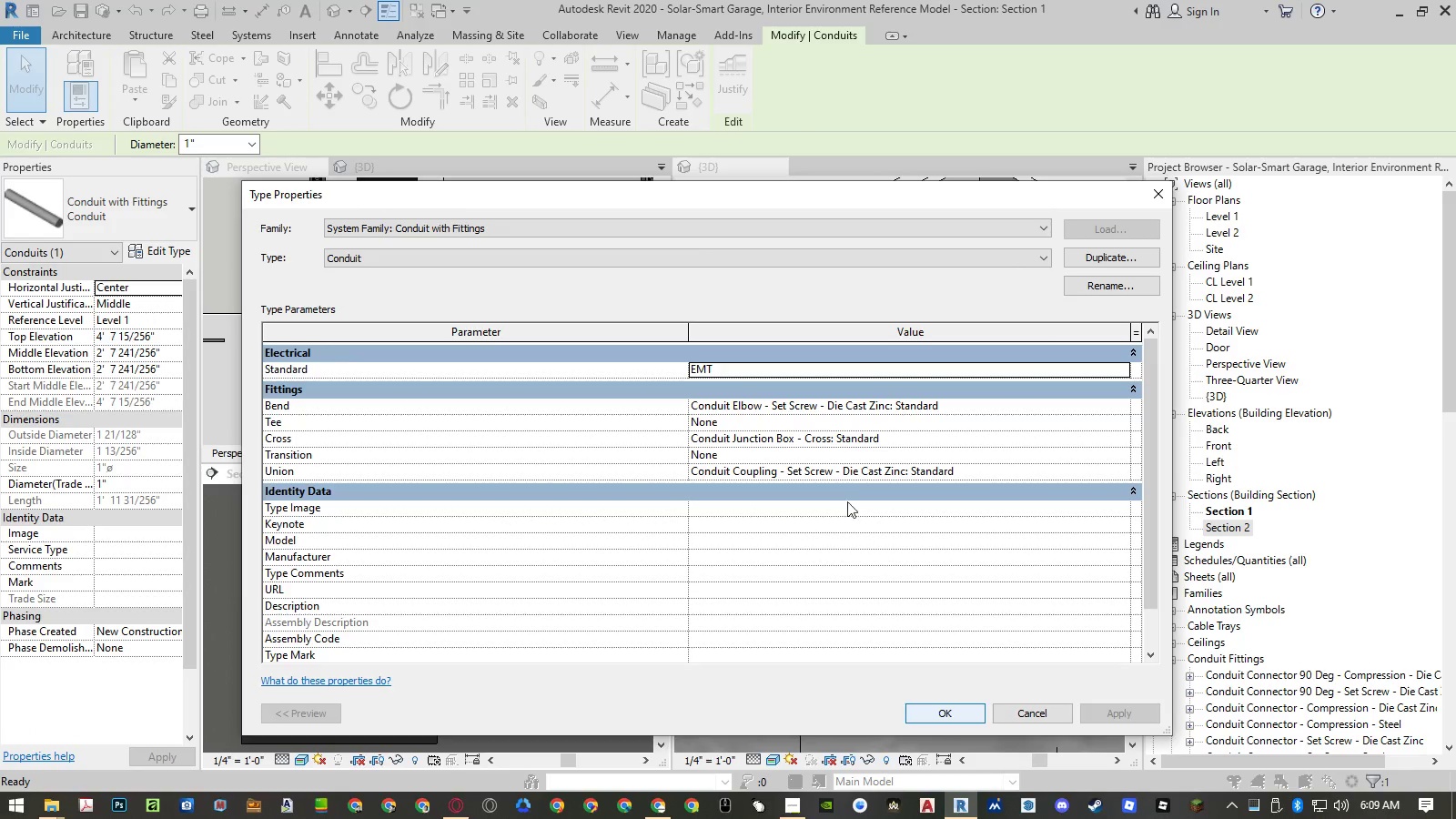 
left_click([848, 423])
 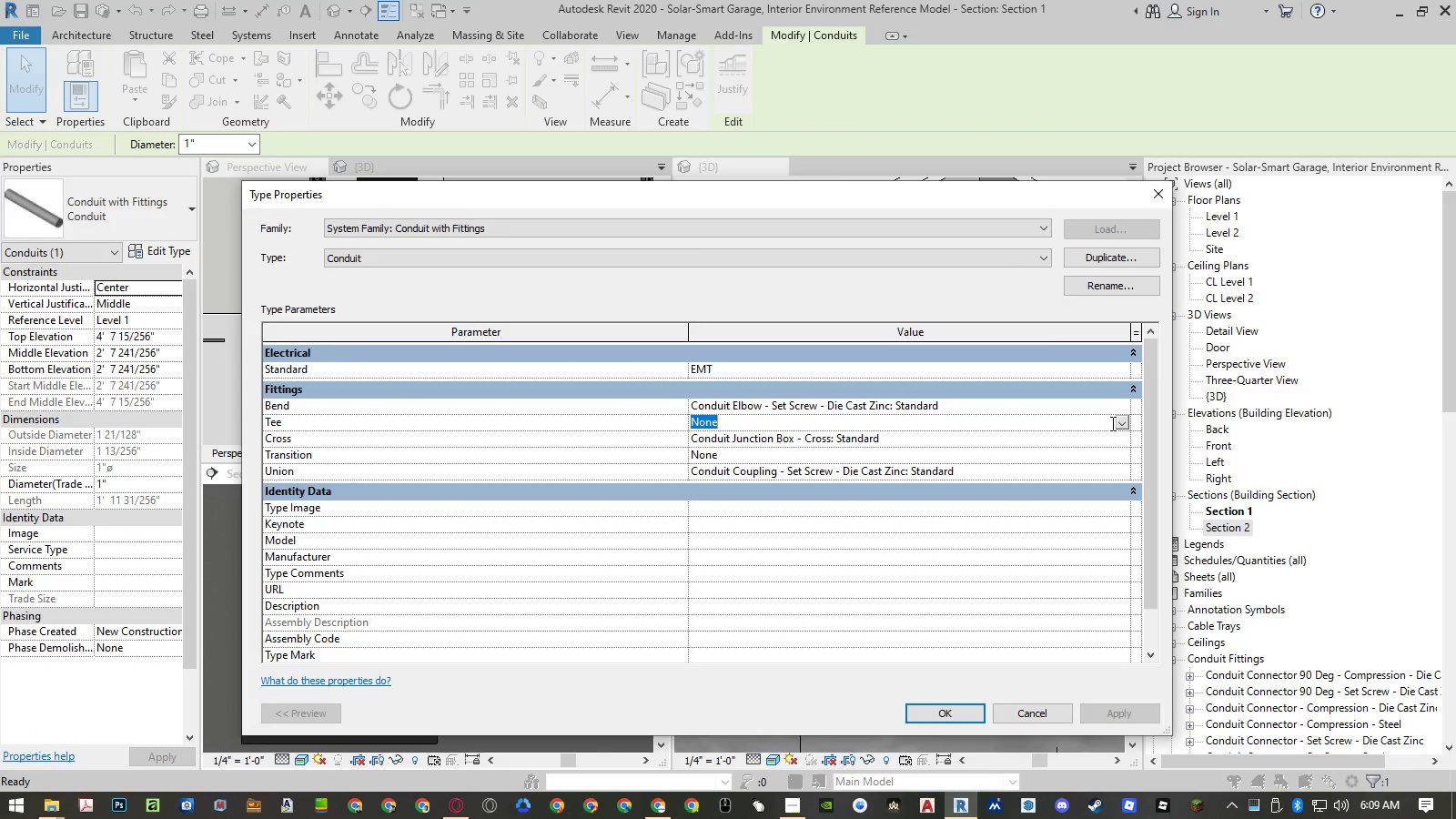 
left_click([1120, 423])
 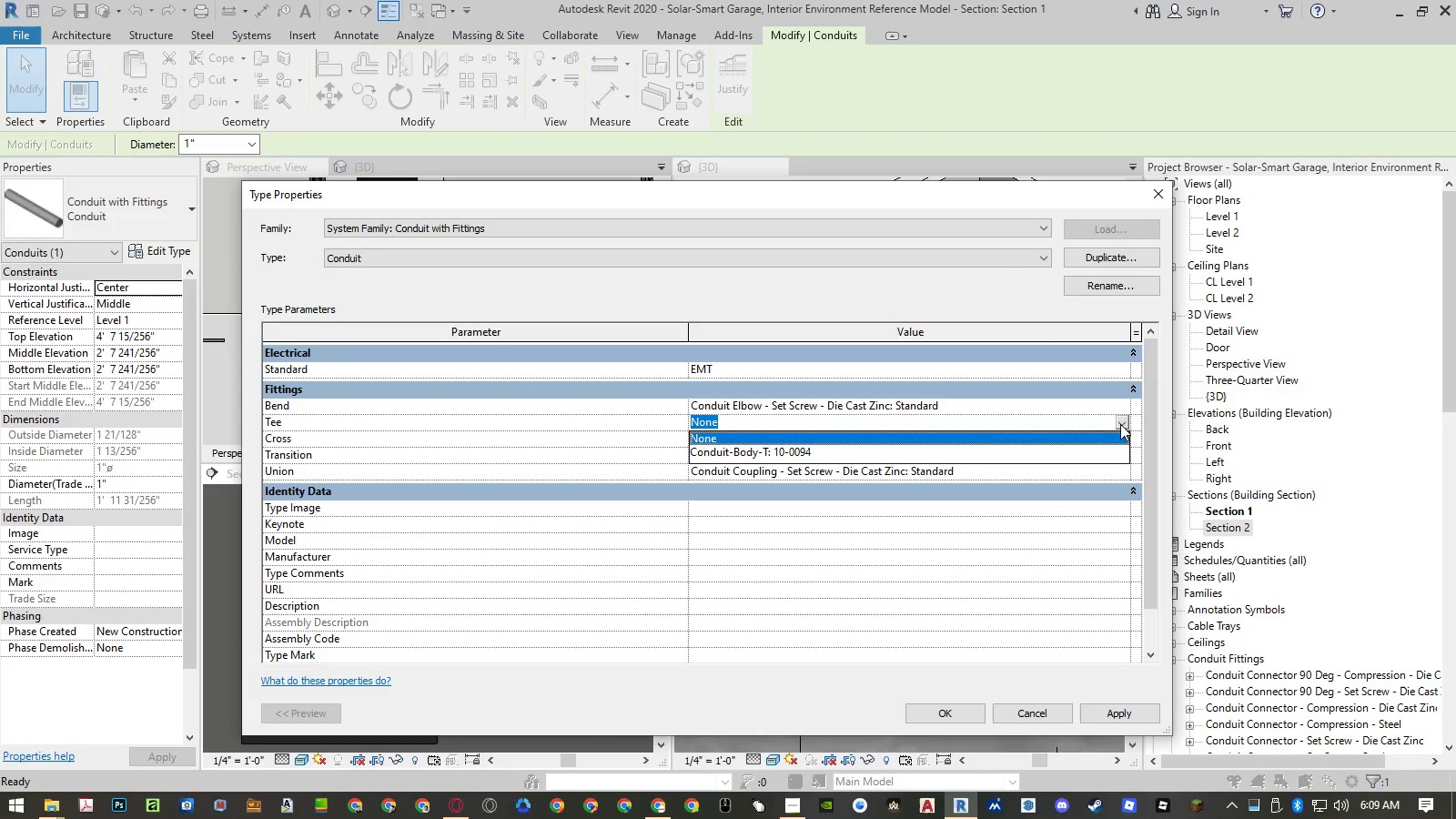 
key(Escape)
 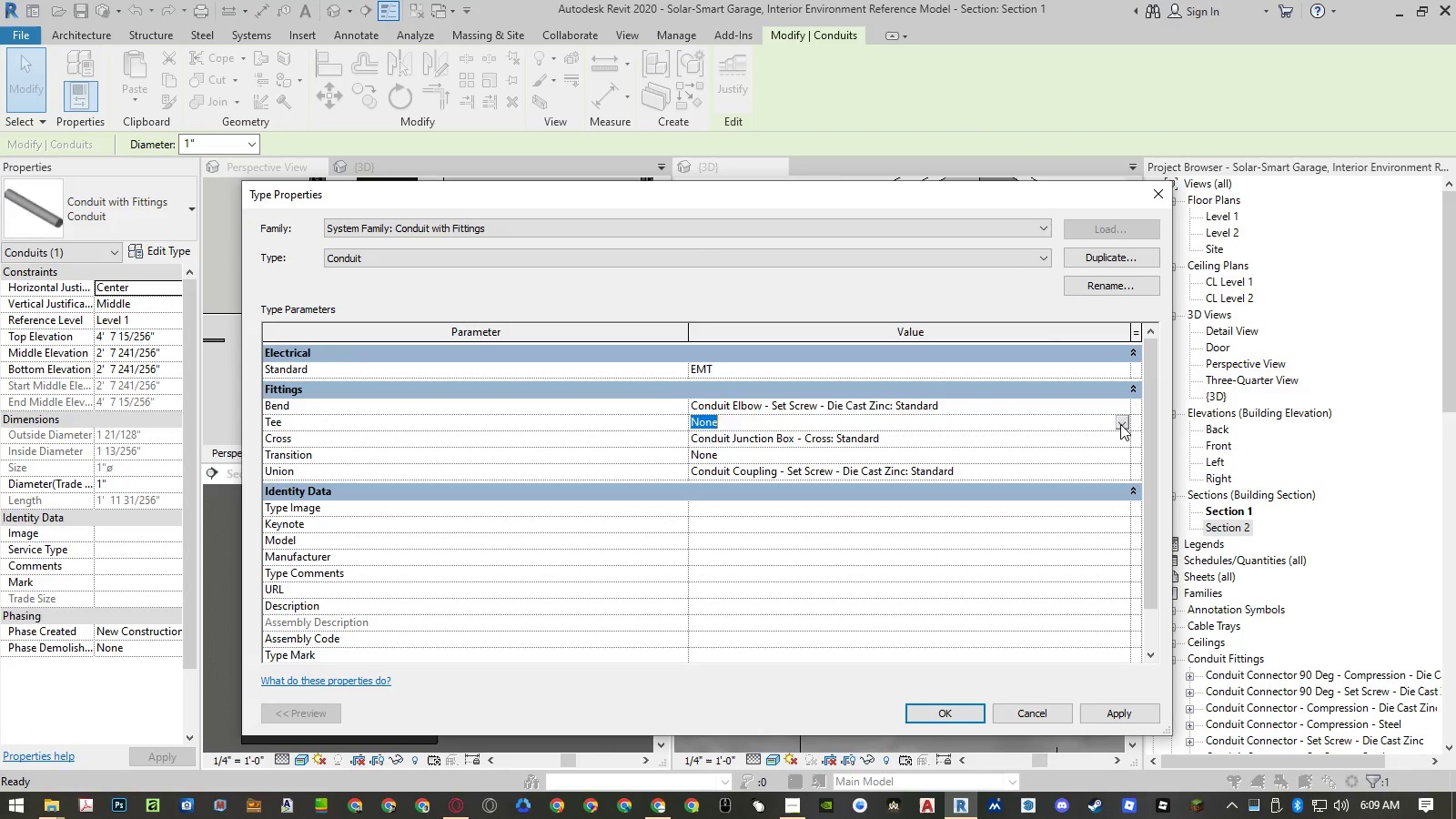 
key(Escape)
 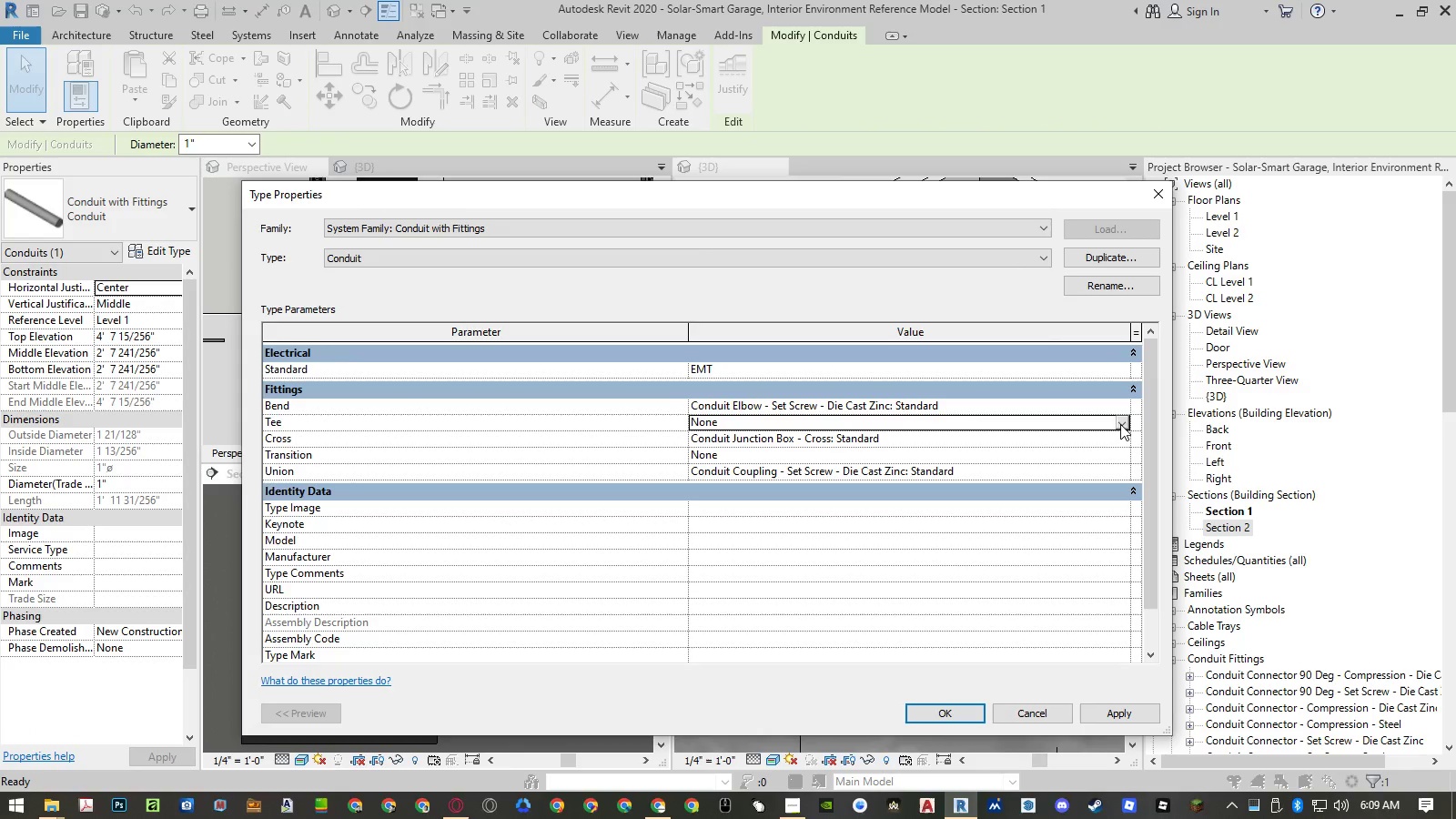 
key(Escape)
 